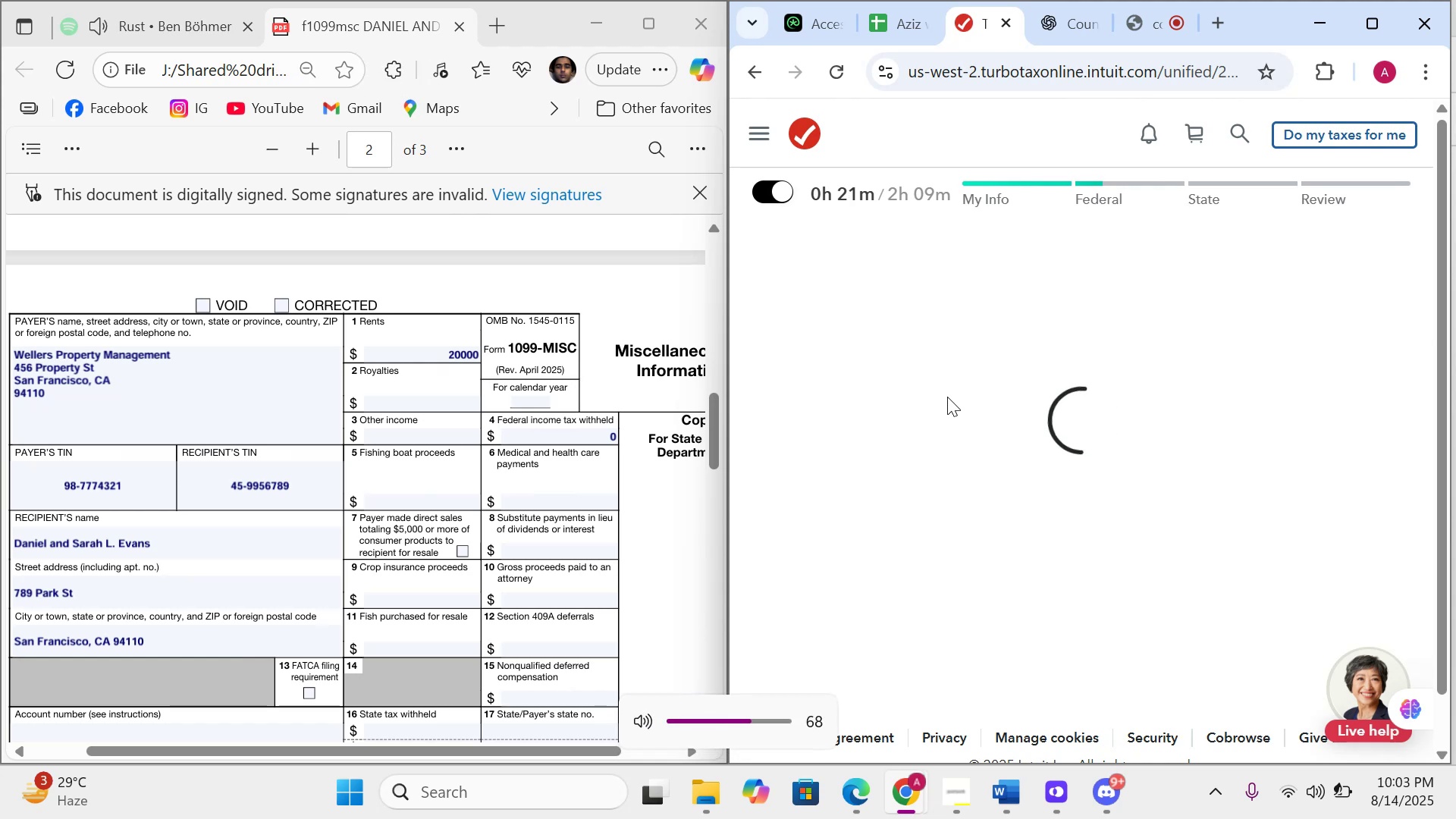 
key(VolumeUp)
 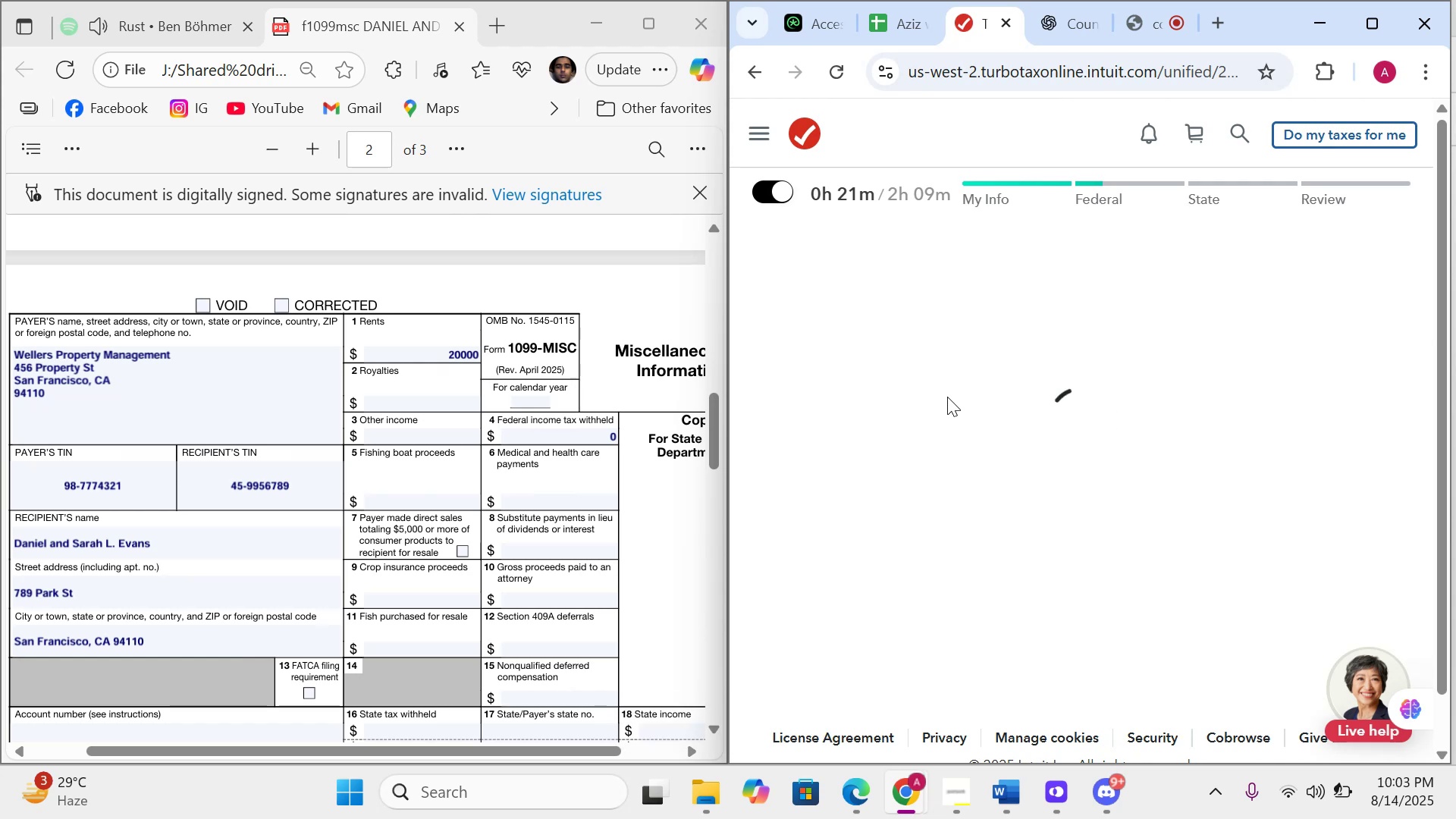 
left_click([947, 397])
 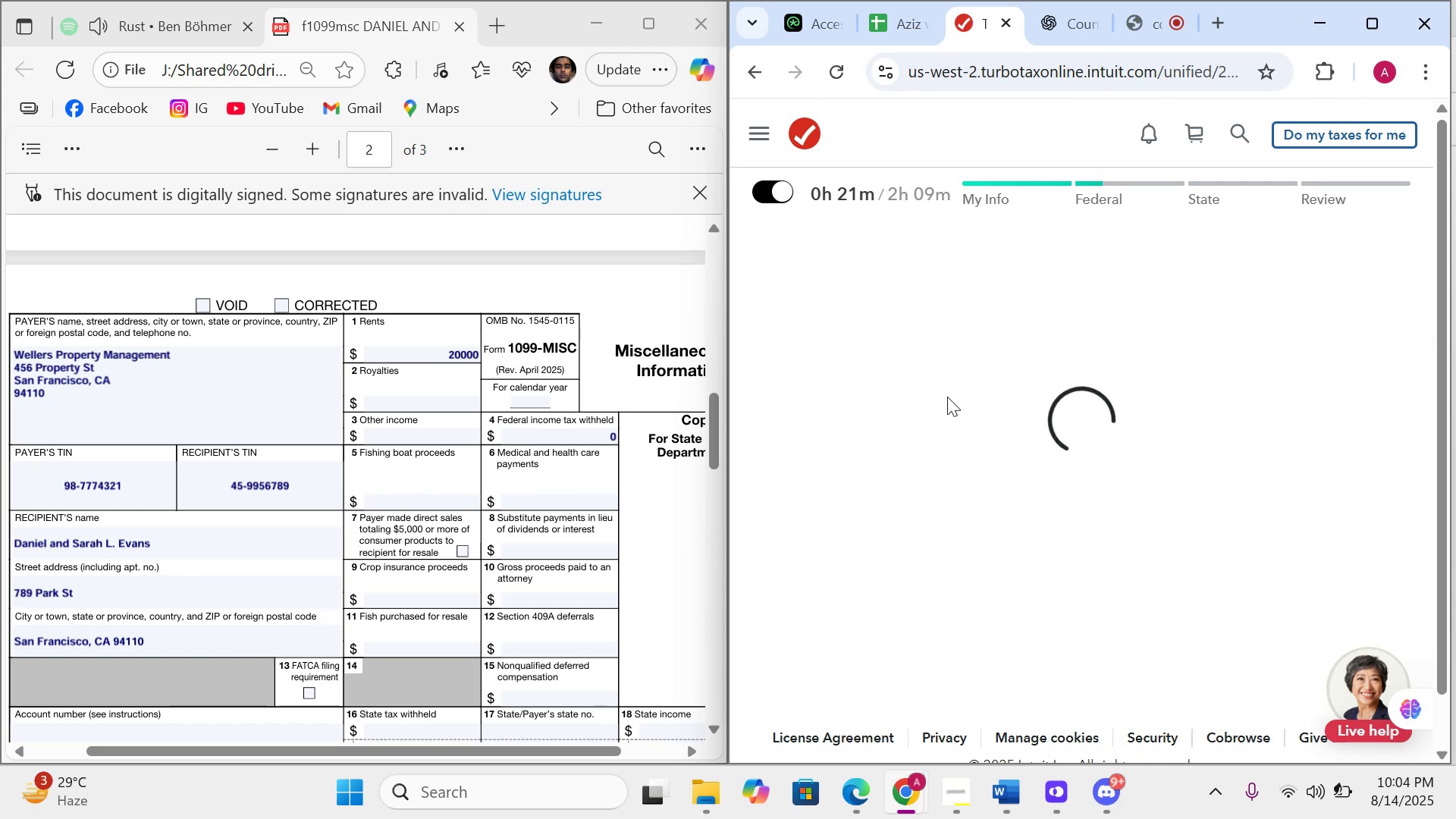 
wait(14.87)
 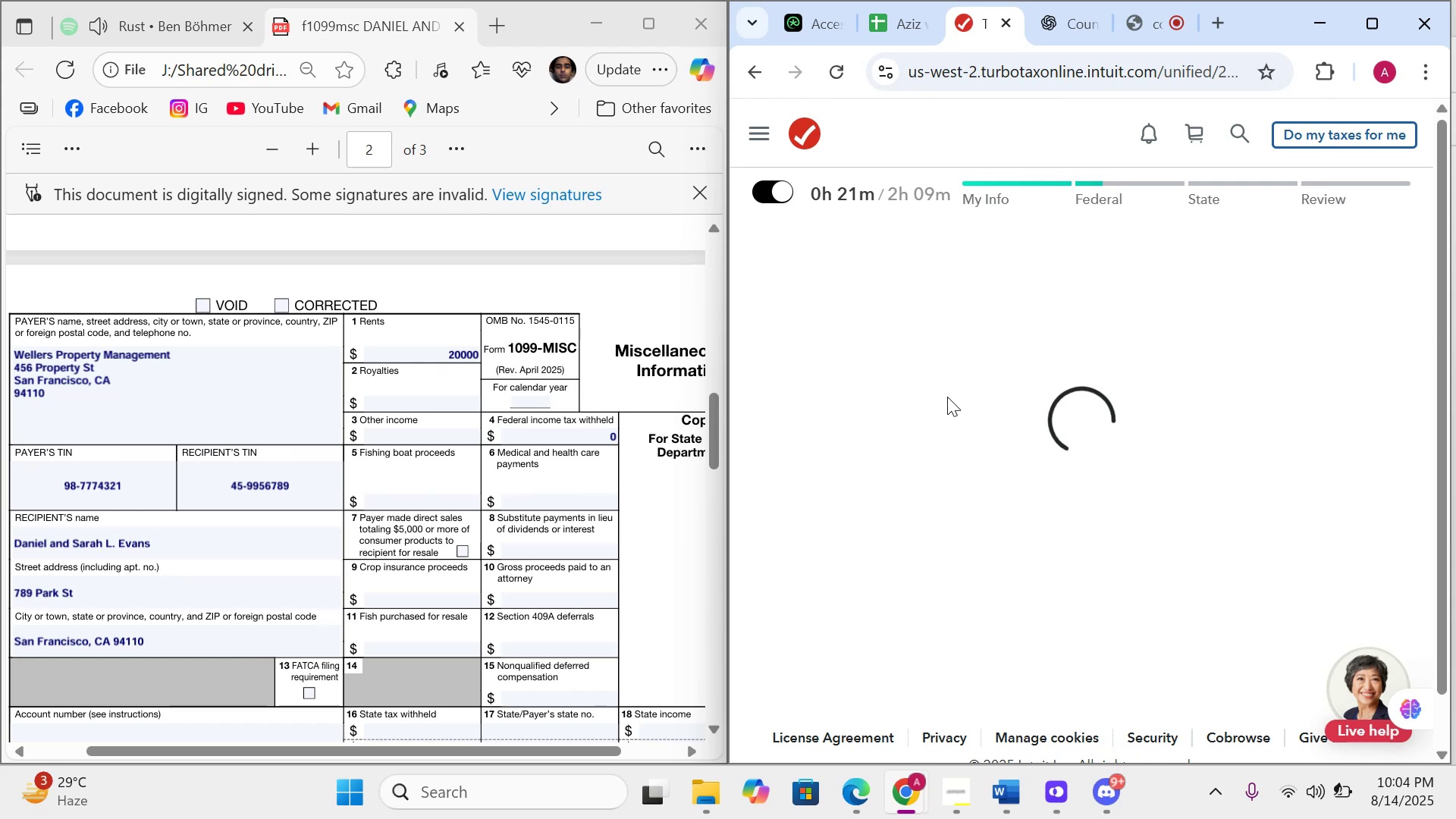 
scroll: coordinate [947, 397], scroll_direction: down, amount: 6.0
 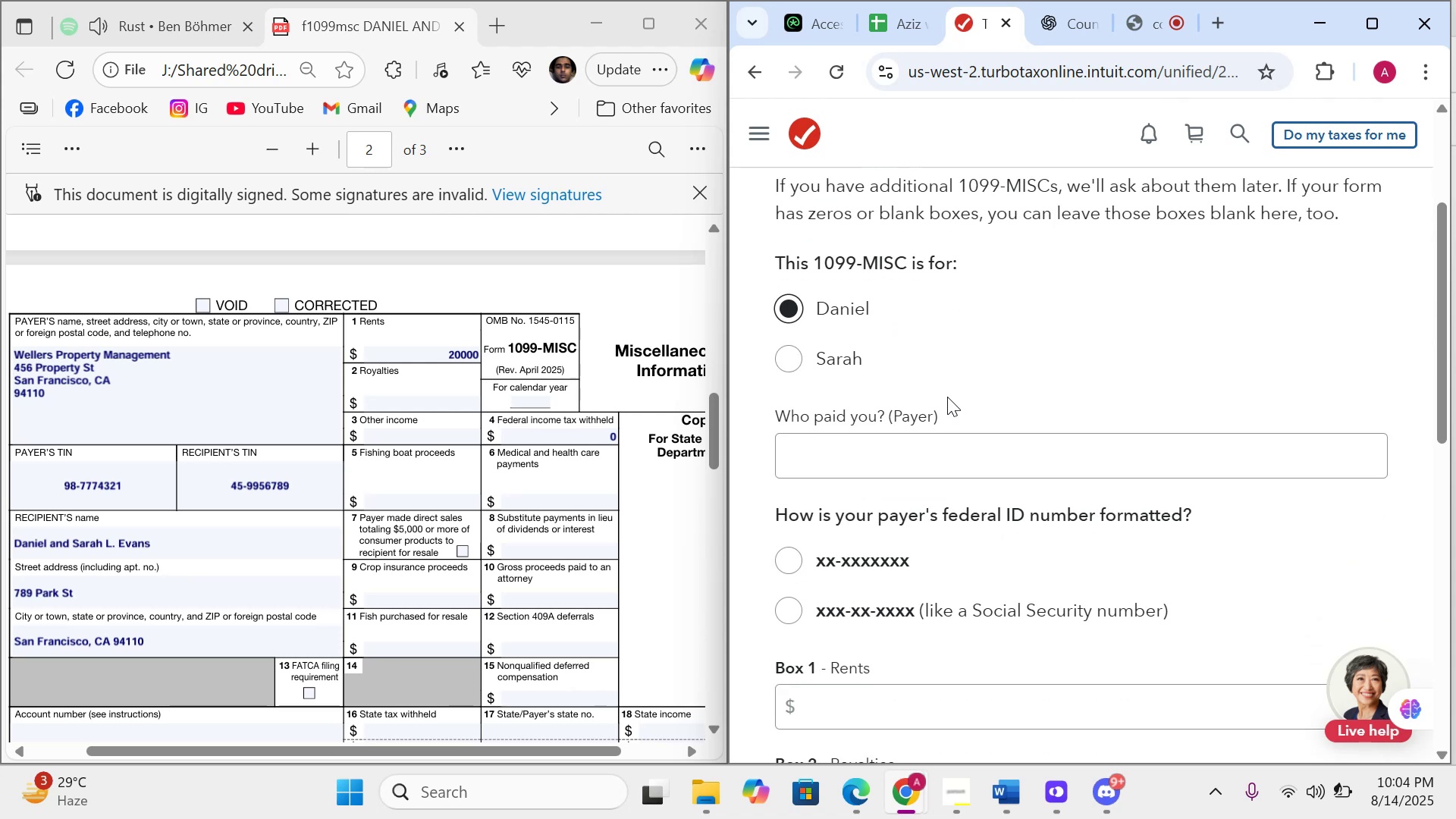 
scroll: coordinate [947, 397], scroll_direction: up, amount: 3.0
 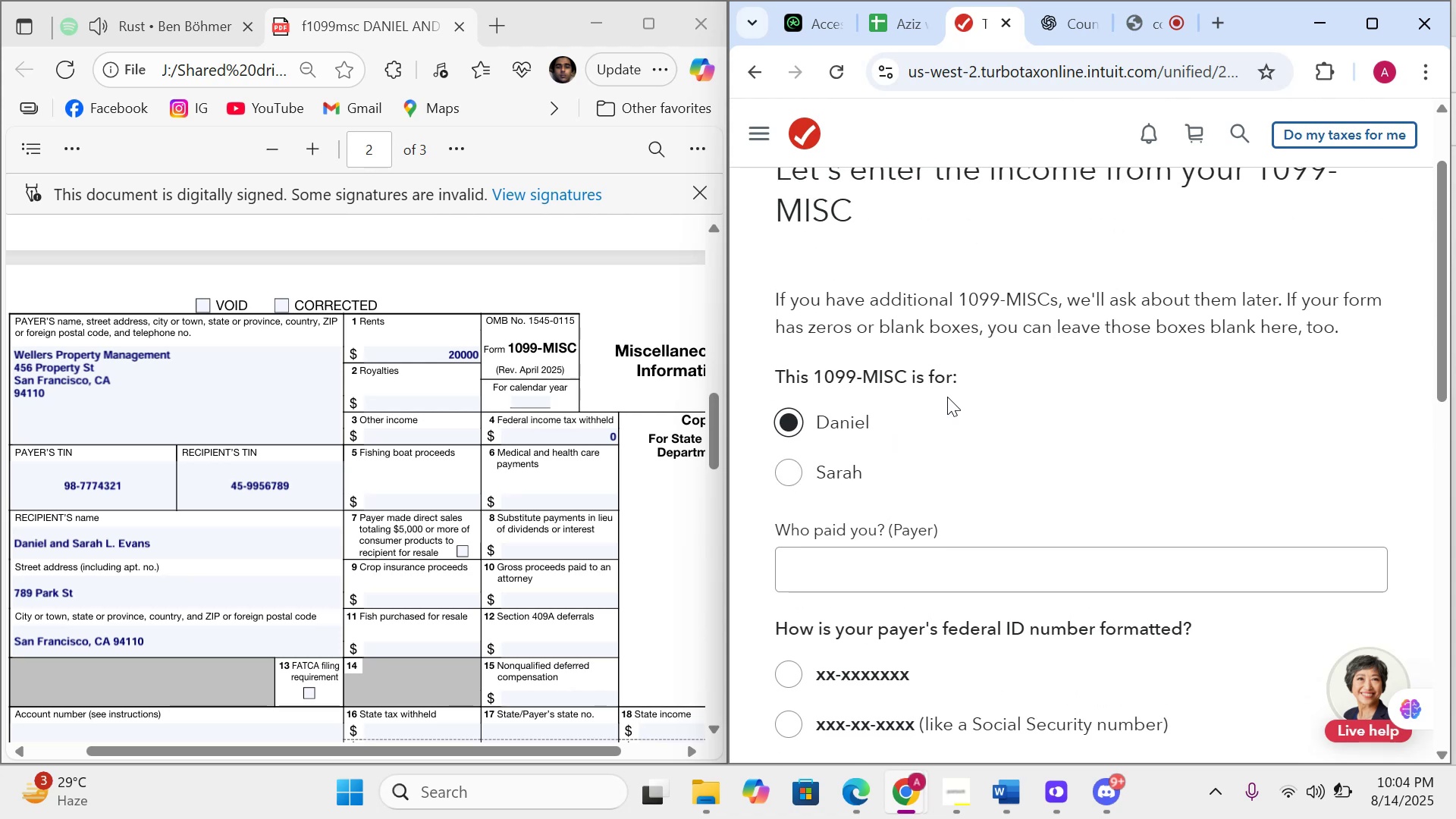 
scroll: coordinate [934, 448], scroll_direction: down, amount: 4.0
 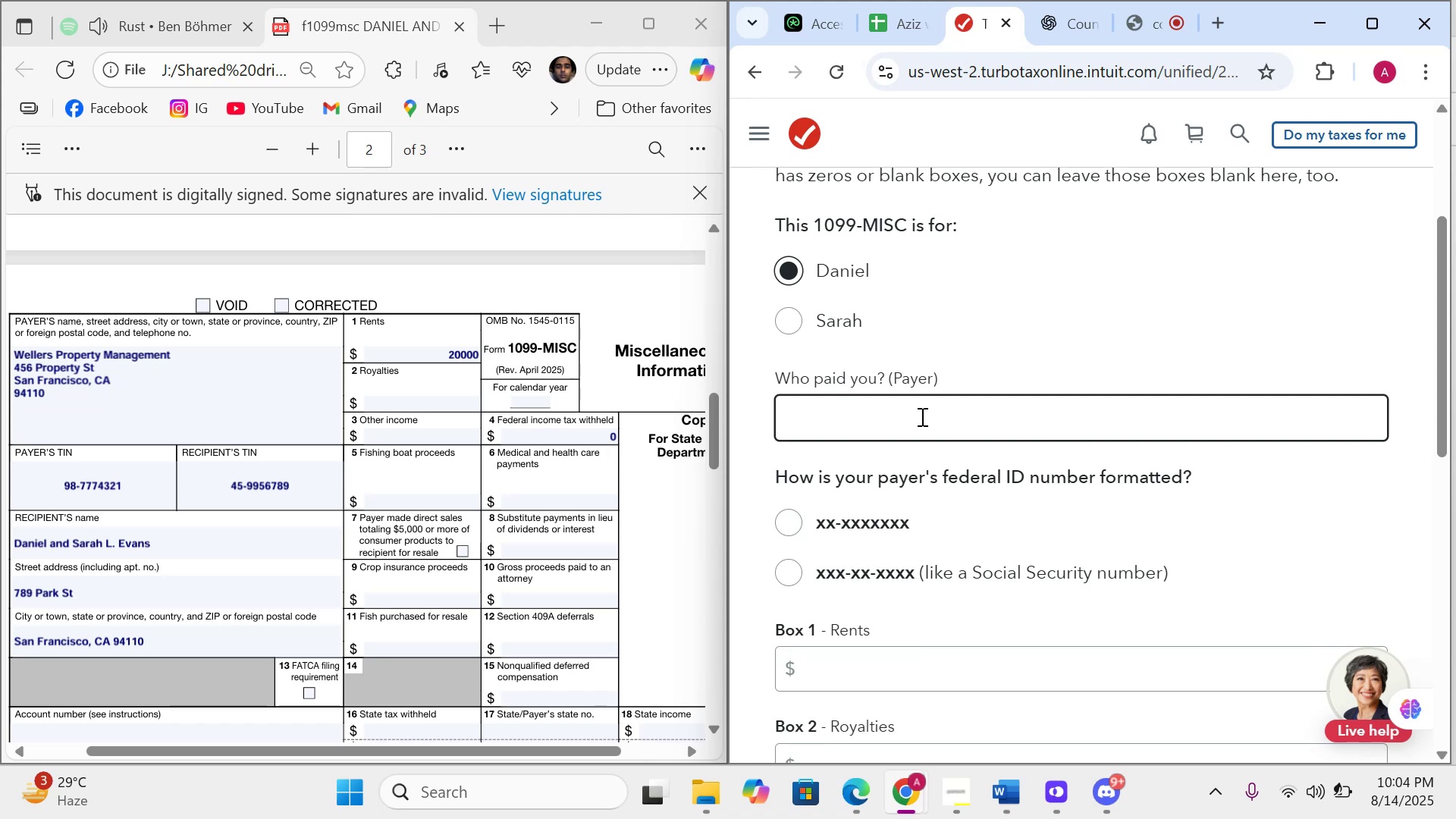 
wait(7.44)
 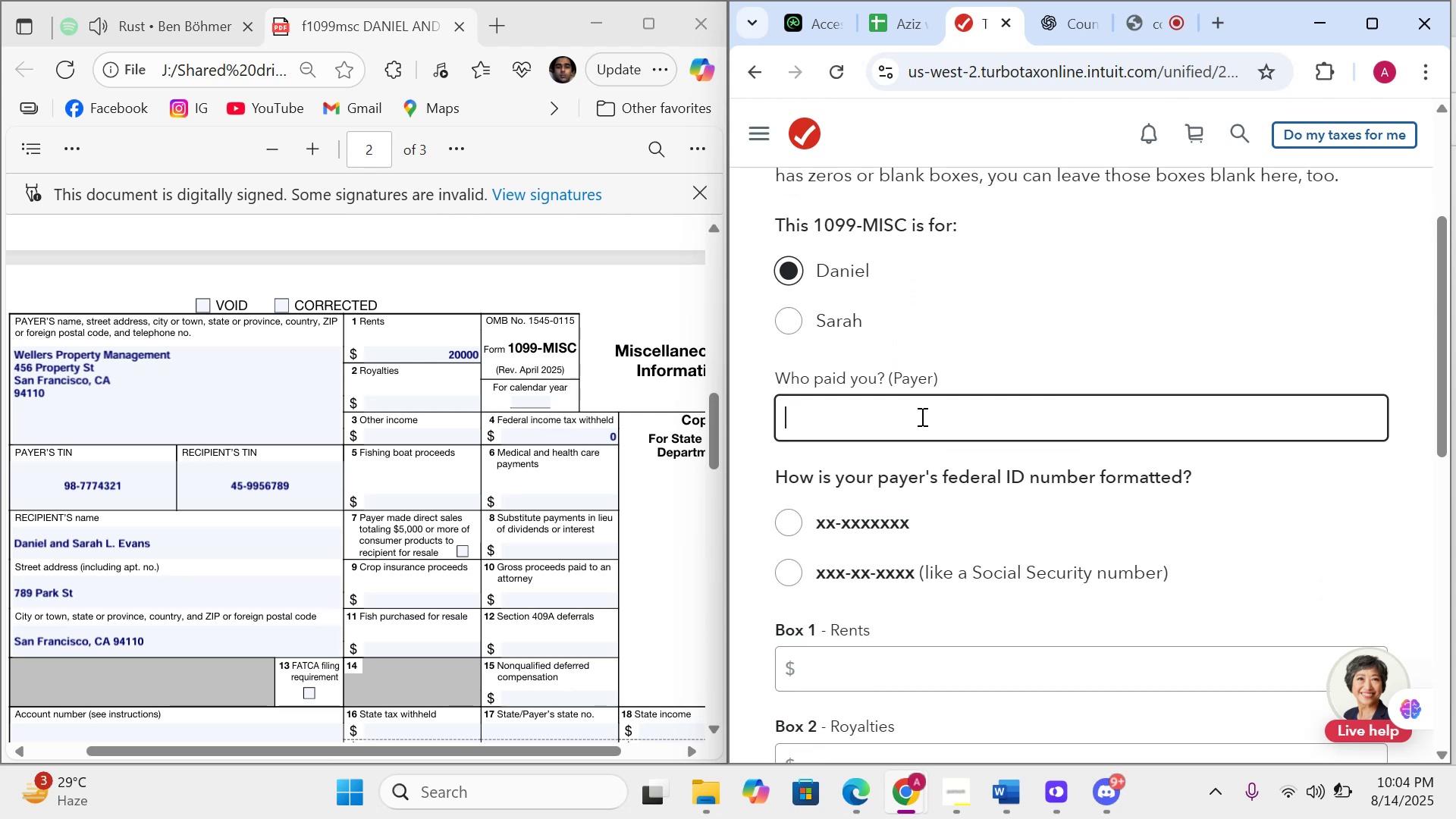 
type(Wellers Property Management)
 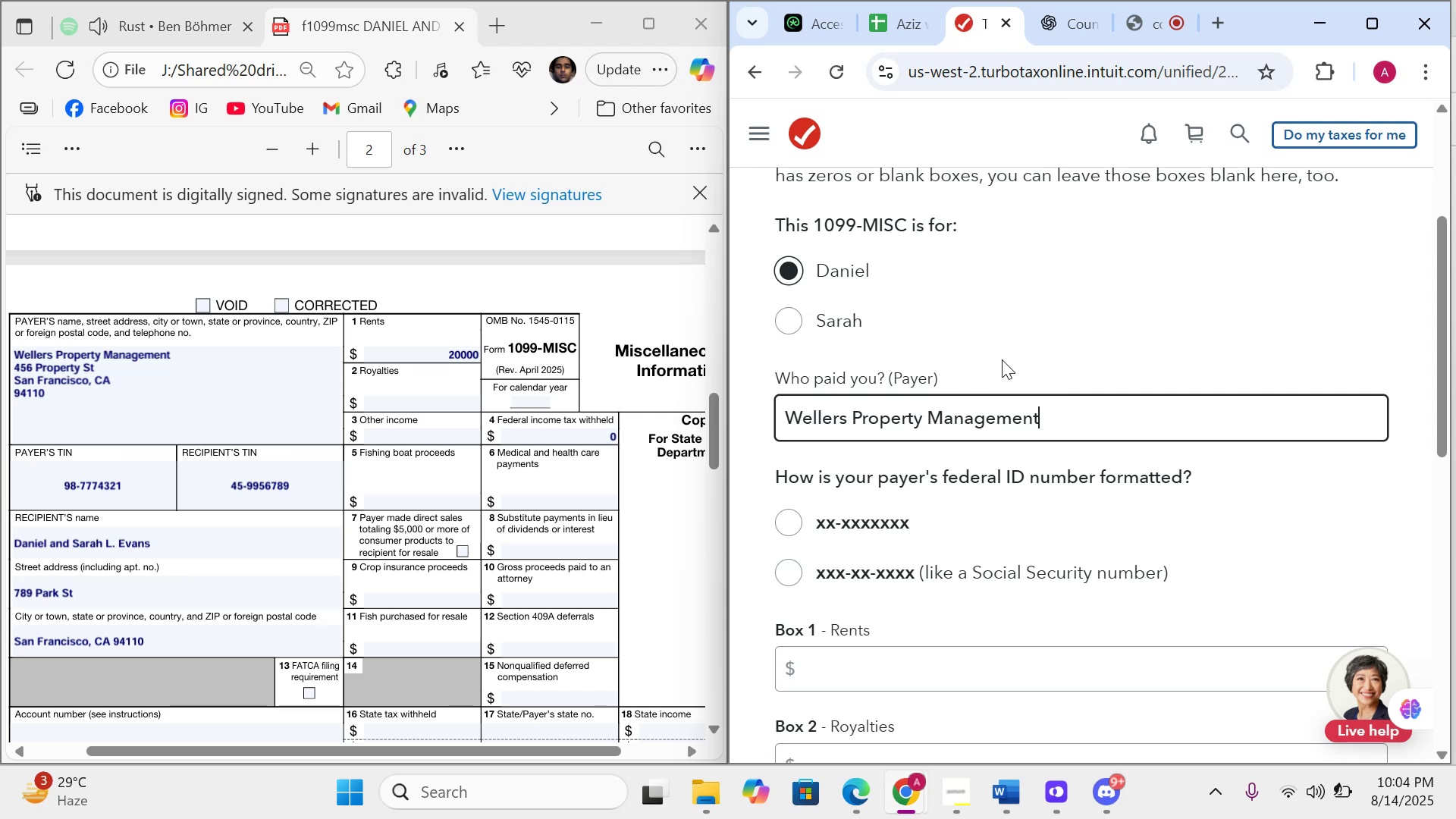 
wait(5.01)
 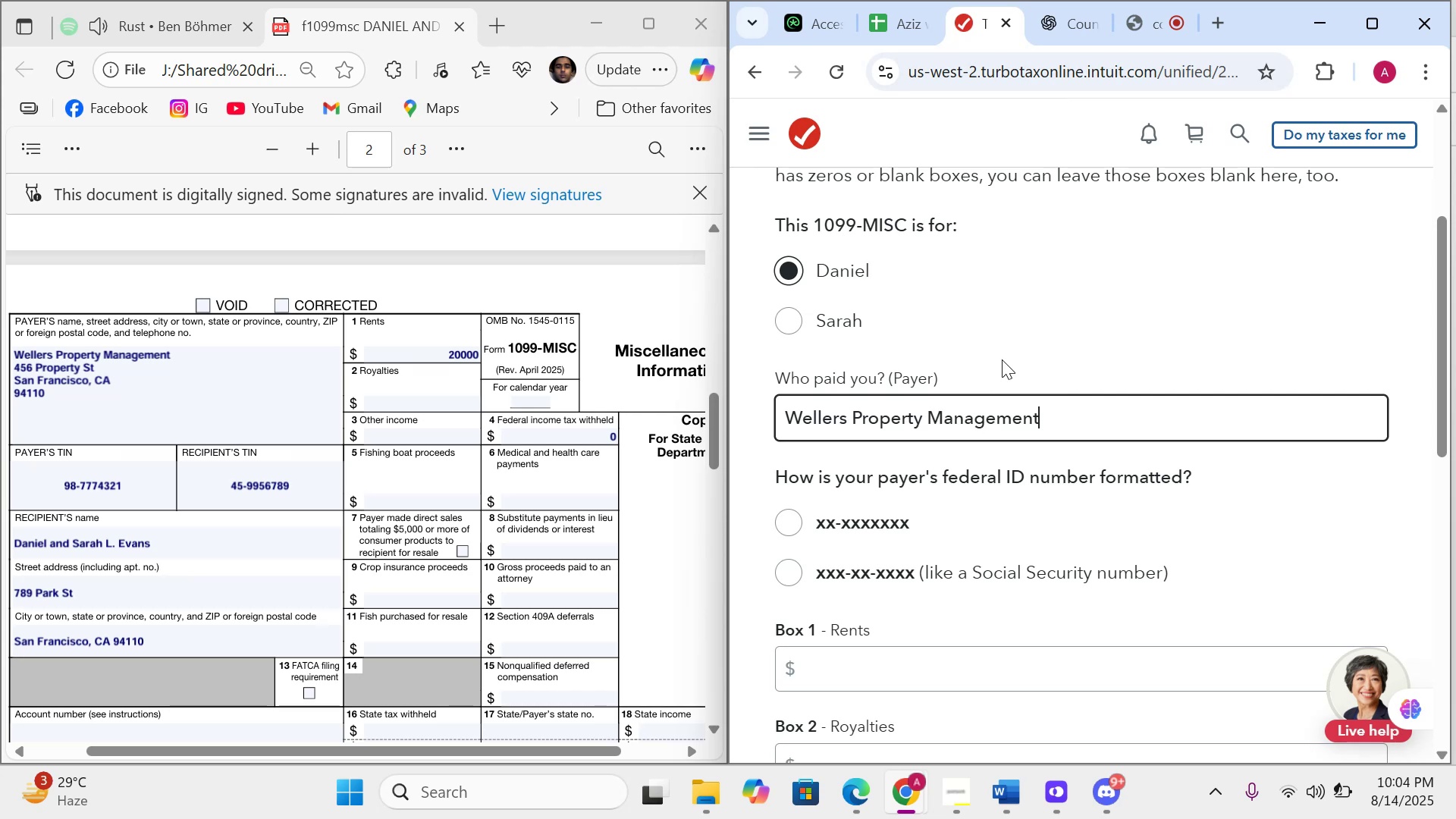 
left_click([793, 529])
 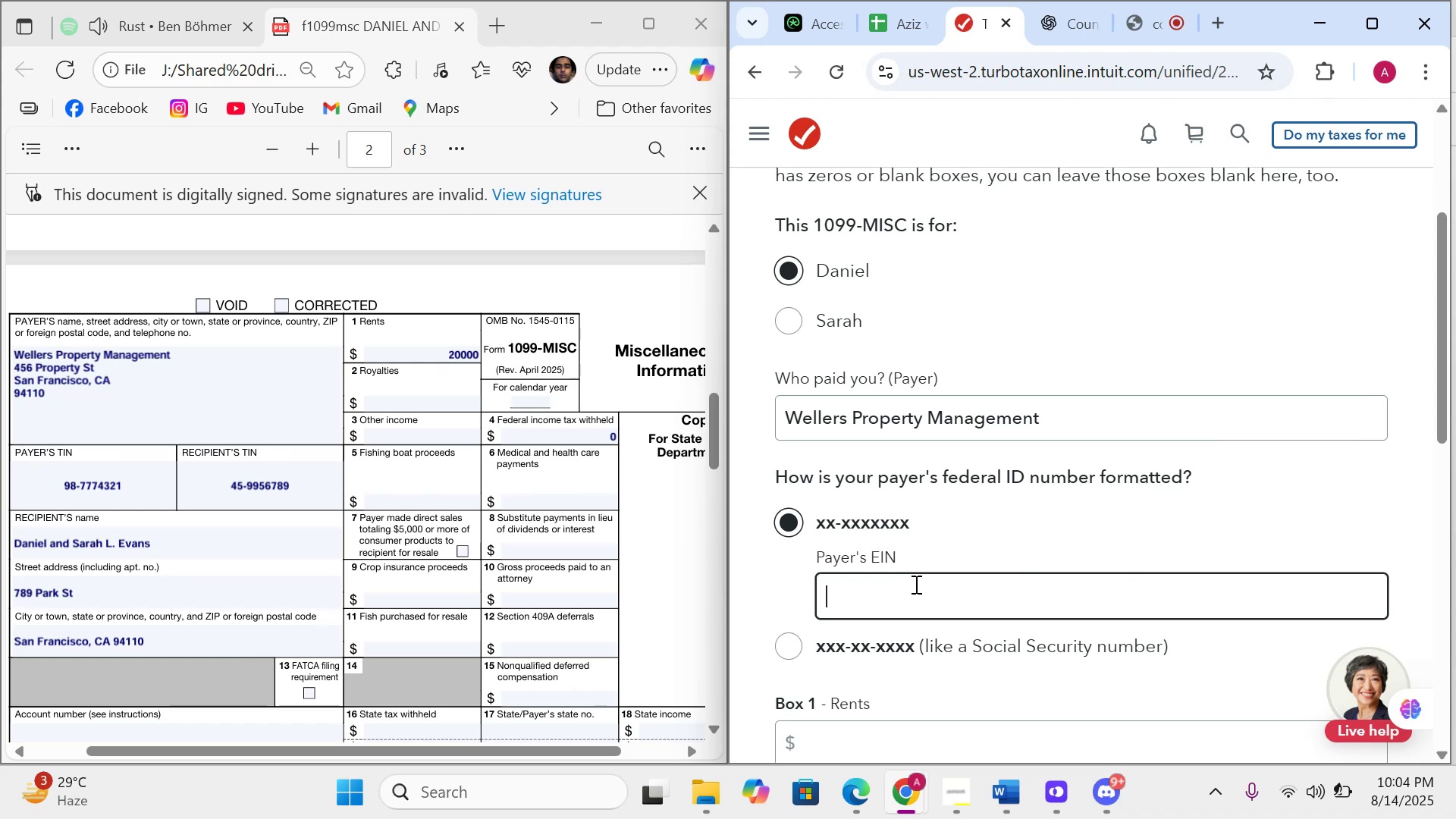 
type(987774321)
 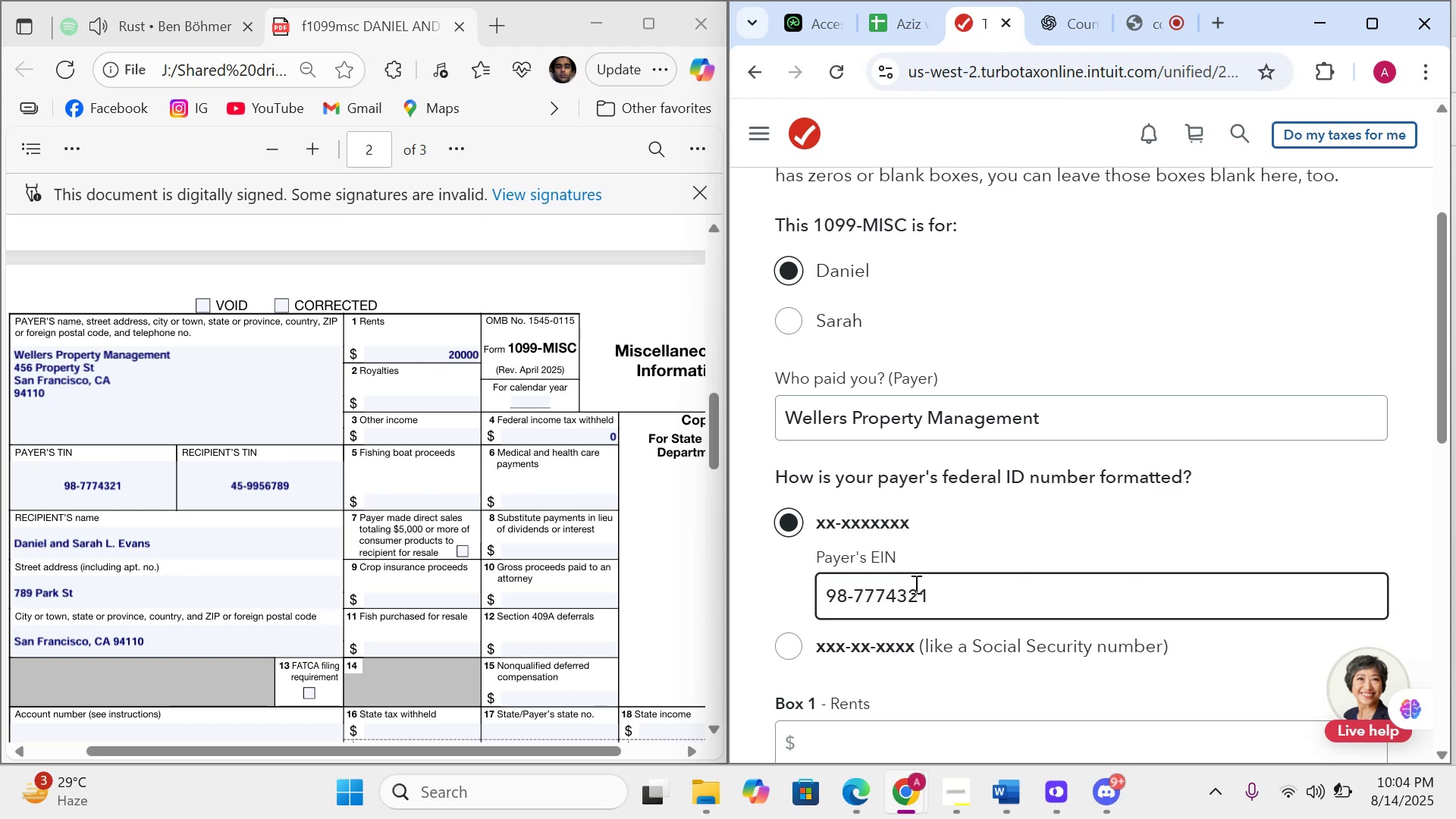 
scroll: coordinate [915, 584], scroll_direction: down, amount: 1.0
 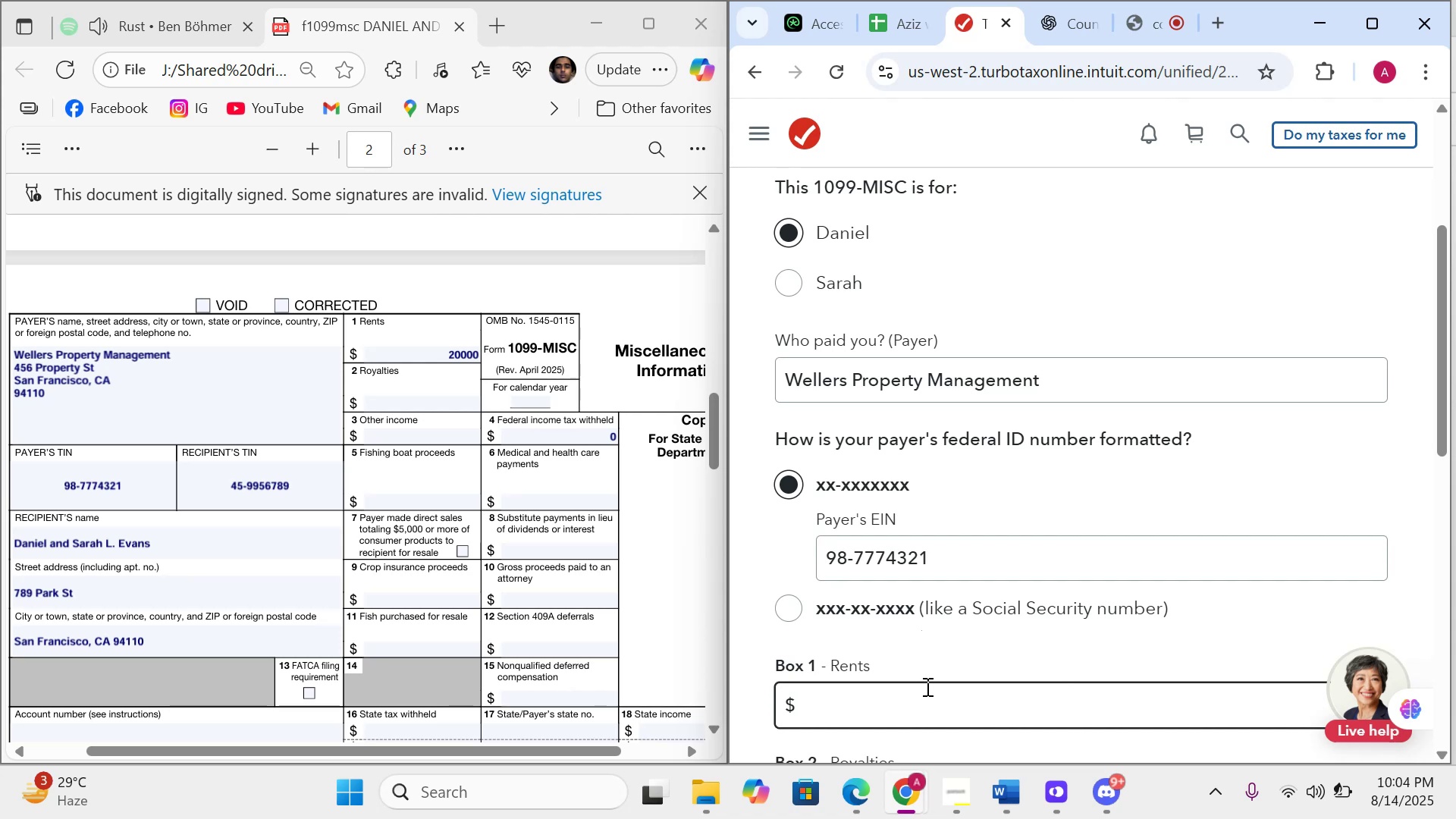 
type(20)
 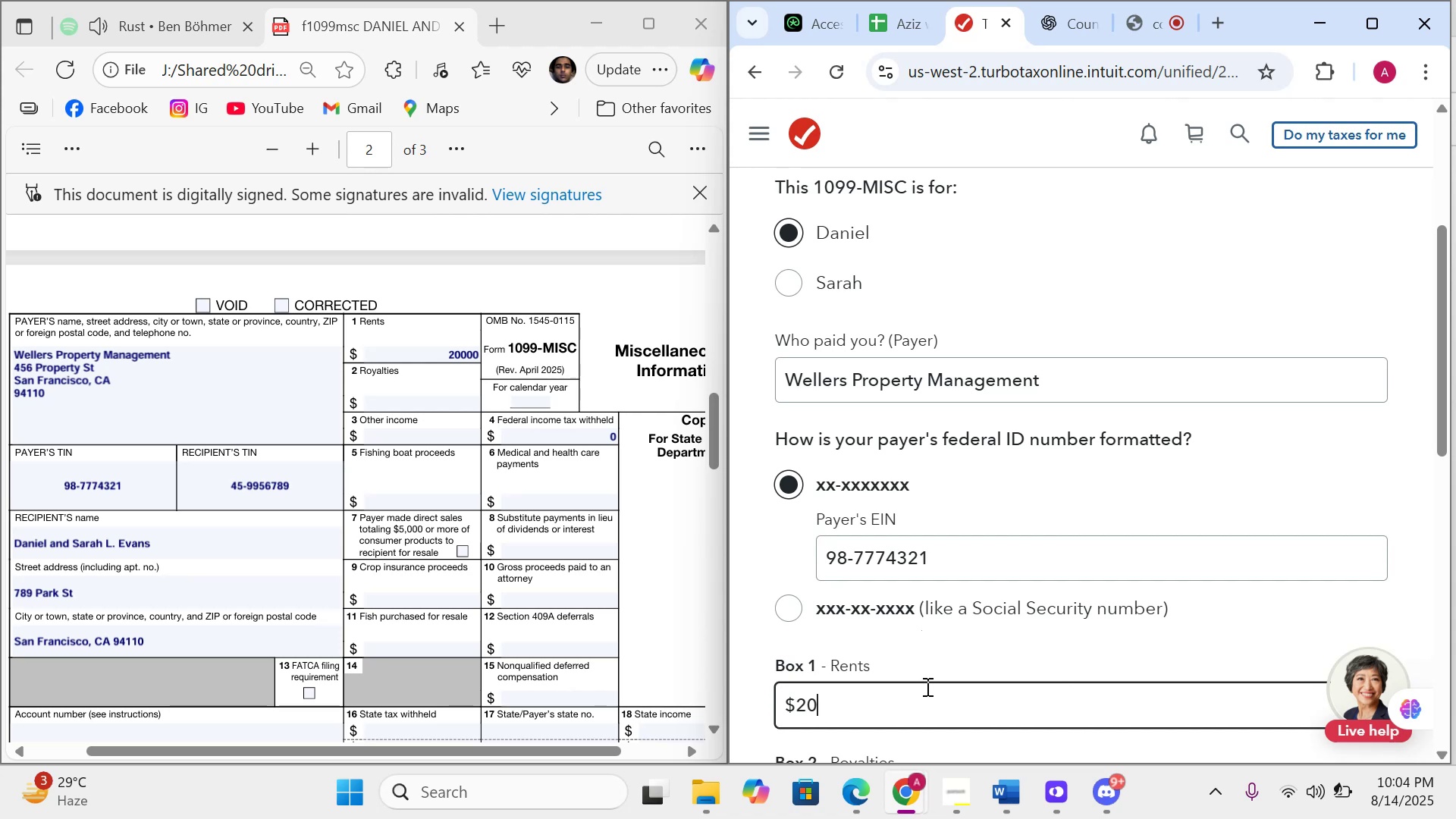 
type(000)
 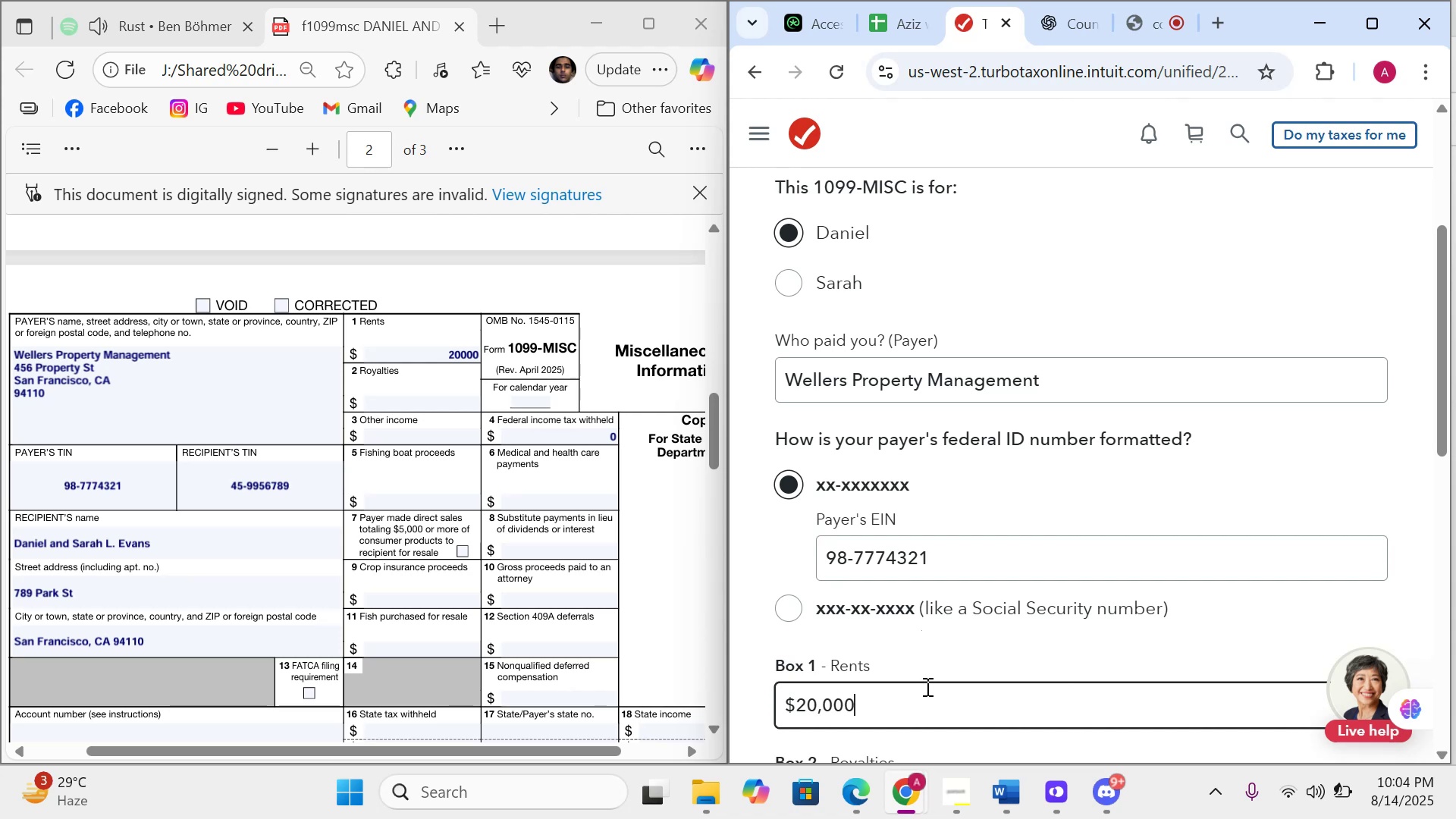 
scroll: coordinate [518, 584], scroll_direction: down, amount: 27.0
 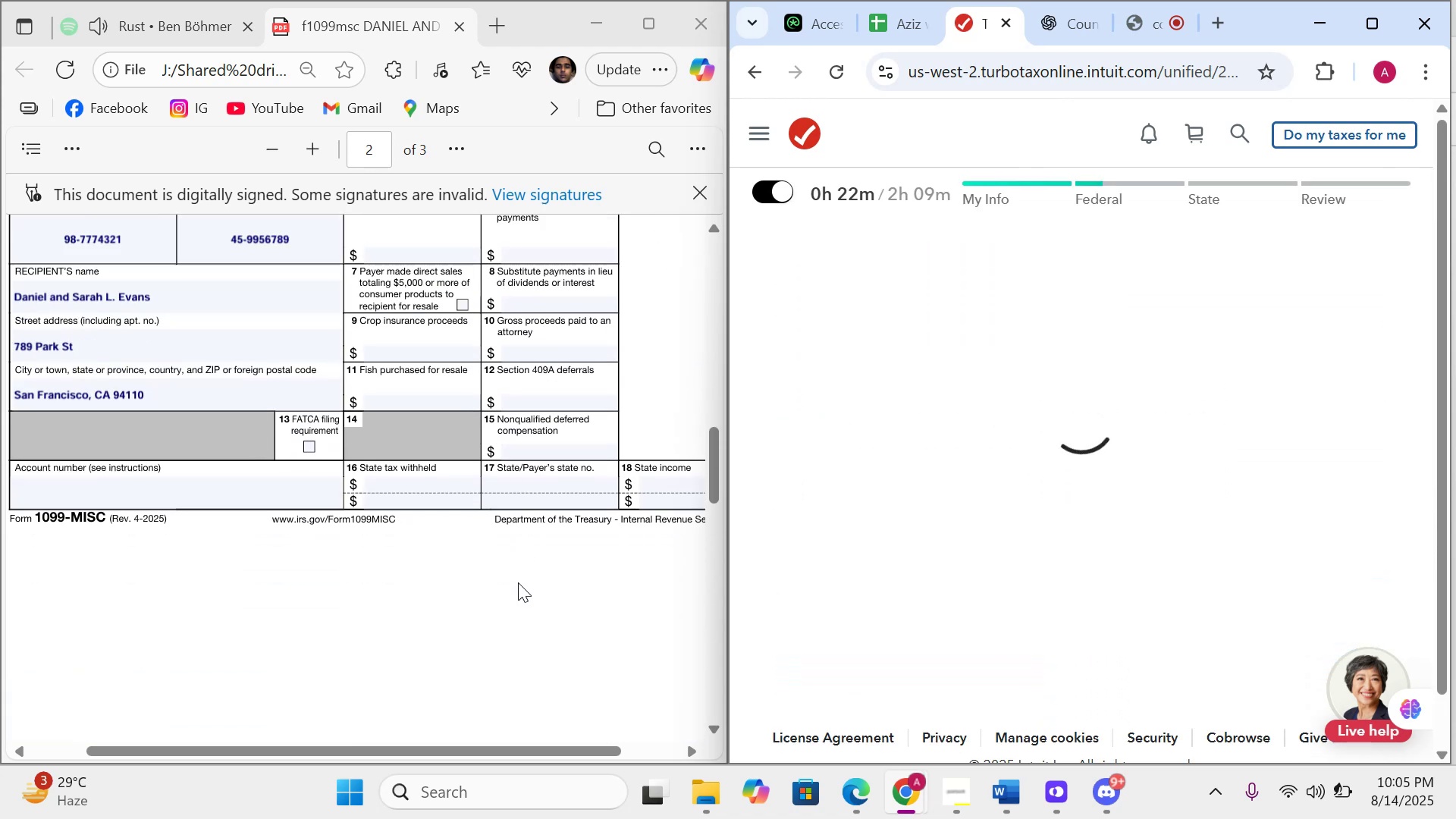 
scroll: coordinate [518, 580], scroll_direction: up, amount: 4.0
 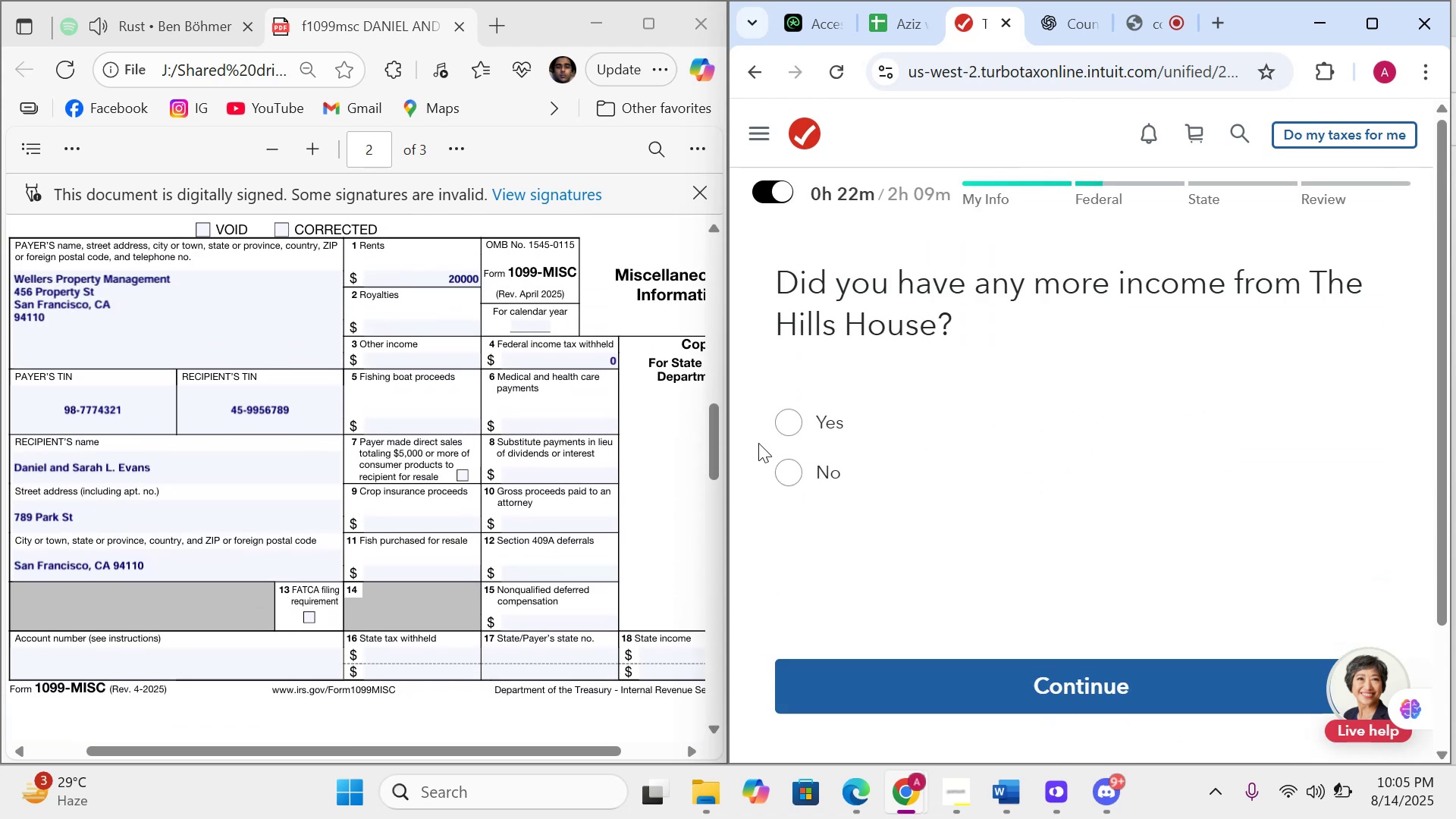 
left_click([791, 467])
 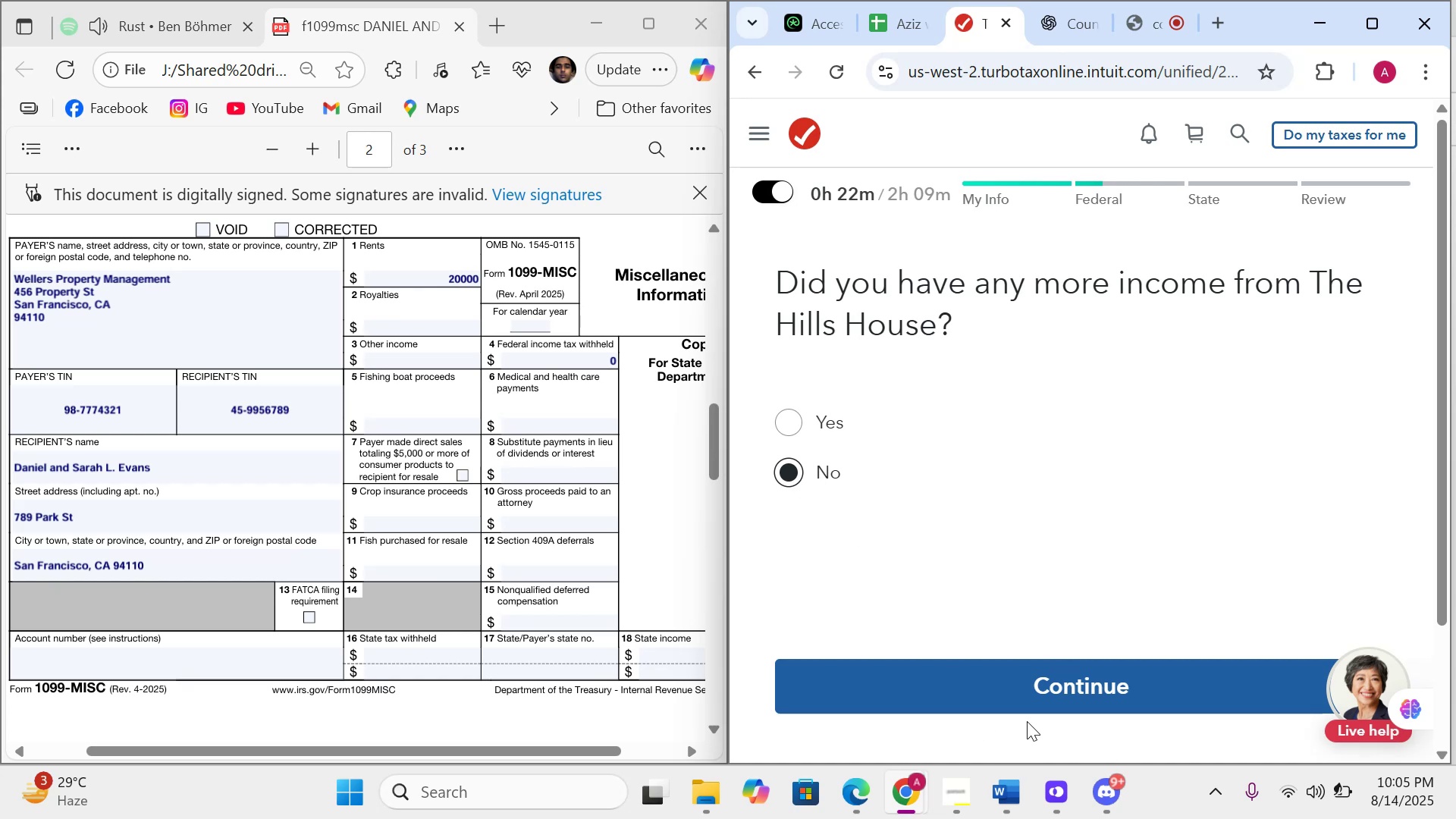 
left_click([1034, 692])
 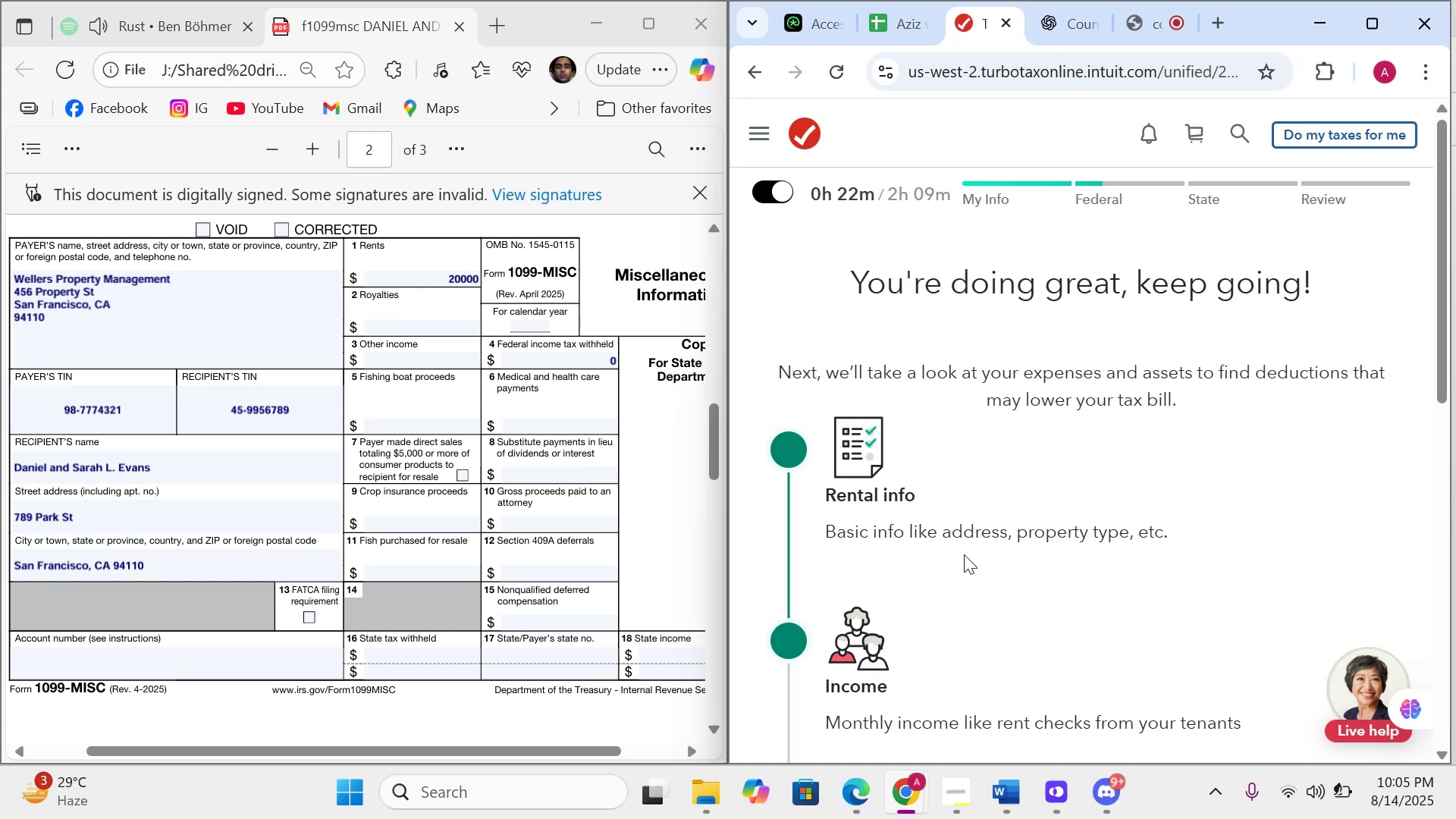 
scroll: coordinate [962, 554], scroll_direction: down, amount: 16.0
 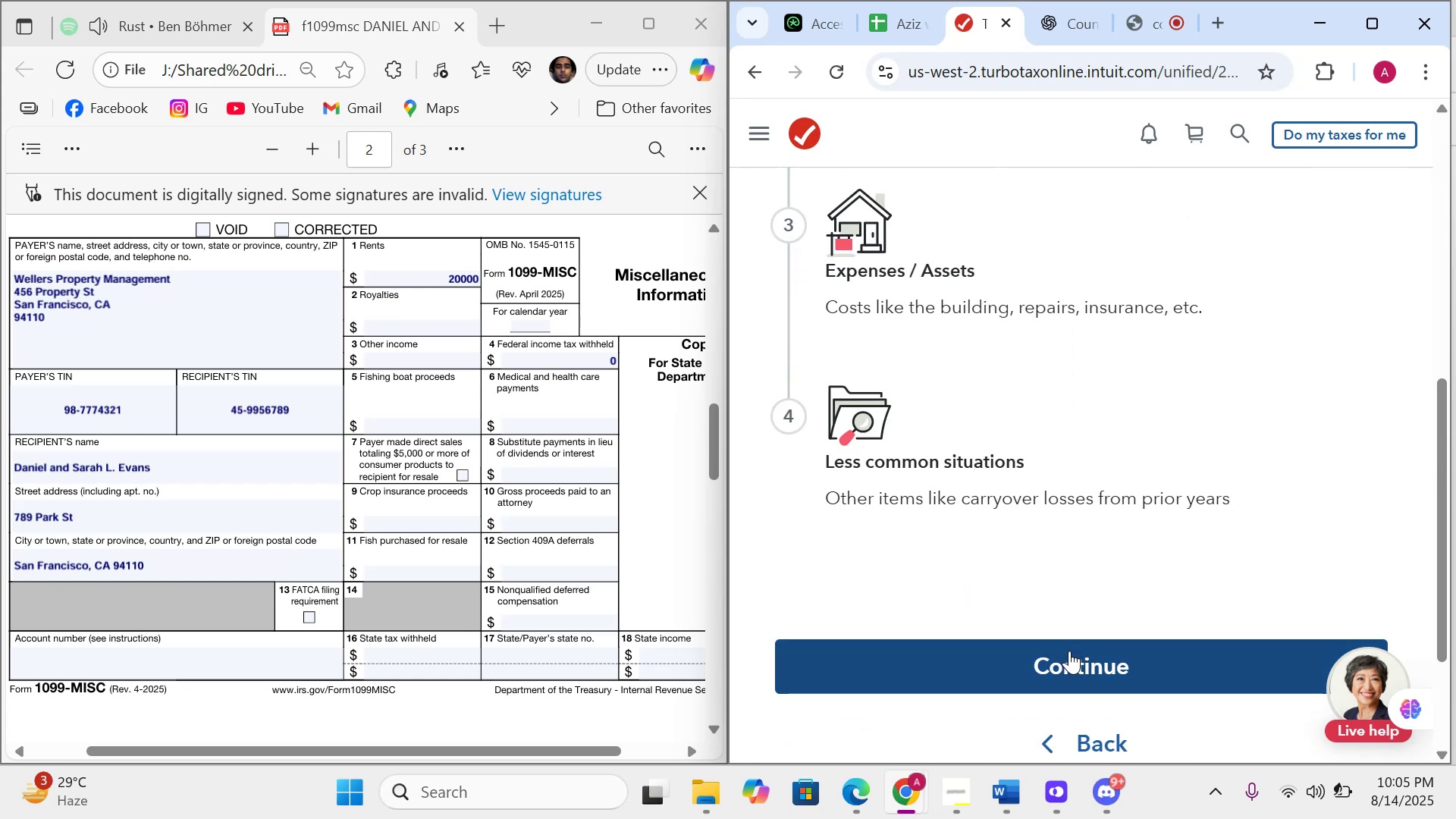 
left_click([1060, 651])
 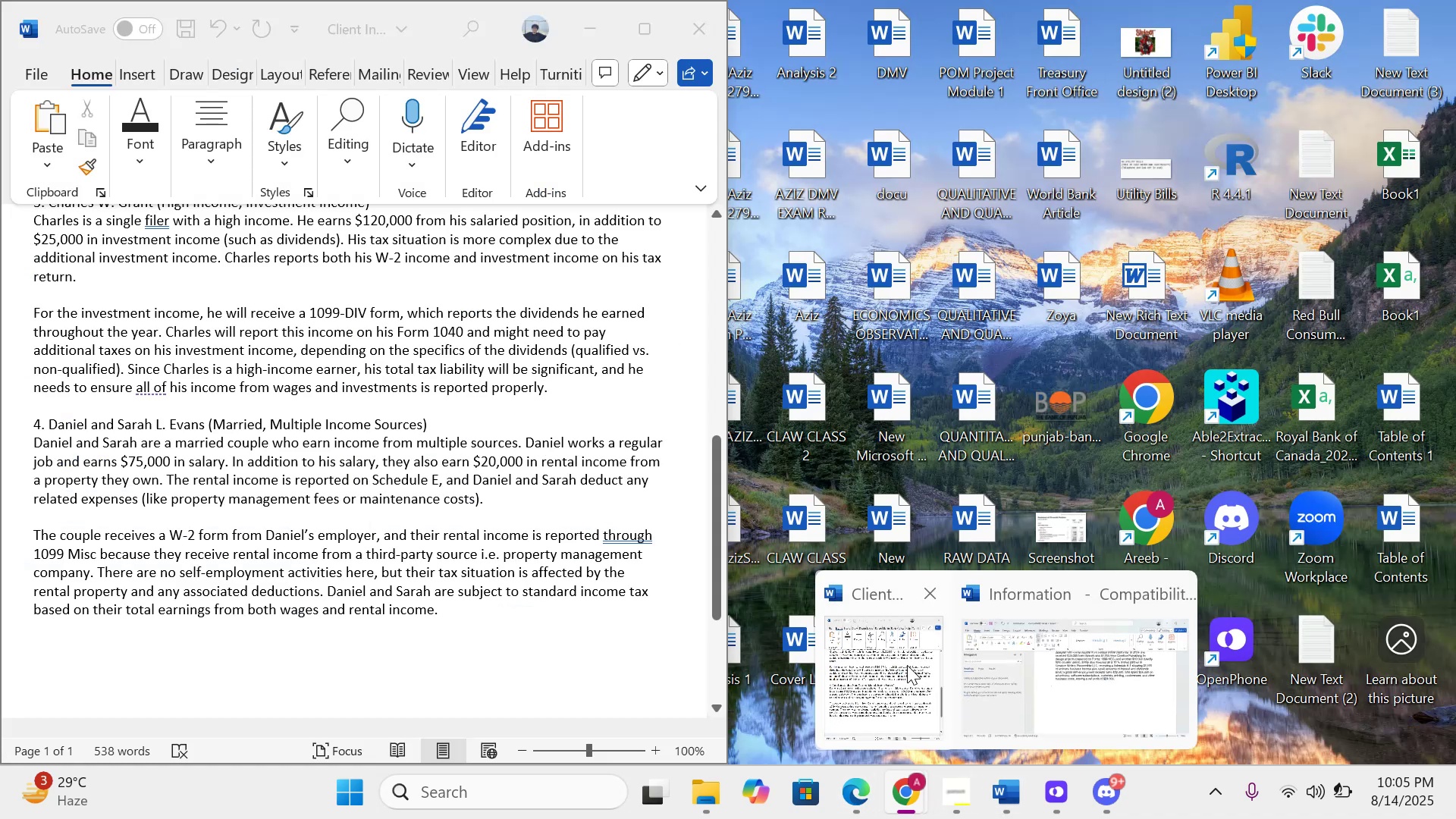 
wait(16.02)
 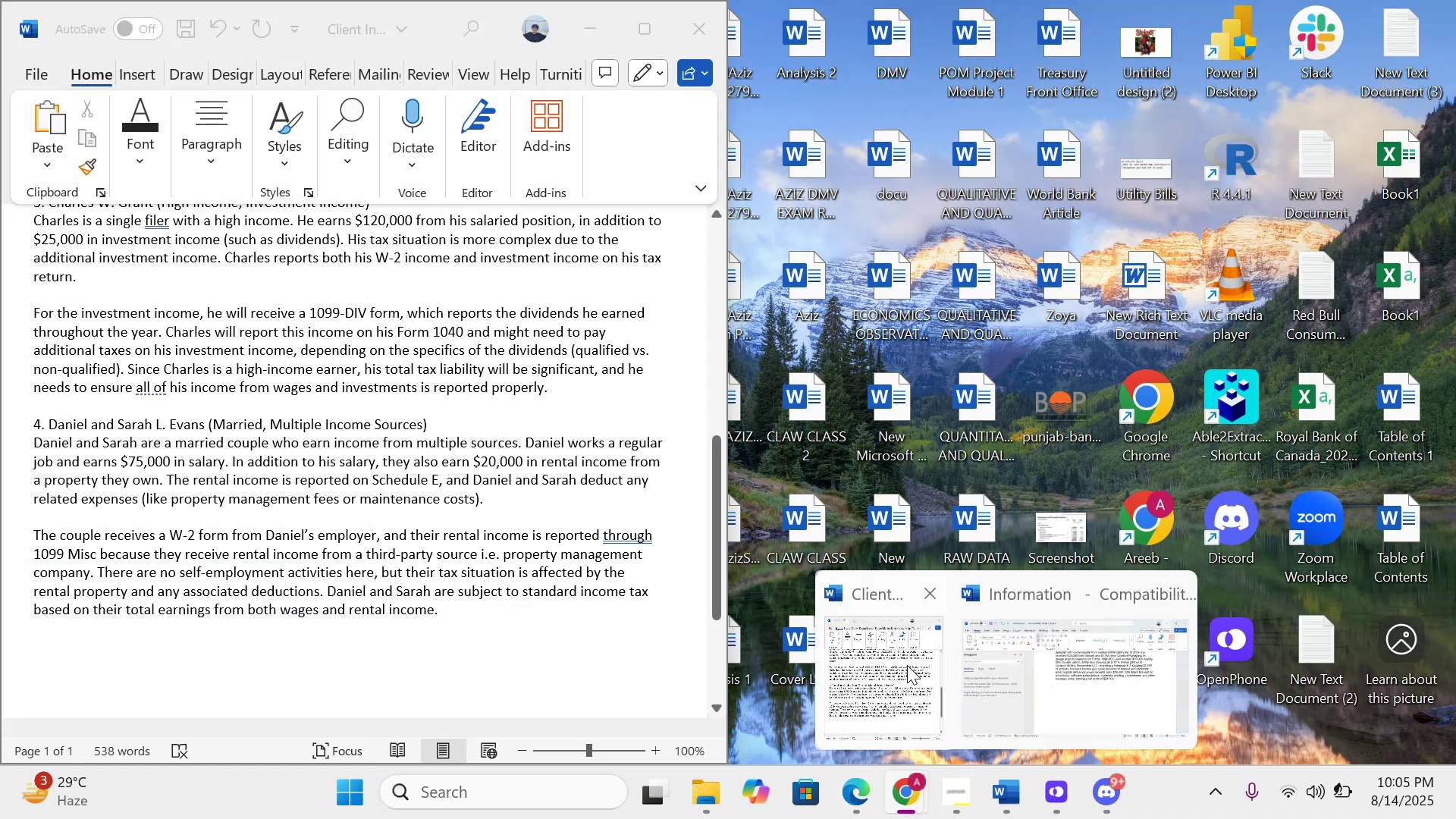 
scroll: coordinate [881, 554], scroll_direction: down, amount: 14.0
 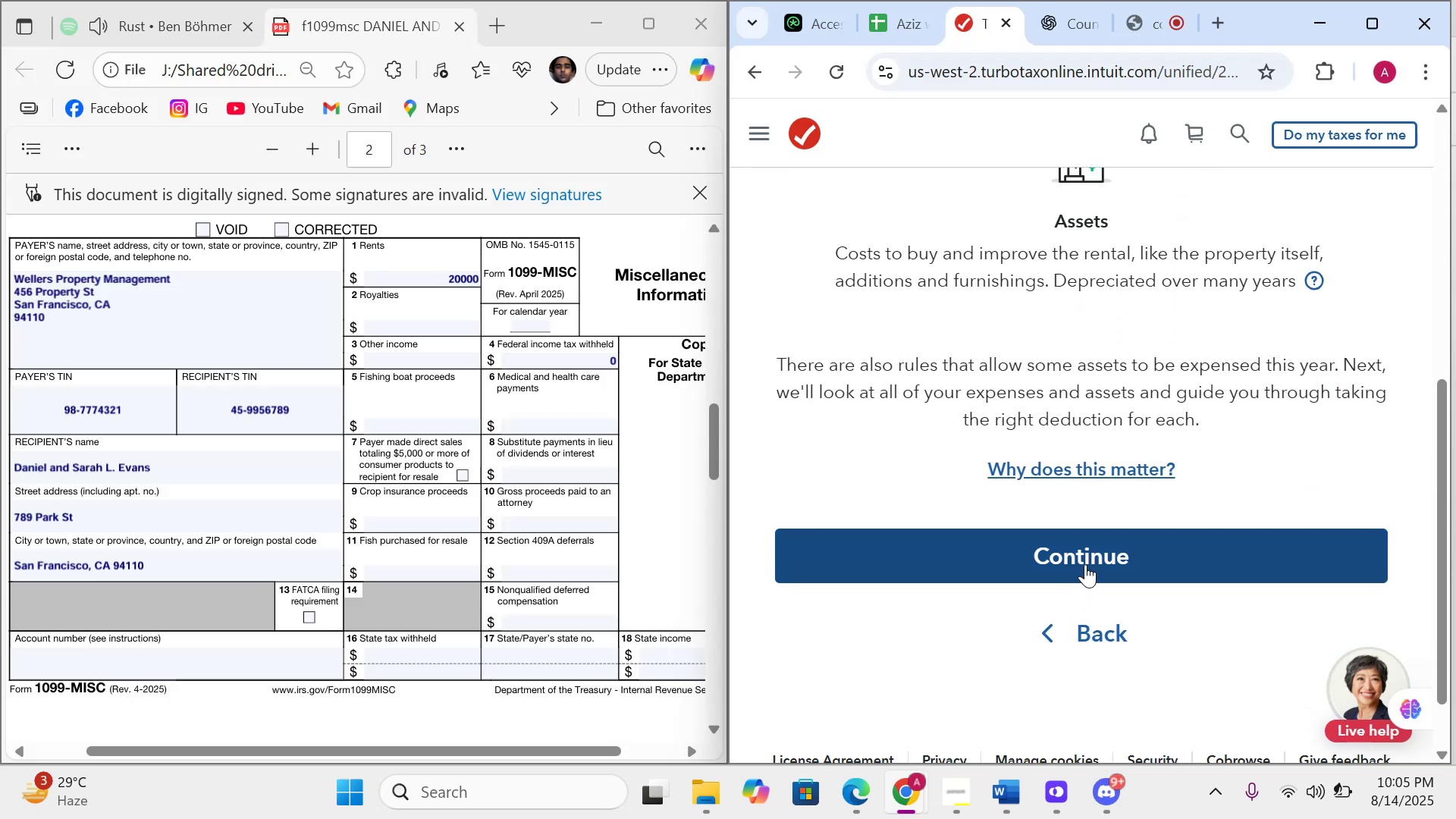 
left_click([1085, 563])
 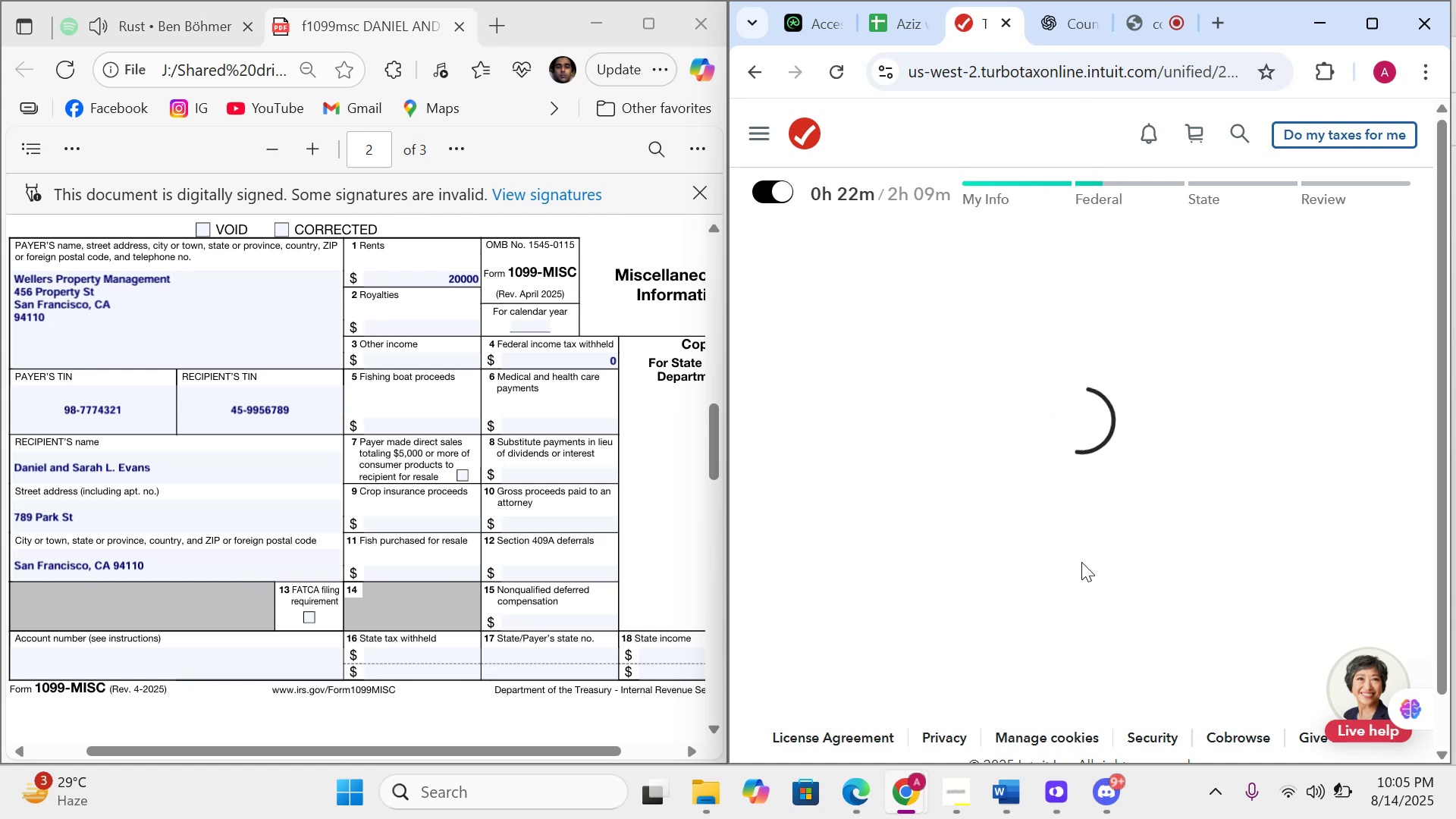 
scroll: coordinate [938, 463], scroll_direction: down, amount: 33.0
 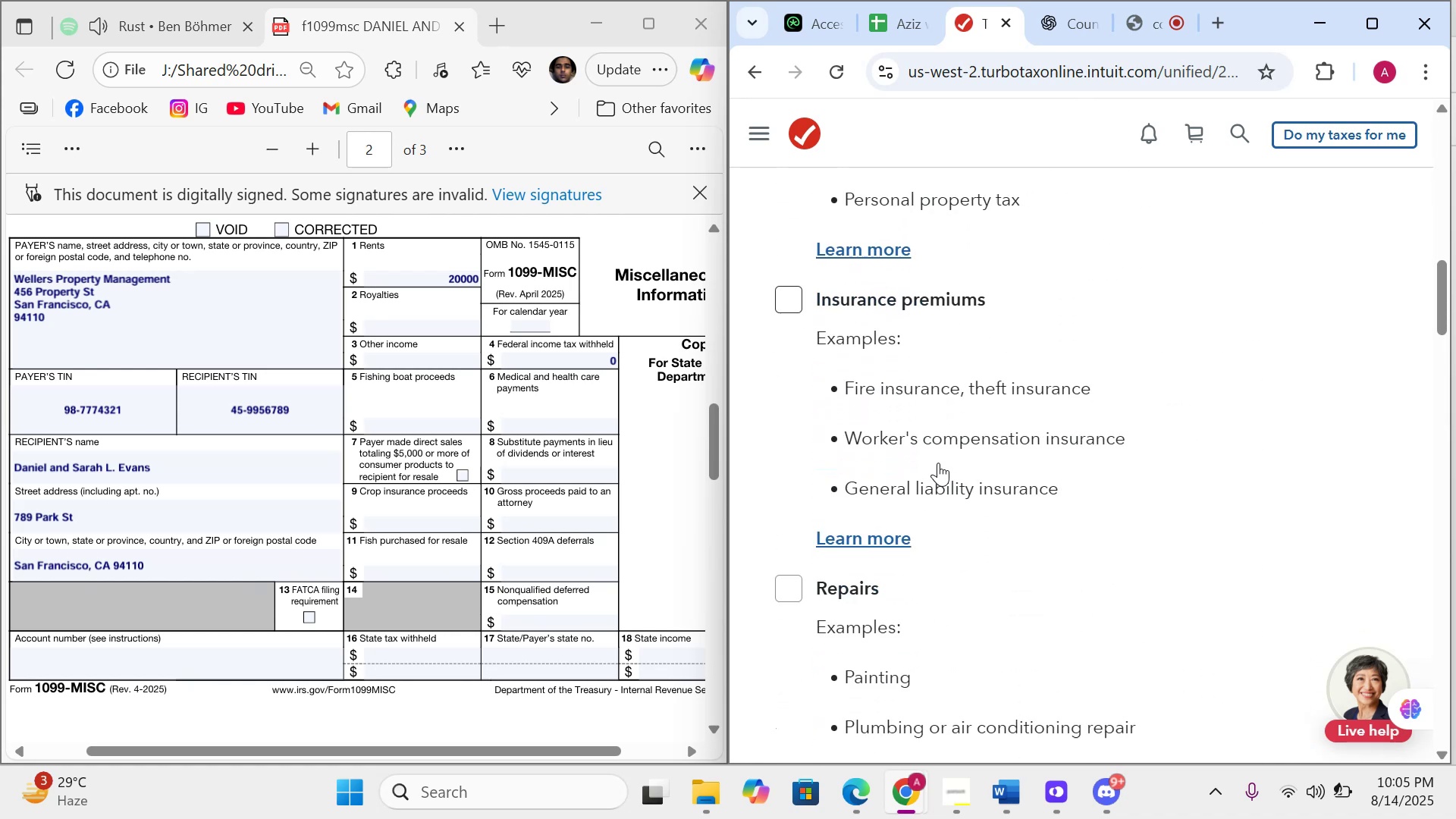 
scroll: coordinate [957, 570], scroll_direction: down, amount: 94.0
 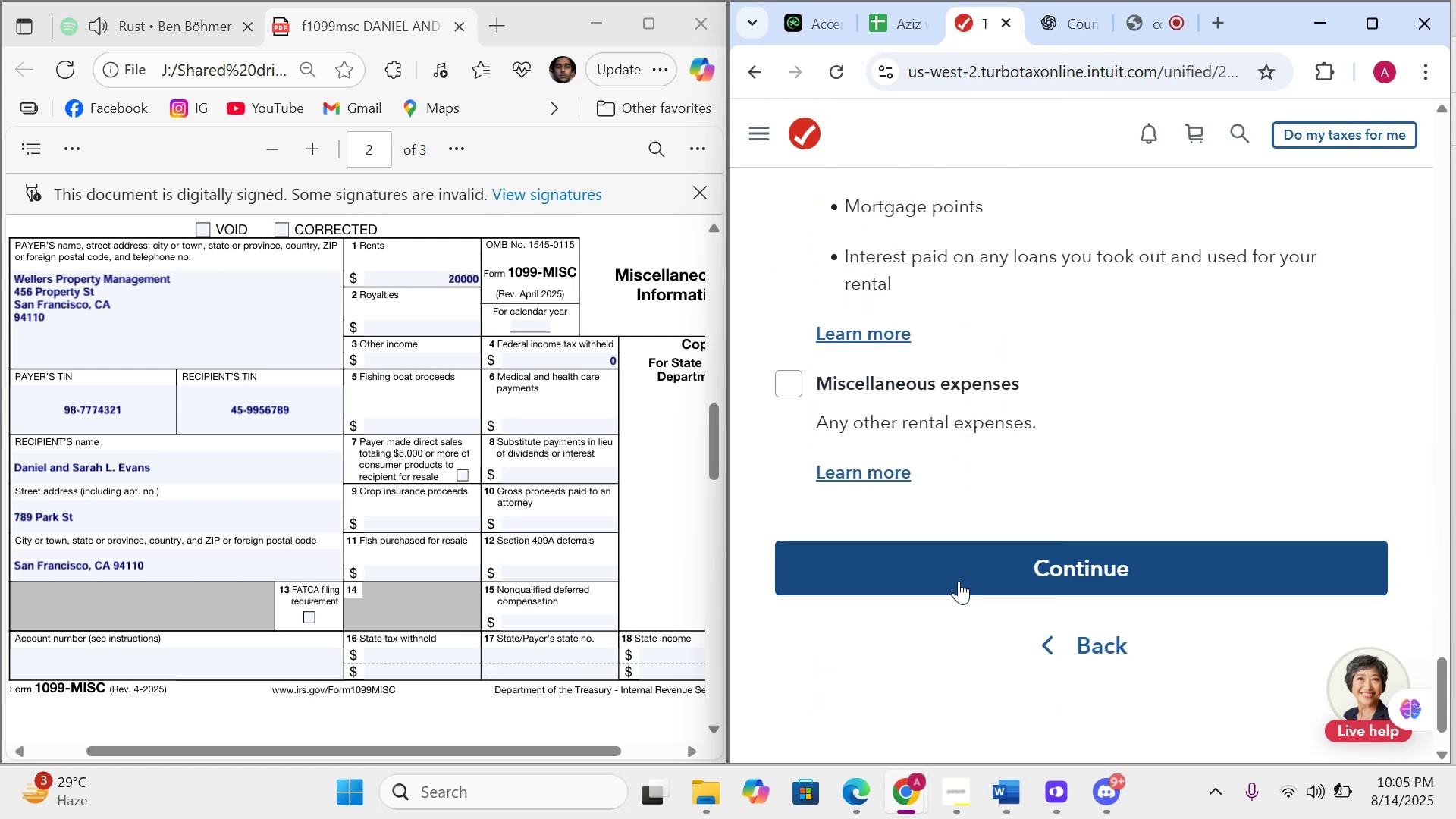 
left_click([1025, 577])
 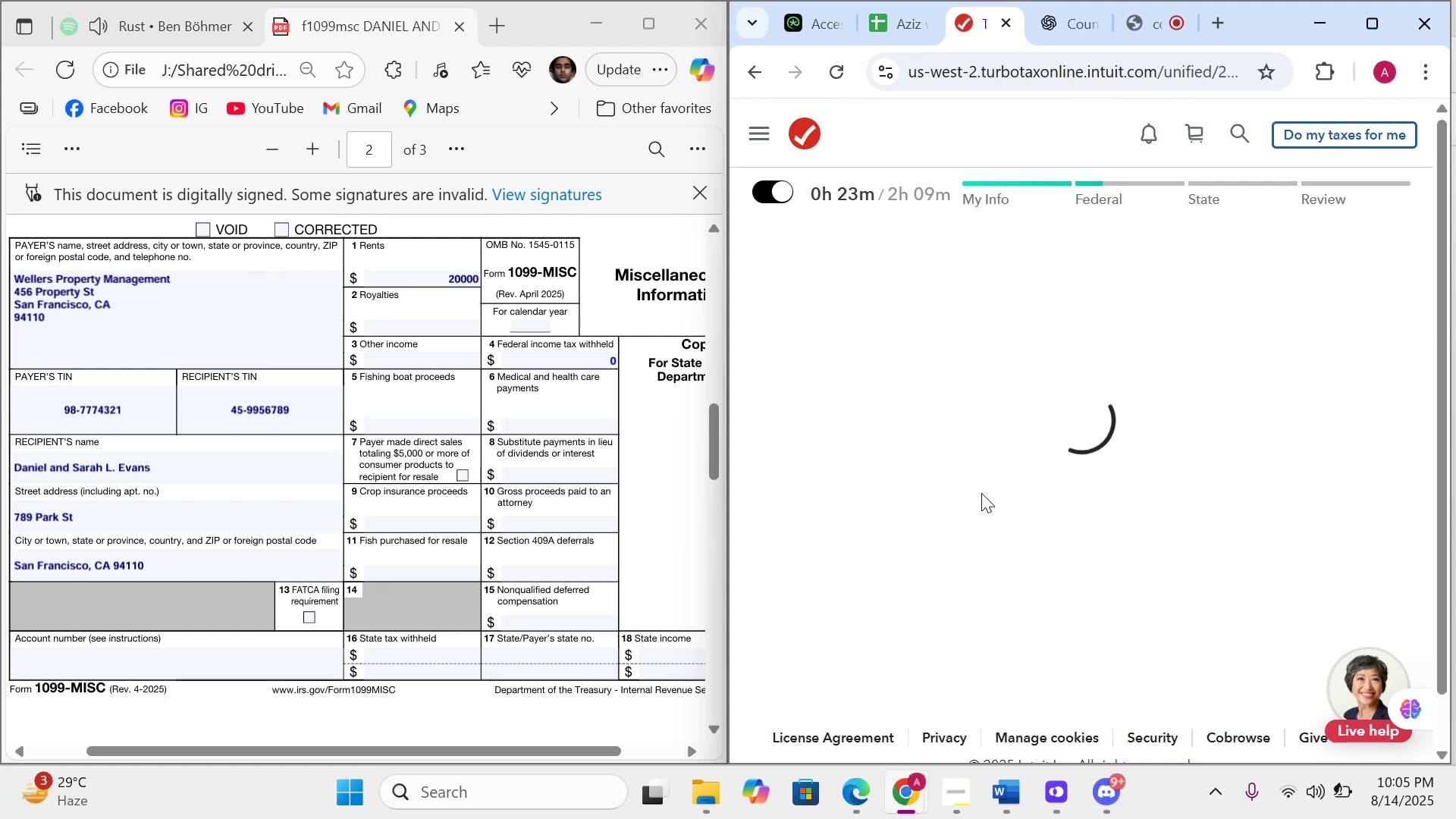 
scroll: coordinate [979, 520], scroll_direction: down, amount: 21.0
 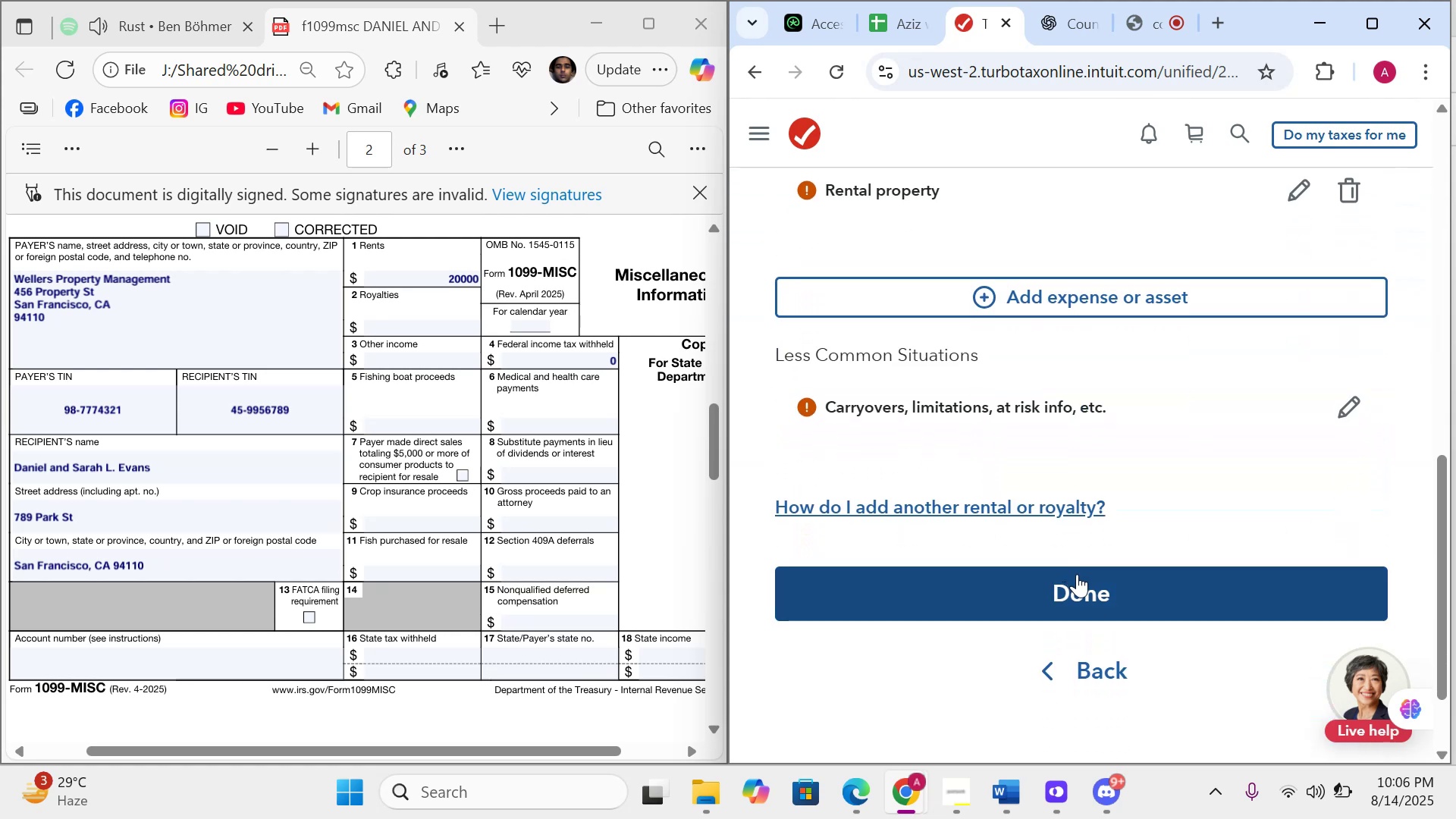 
left_click([1087, 586])
 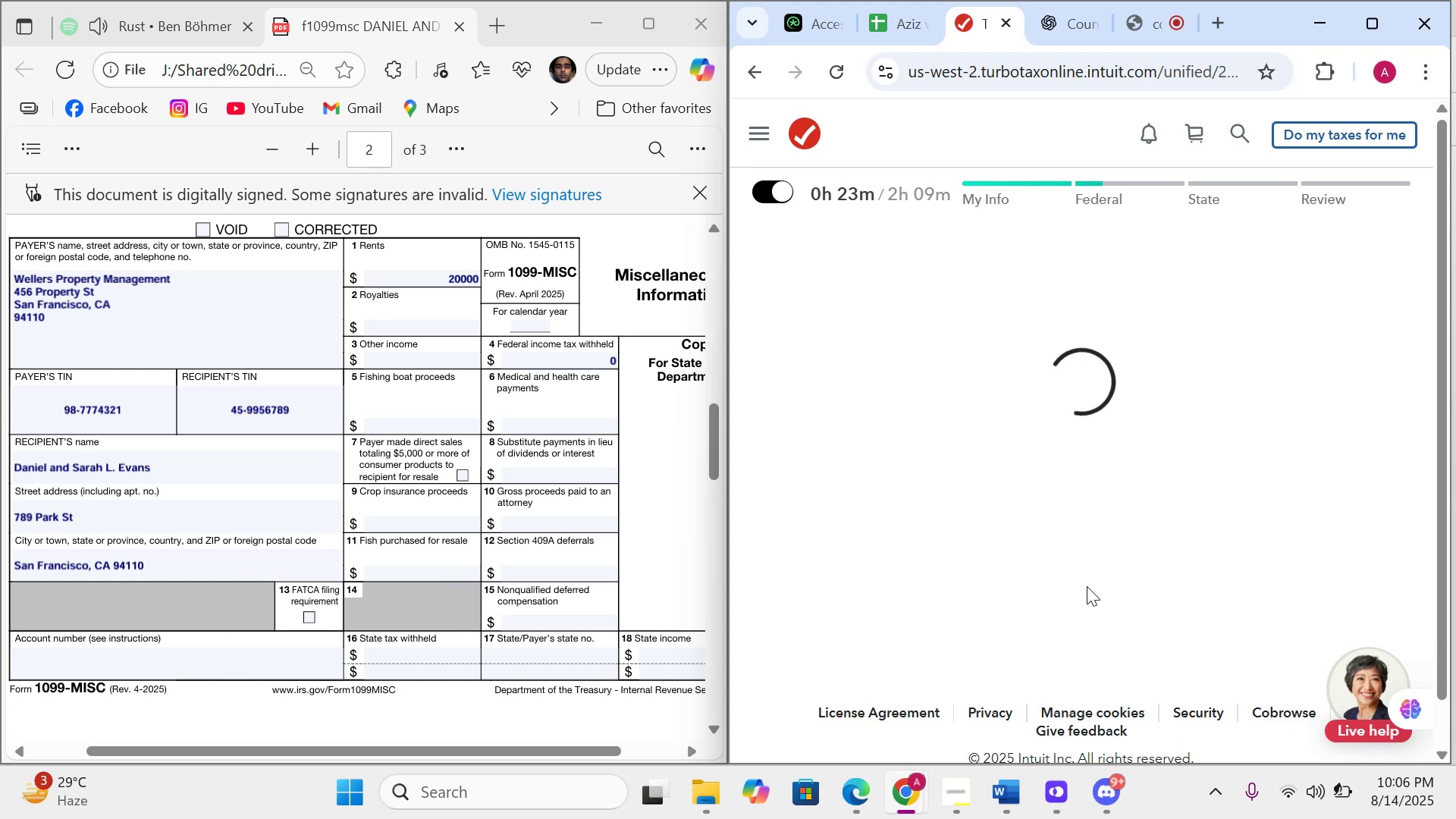 
wait(5.04)
 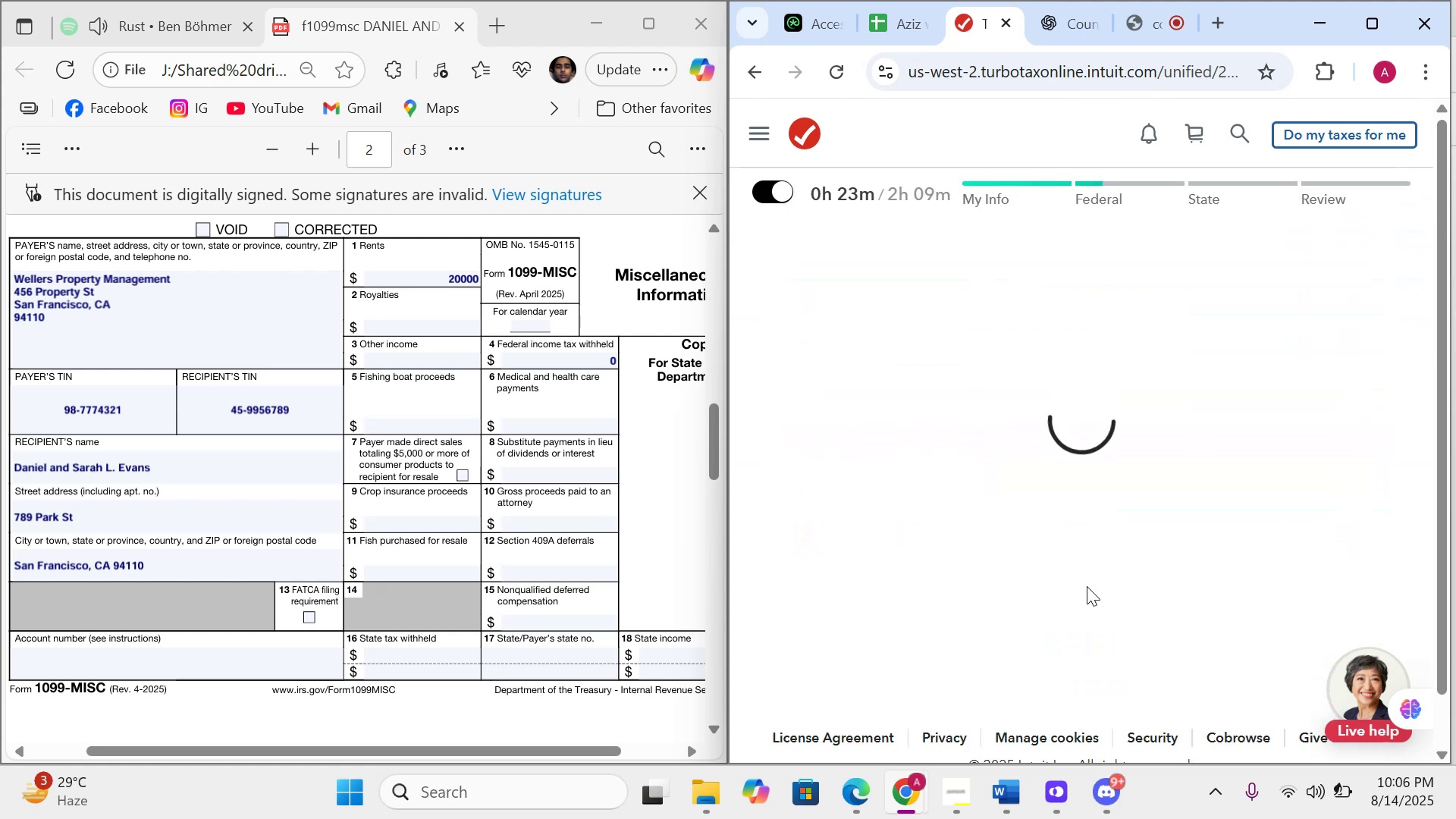 
scroll: coordinate [1087, 586], scroll_direction: down, amount: 5.0
 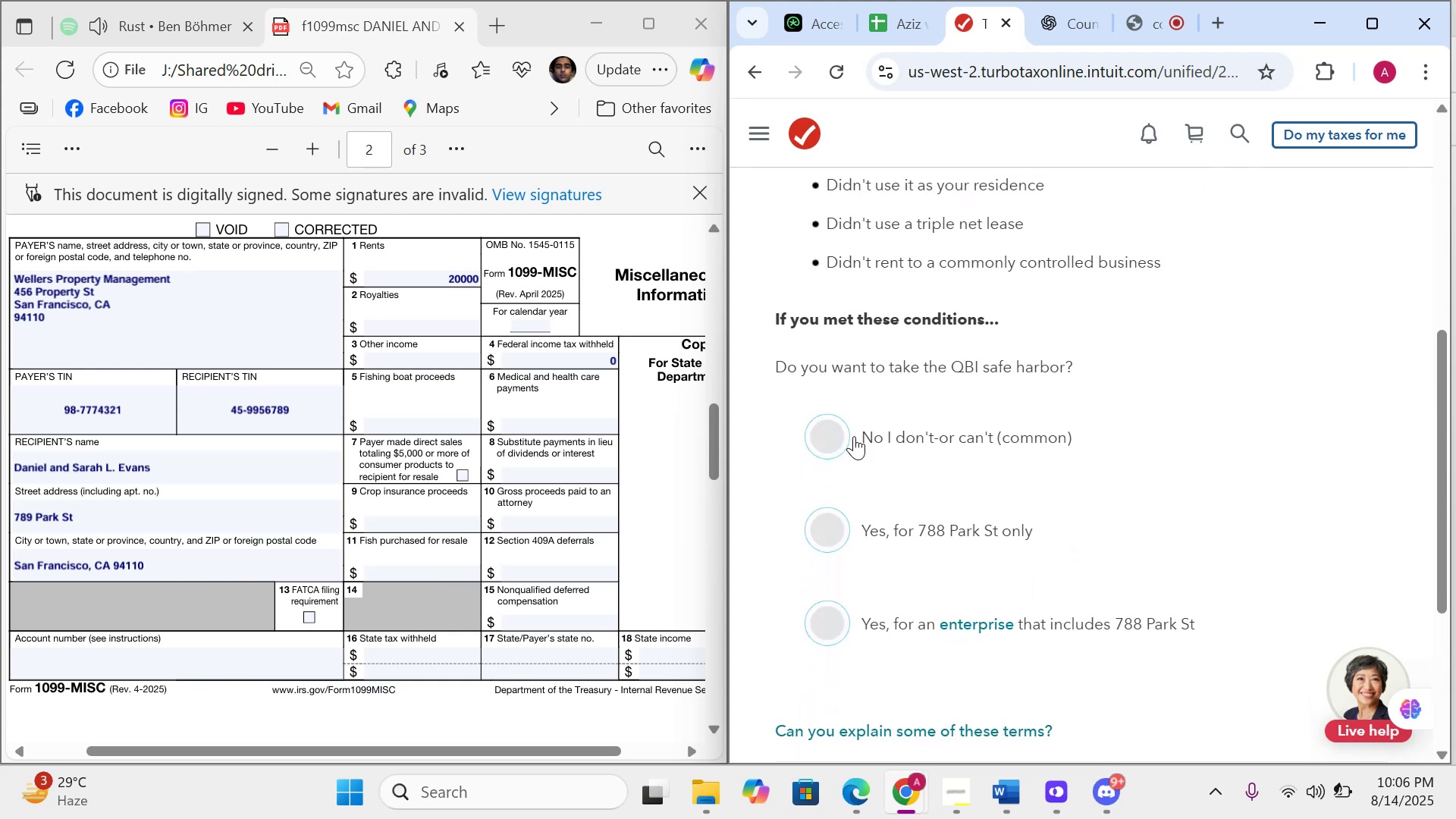 
left_click([845, 439])
 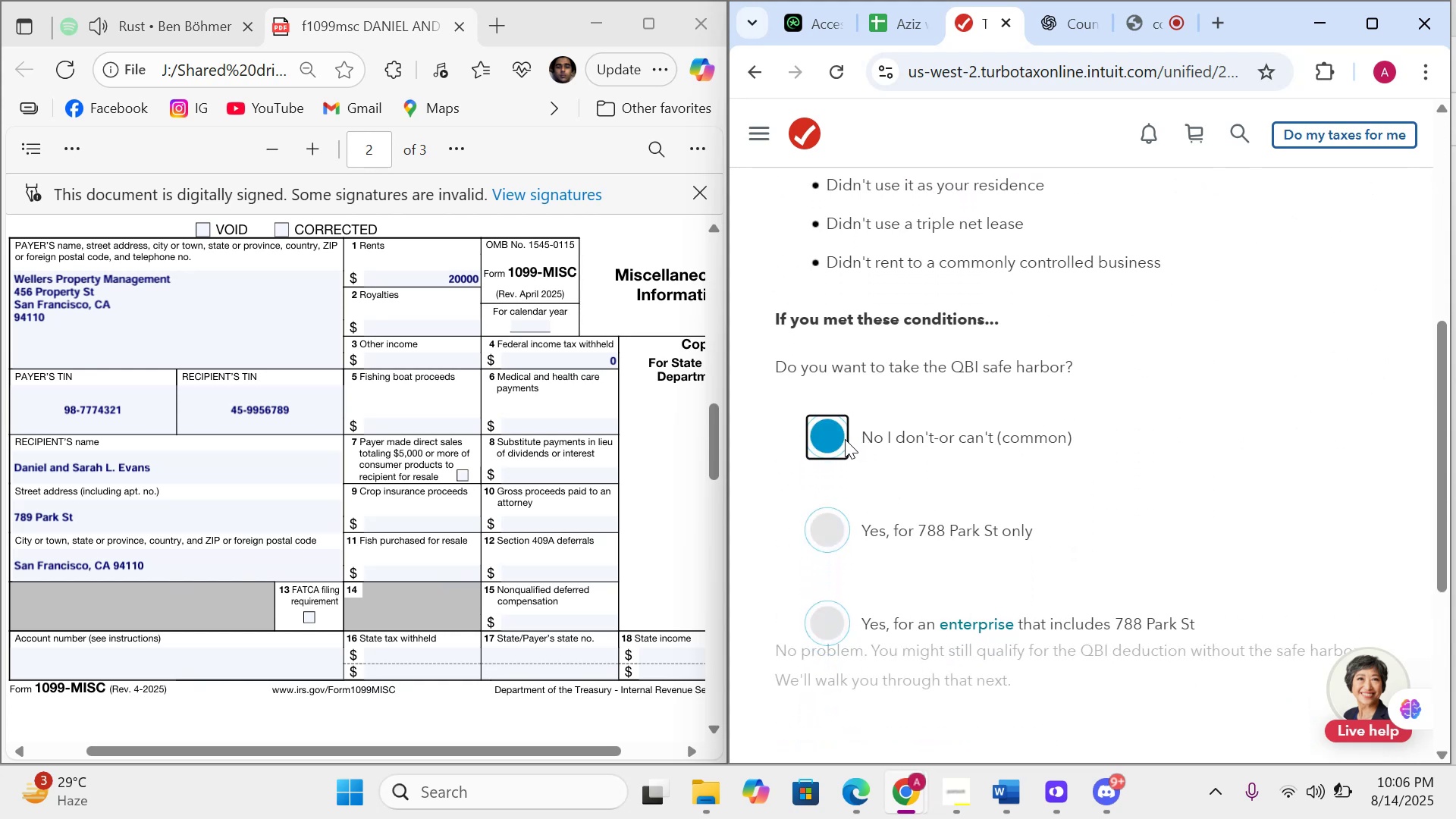 
scroll: coordinate [1052, 533], scroll_direction: down, amount: 6.0
 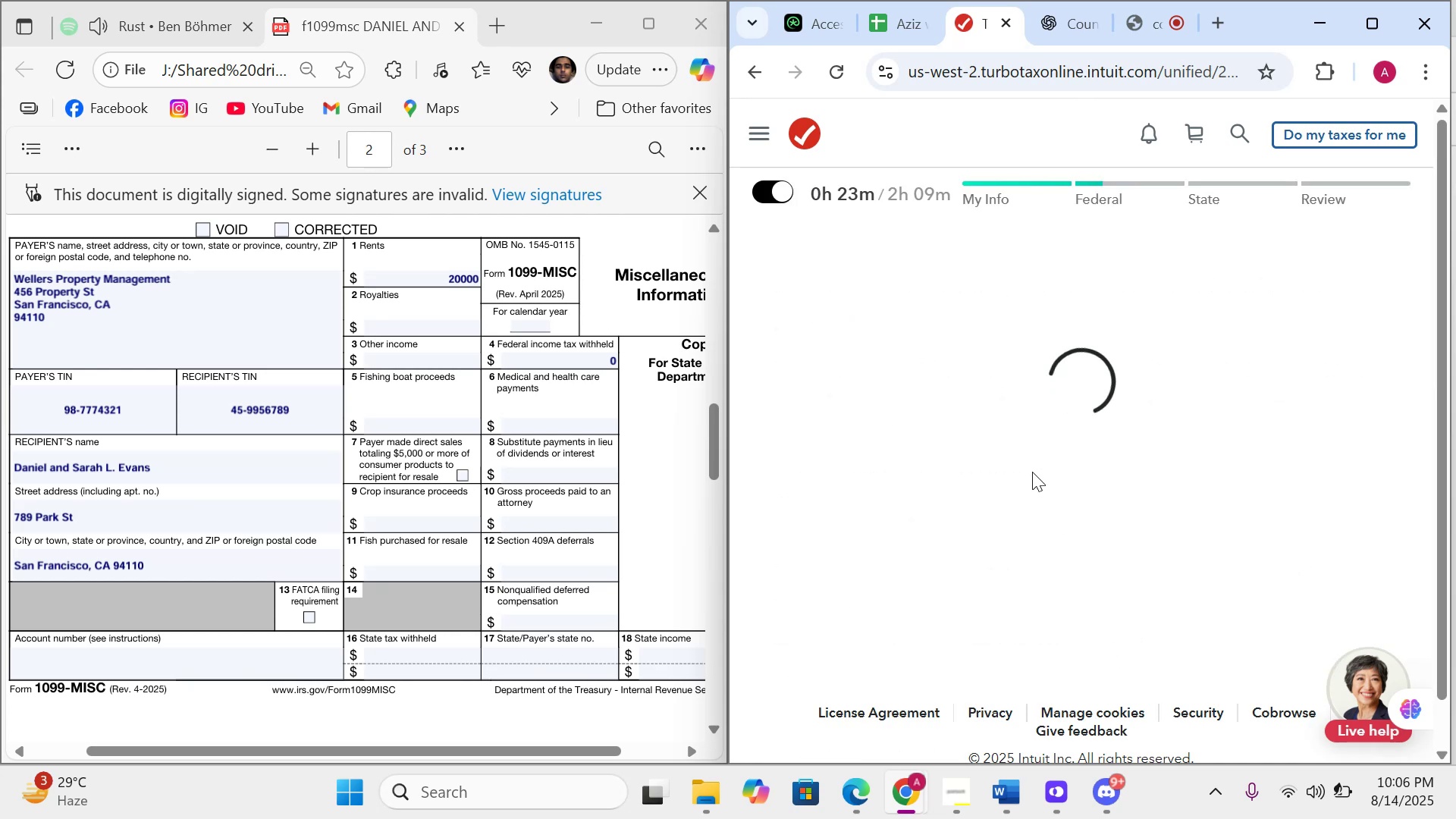 
wait(5.55)
 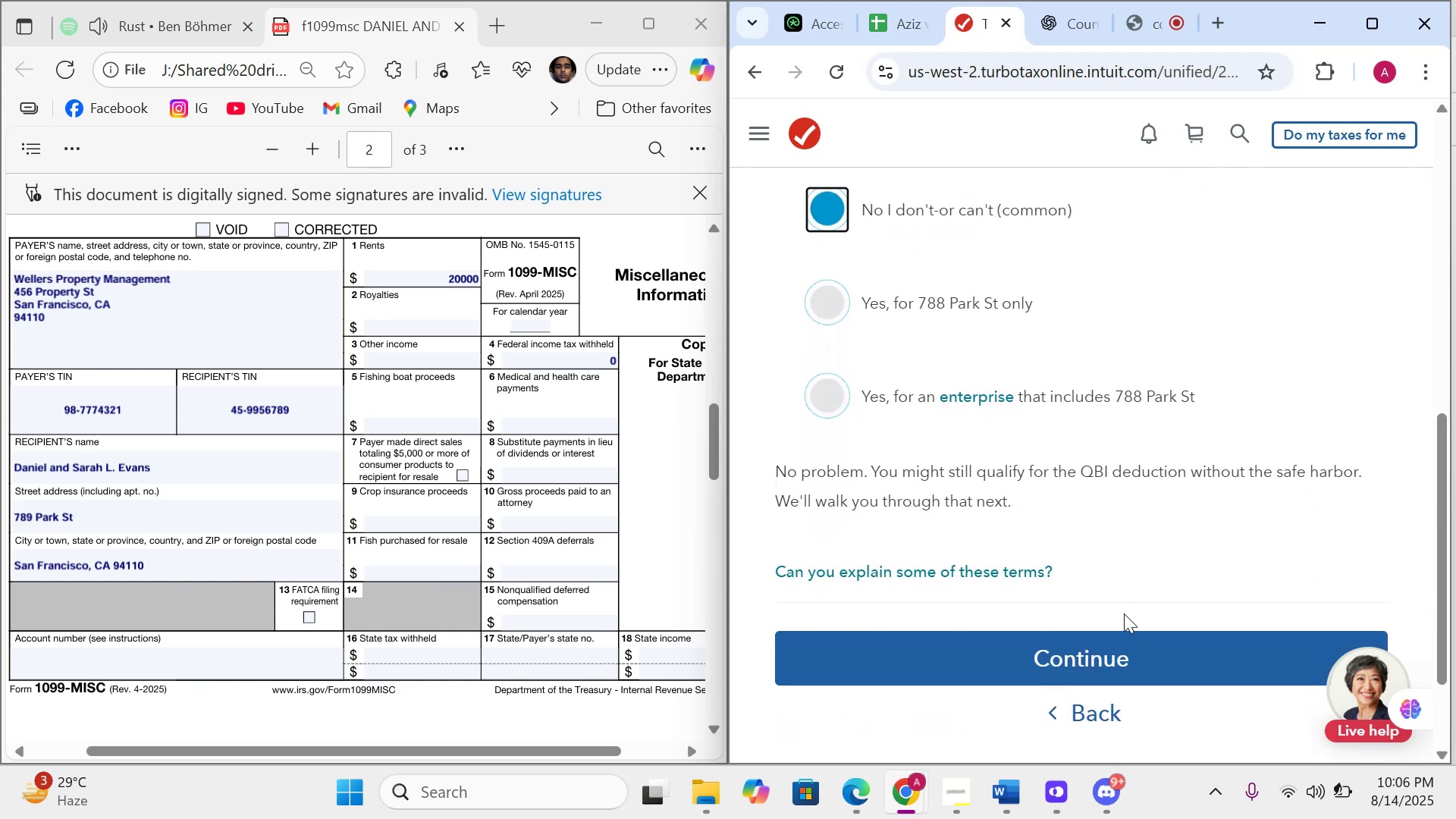 
scroll: coordinate [1029, 465], scroll_direction: down, amount: 3.0
 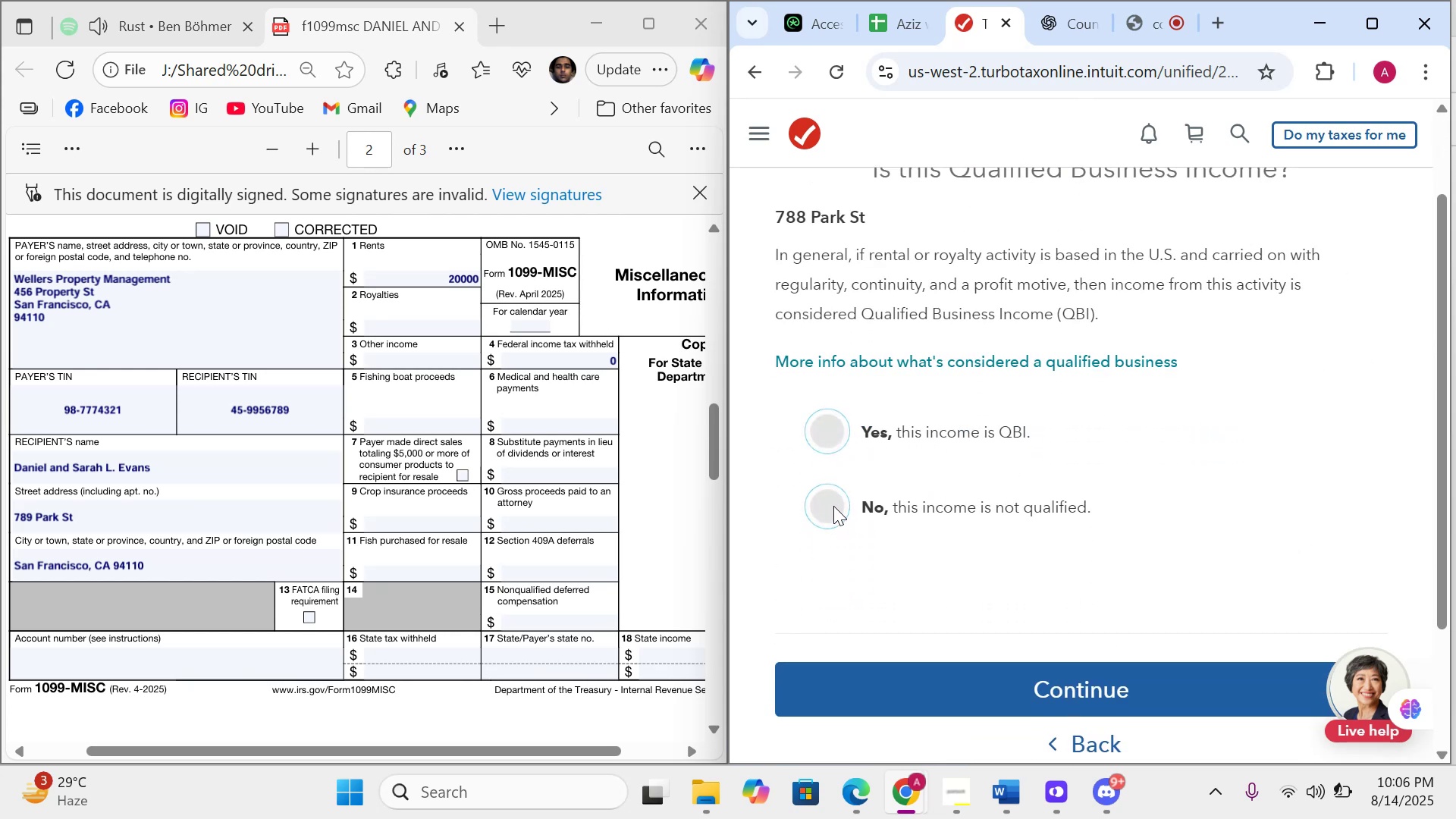 
wait(8.24)
 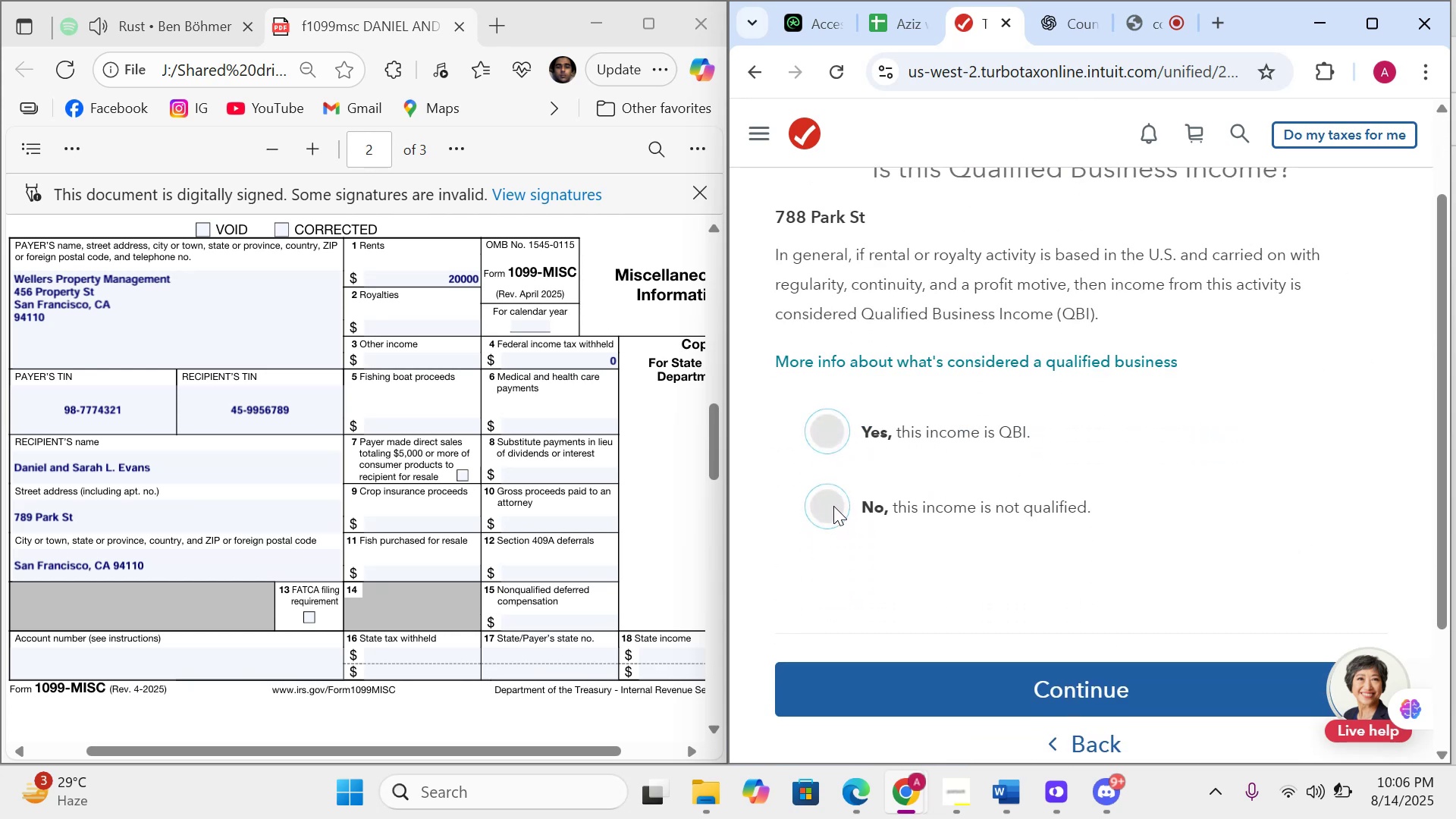 
scroll: coordinate [1068, 642], scroll_direction: down, amount: 6.0
 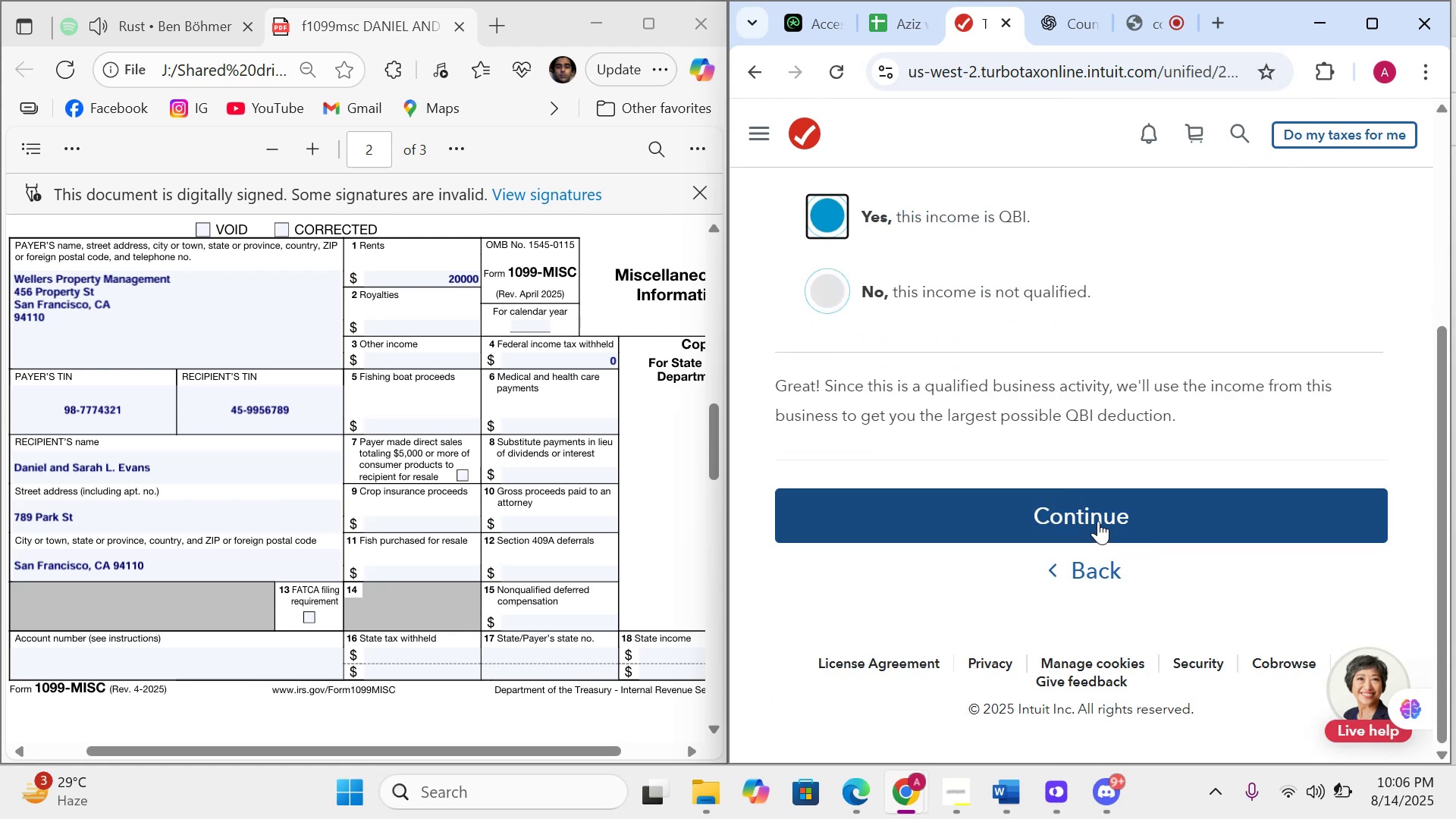 
left_click([1098, 521])
 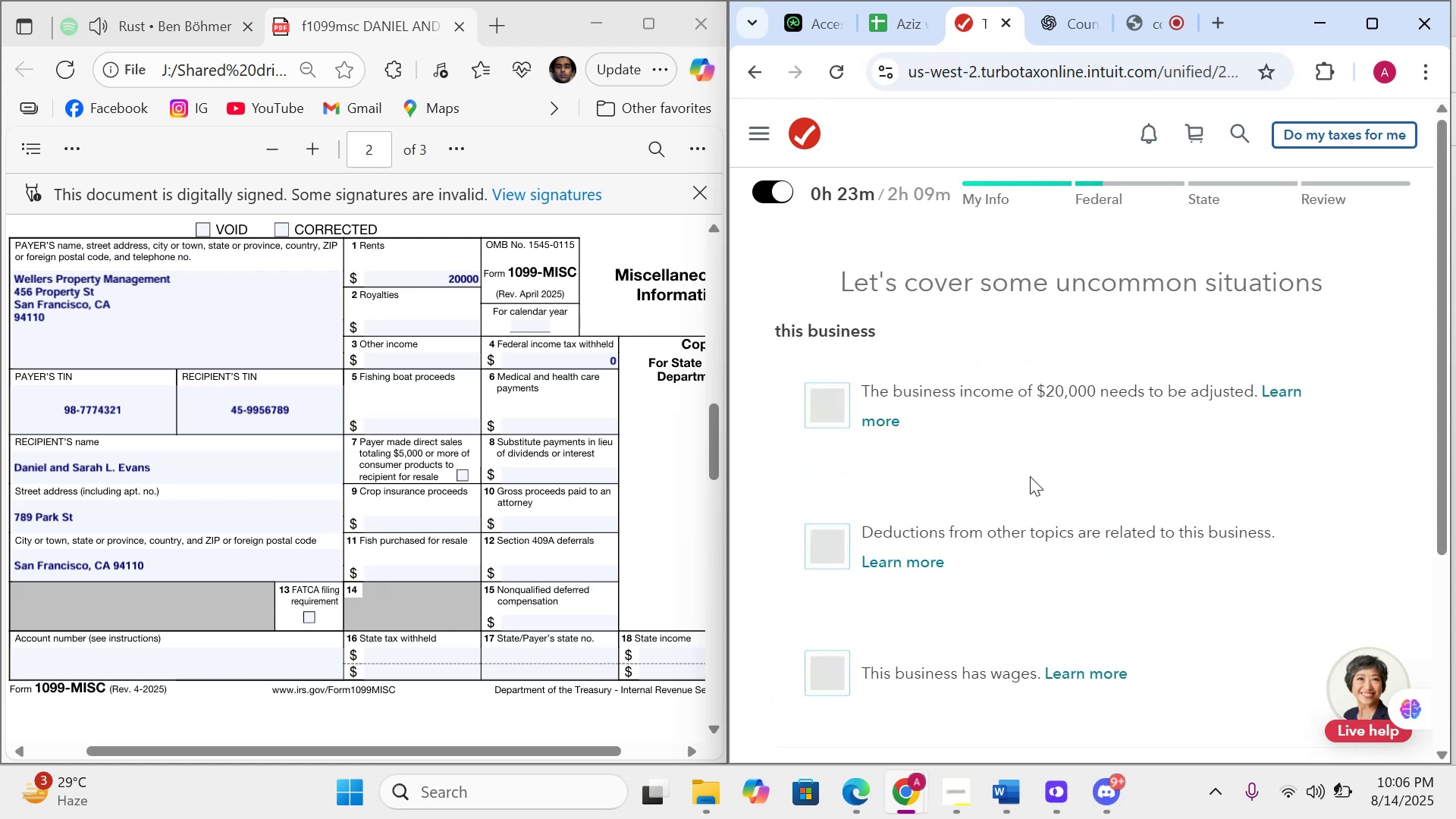 
wait(8.04)
 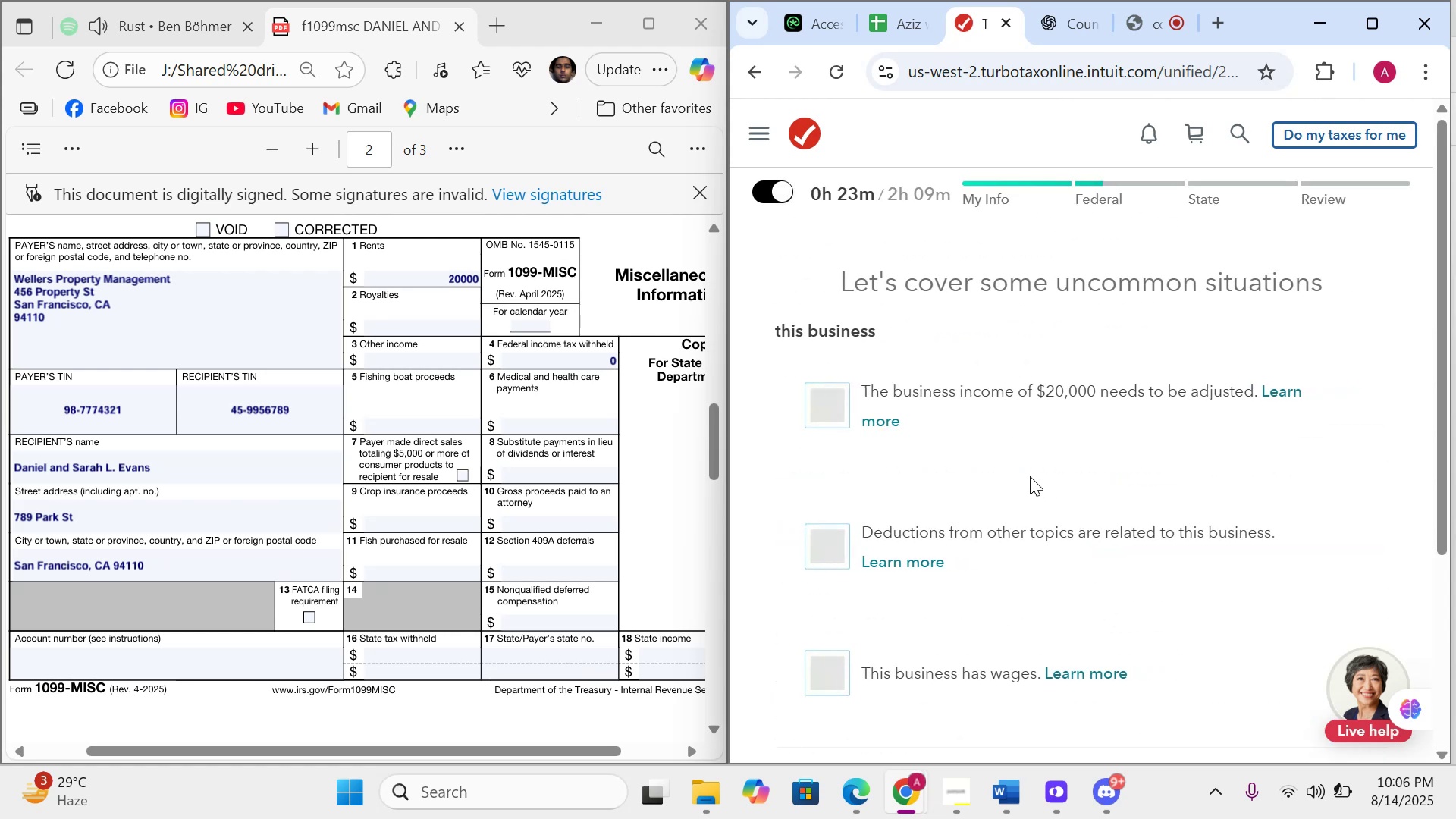 
scroll: coordinate [832, 410], scroll_direction: none, amount: 0.0
 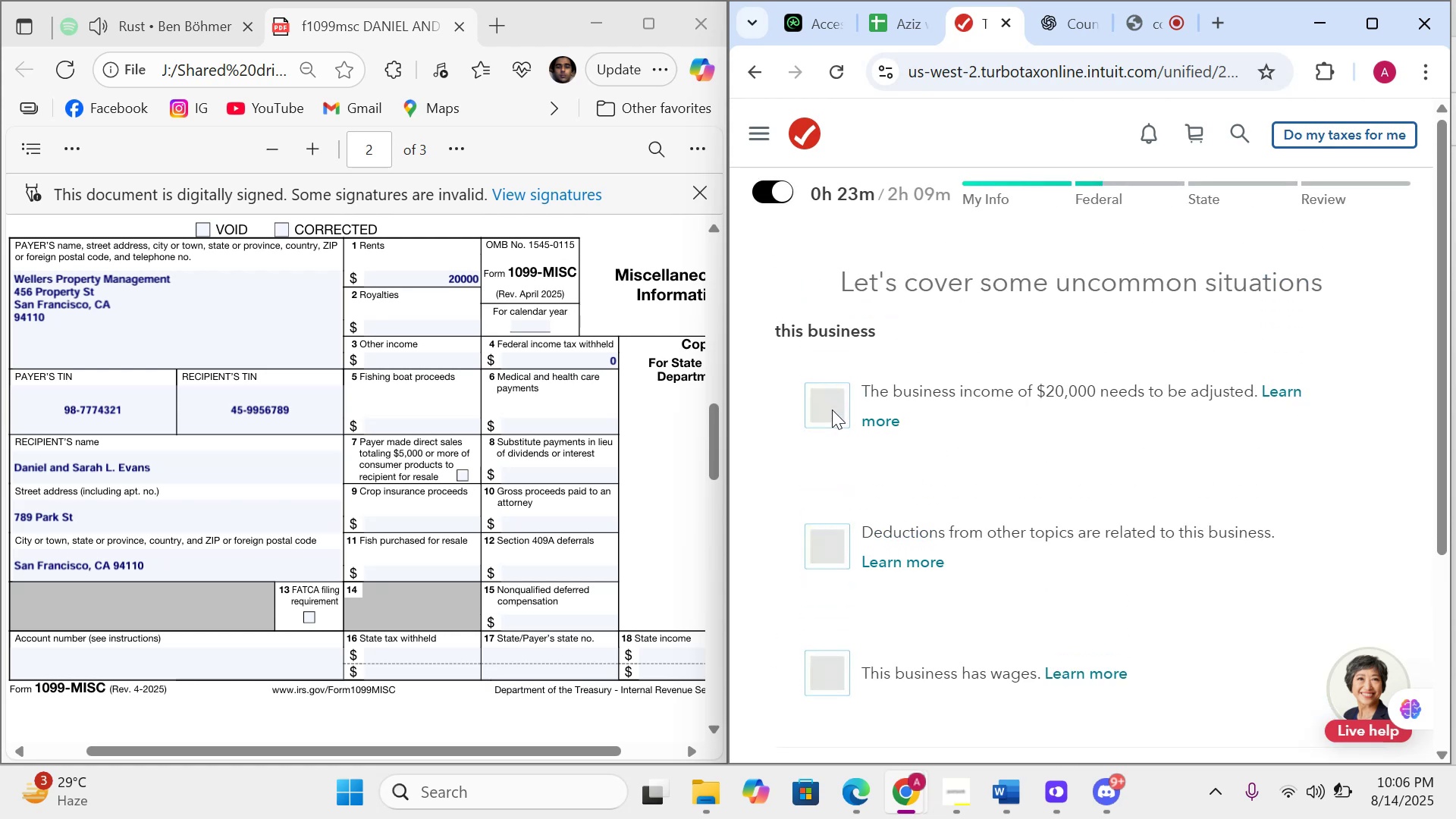 
scroll: coordinate [832, 410], scroll_direction: down, amount: 4.0
 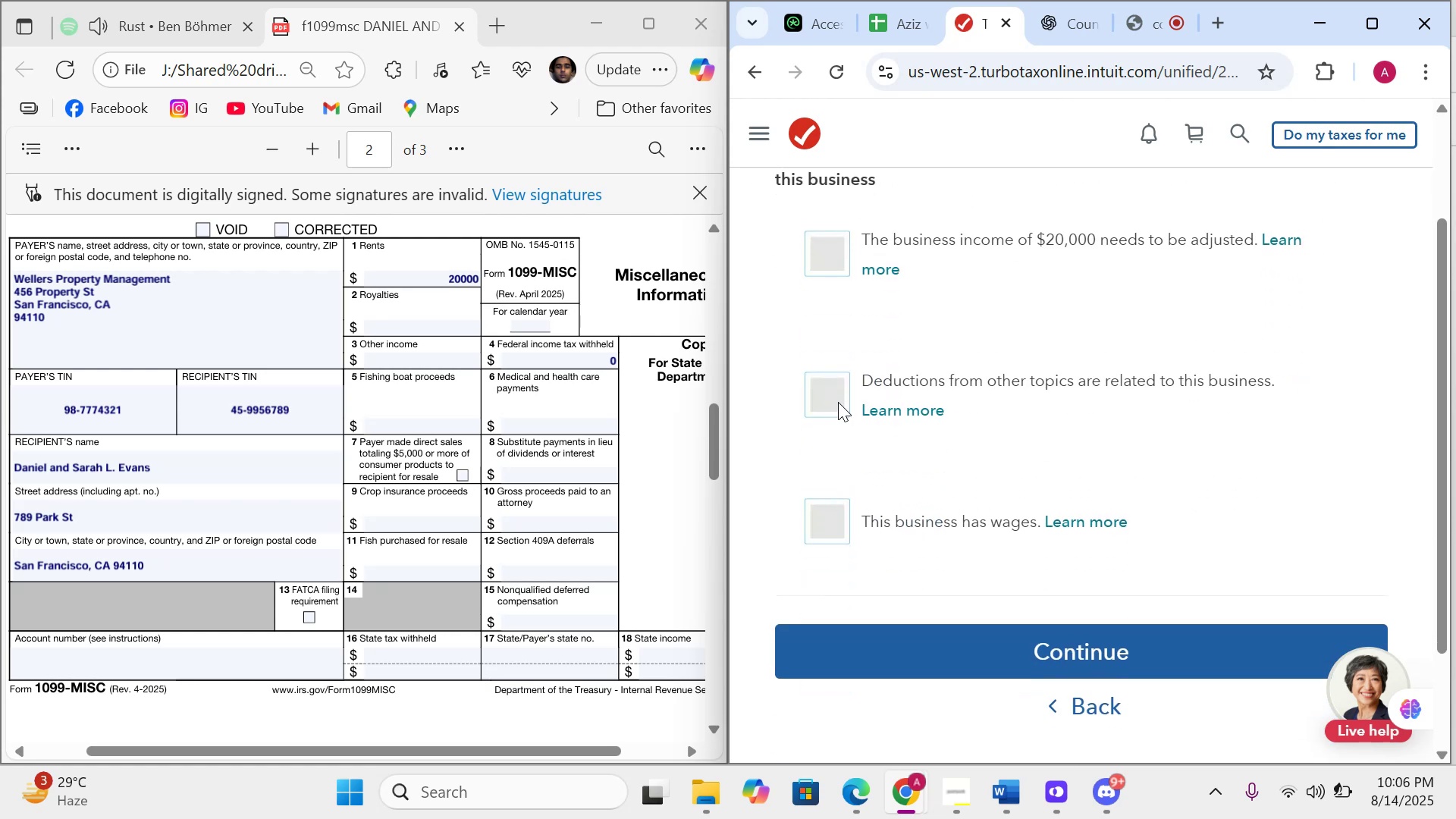 
scroll: coordinate [838, 401], scroll_direction: up, amount: 3.0
 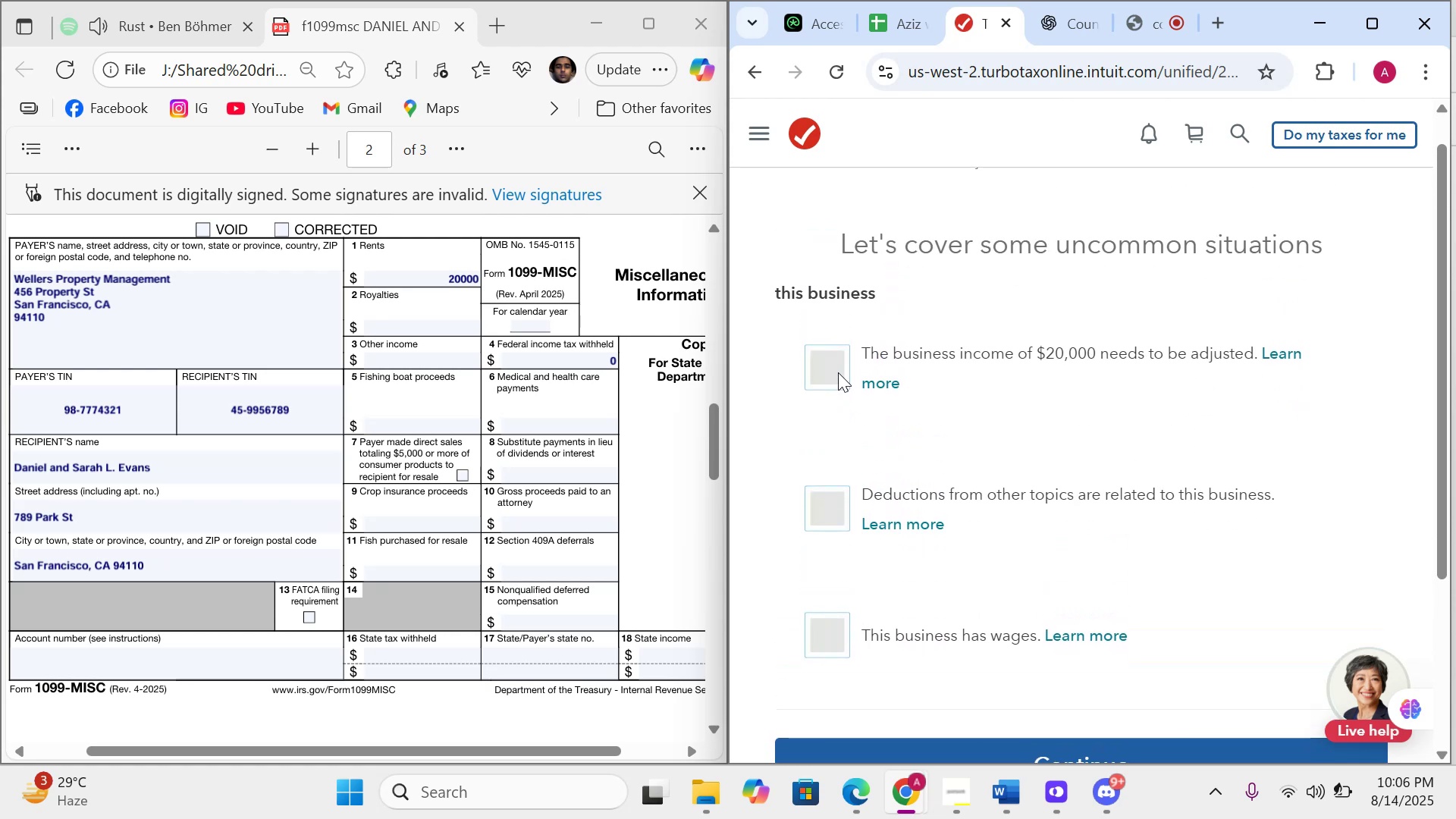 
scroll: coordinate [858, 391], scroll_direction: down, amount: 6.0
 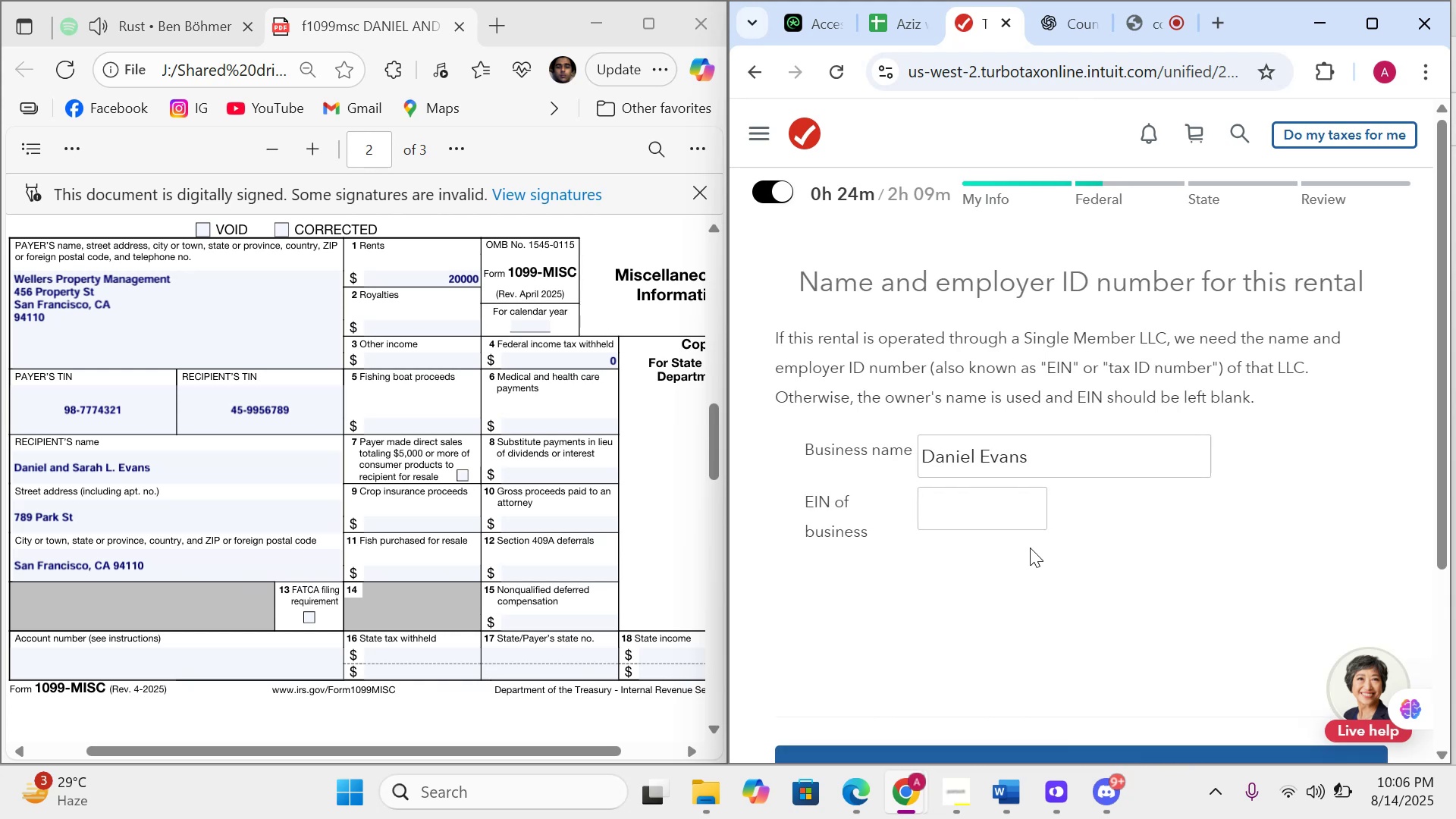 
wait(8.67)
 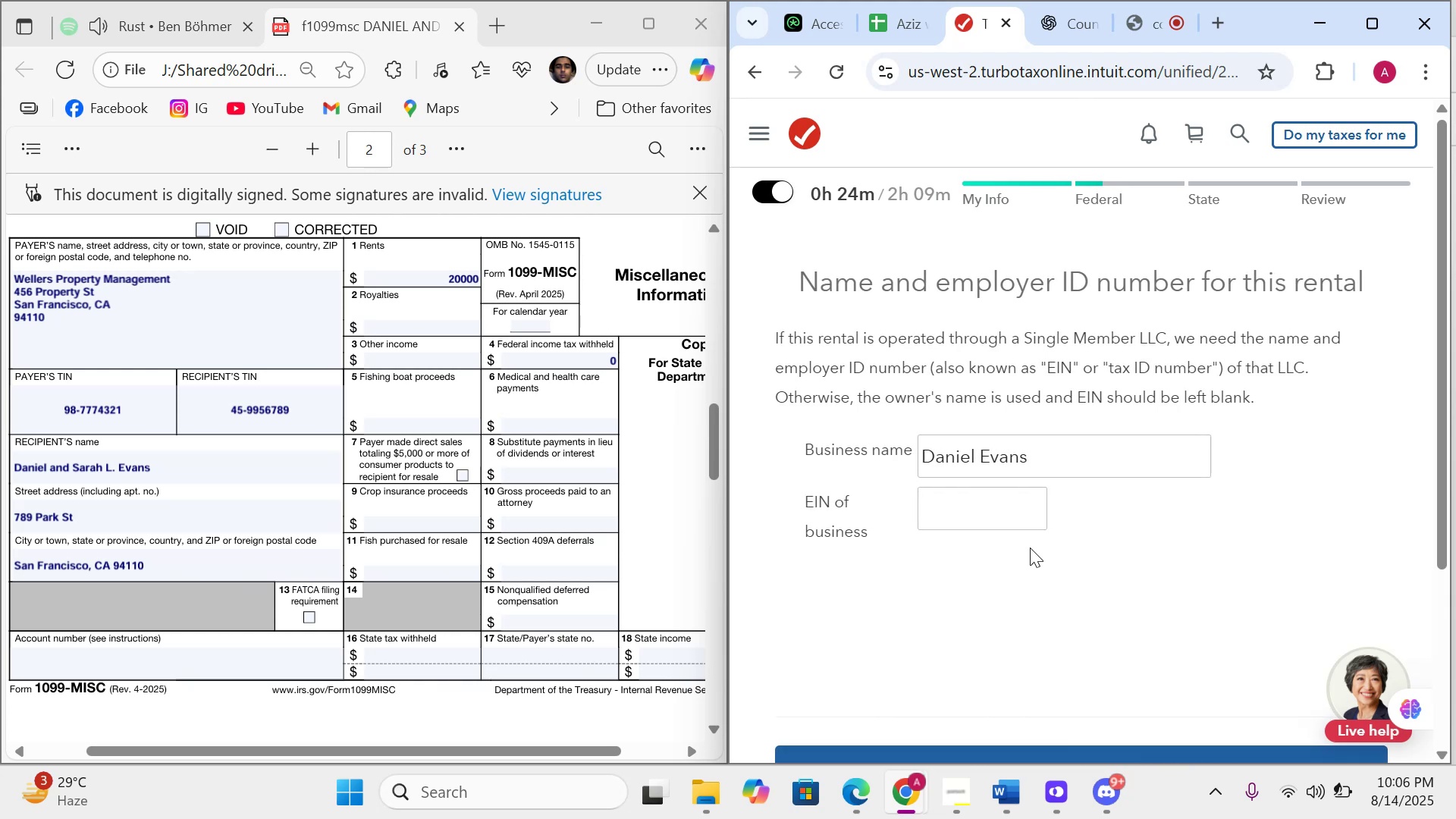 
double_click([1068, 468])
 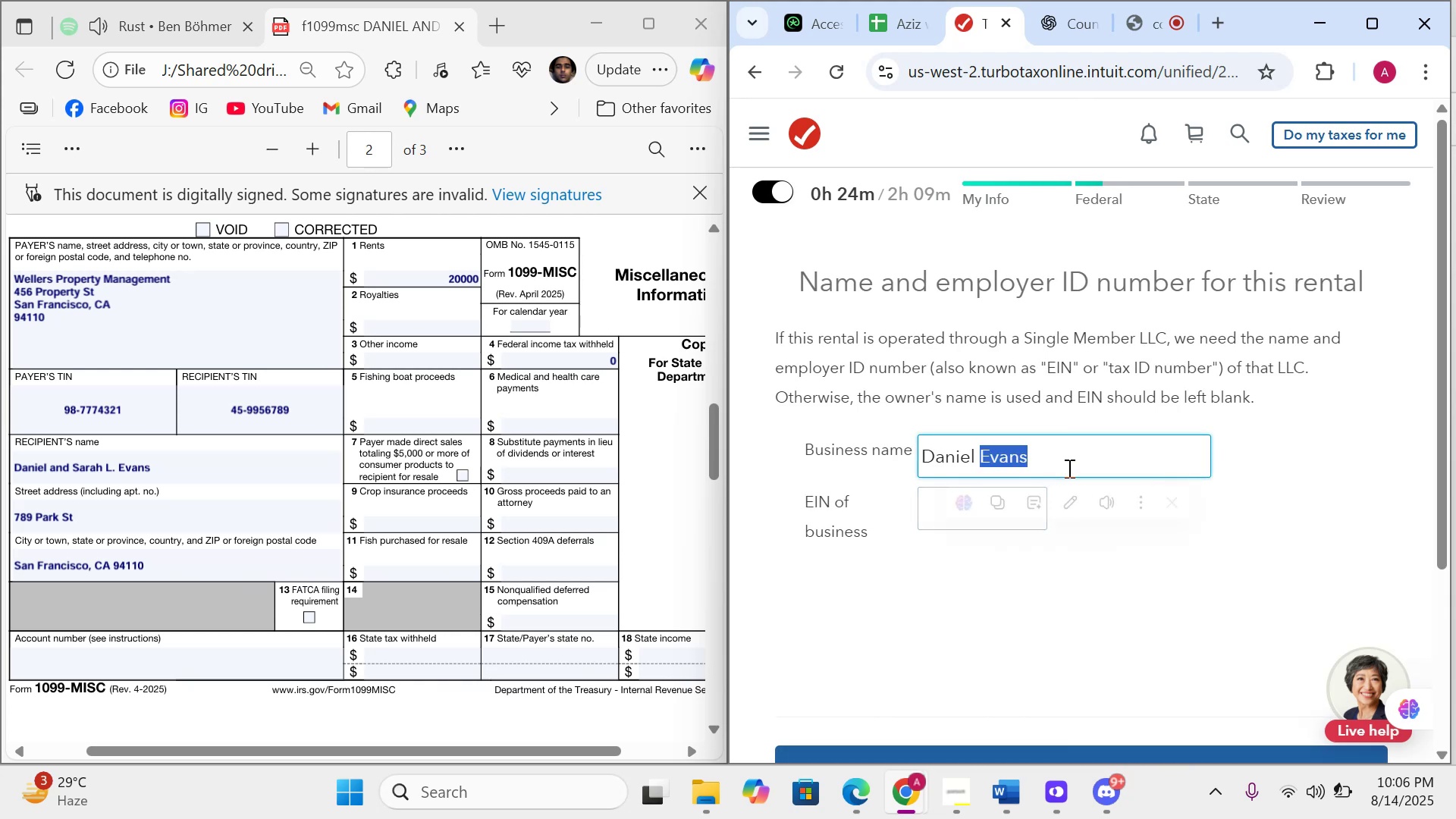 
triple_click([1068, 468])
 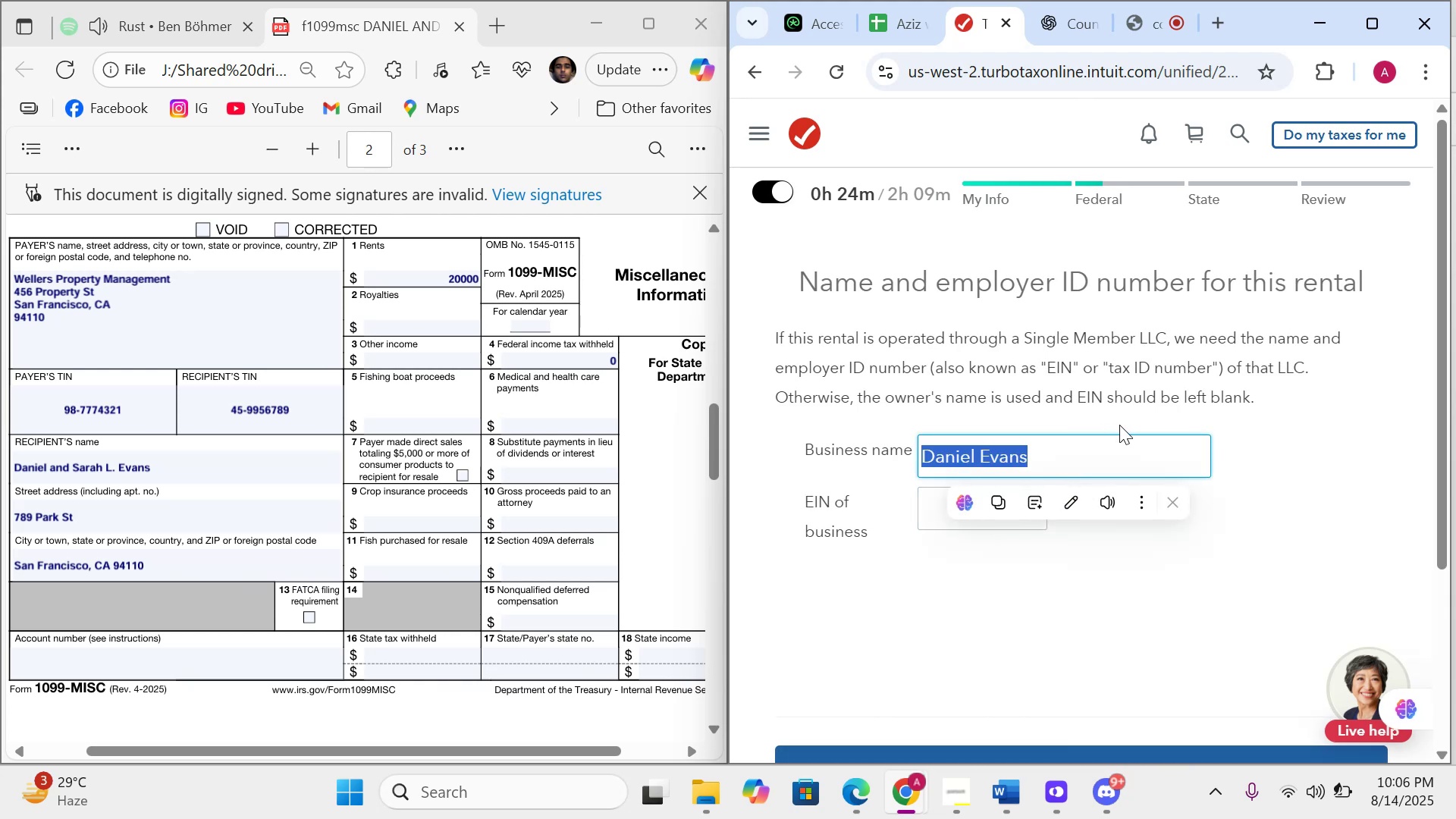 
left_click([1238, 397])
 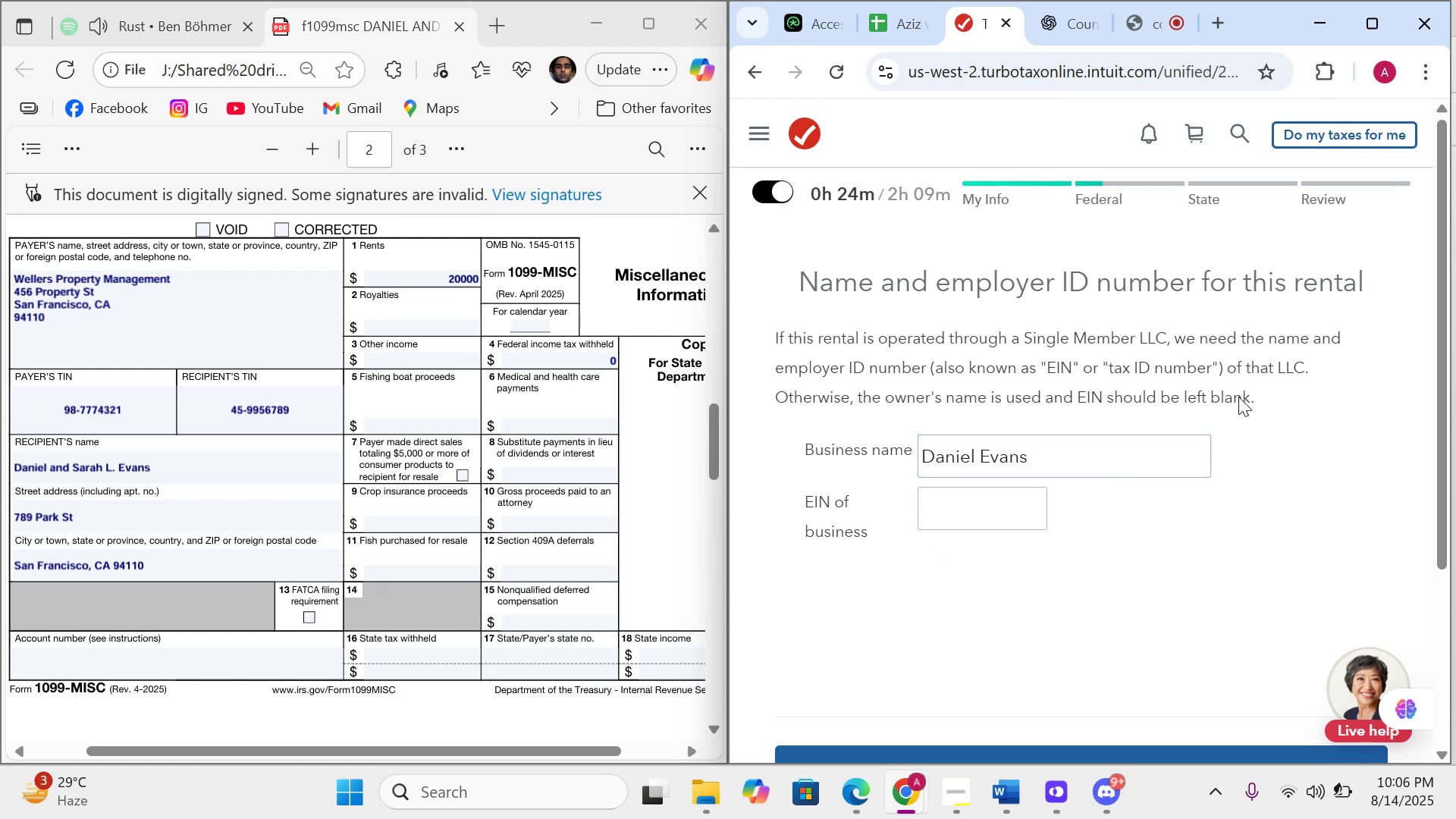 
scroll: coordinate [1067, 490], scroll_direction: down, amount: 8.0
 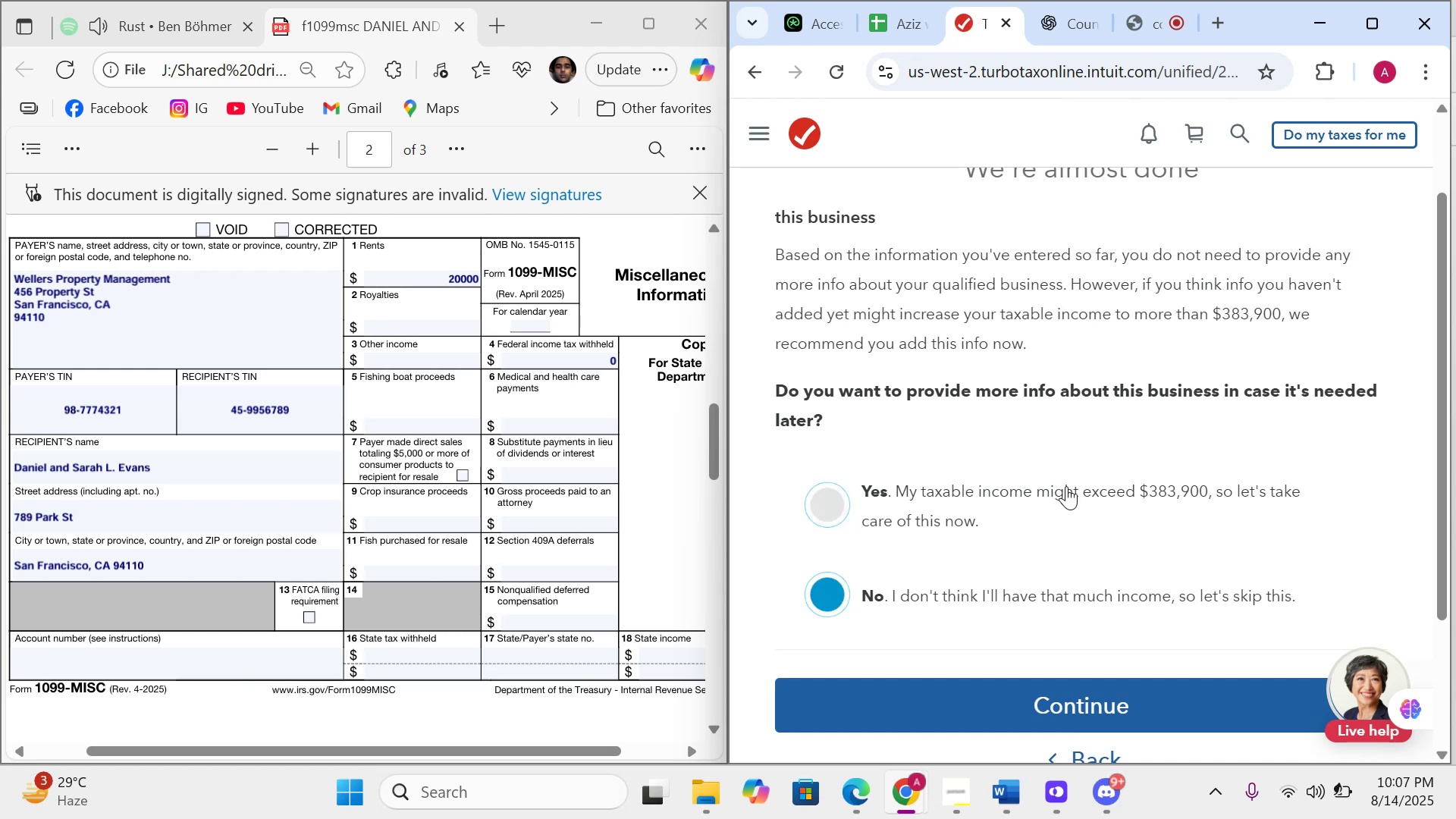 
wait(15.99)
 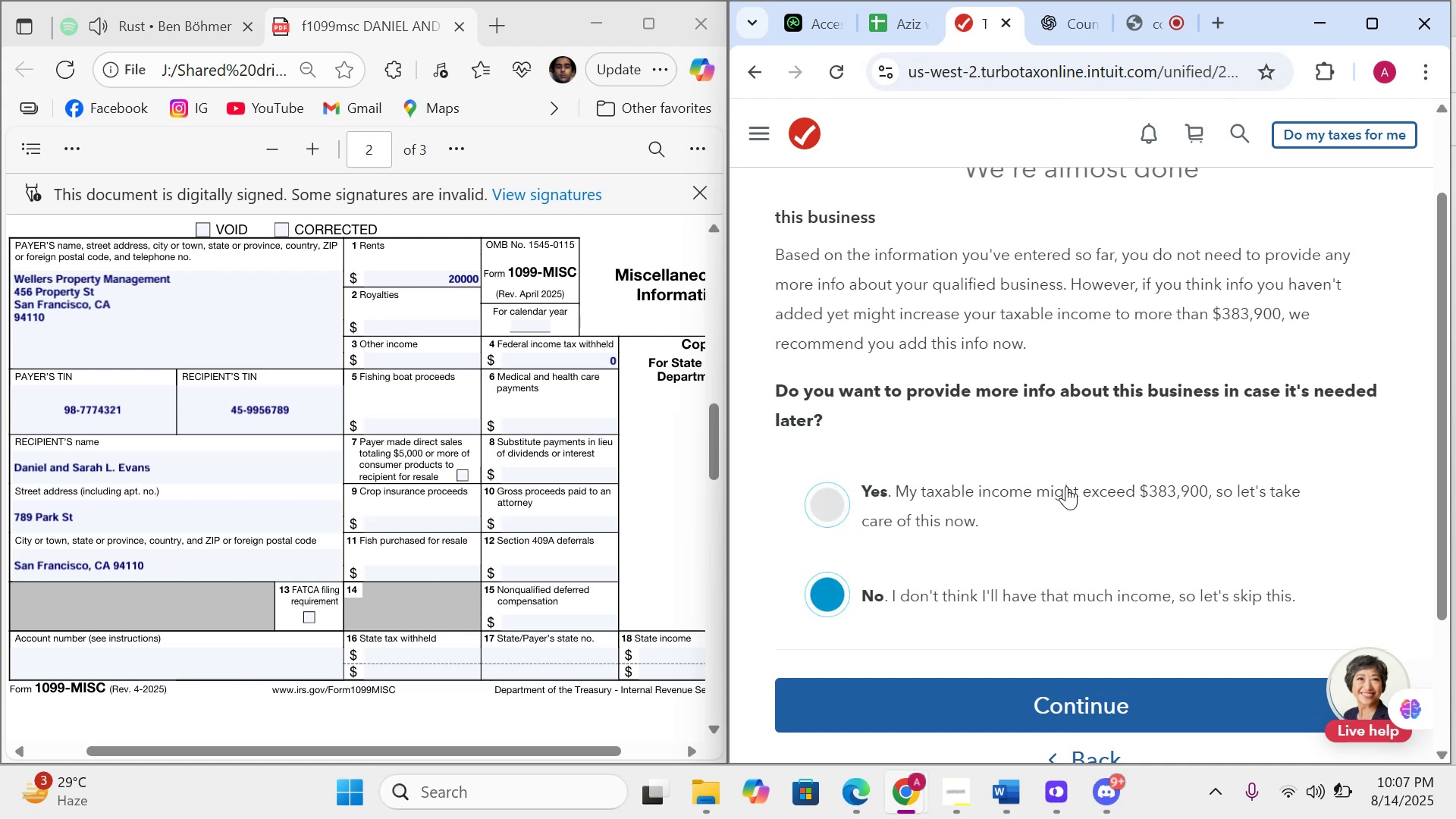 
left_click([1104, 687])
 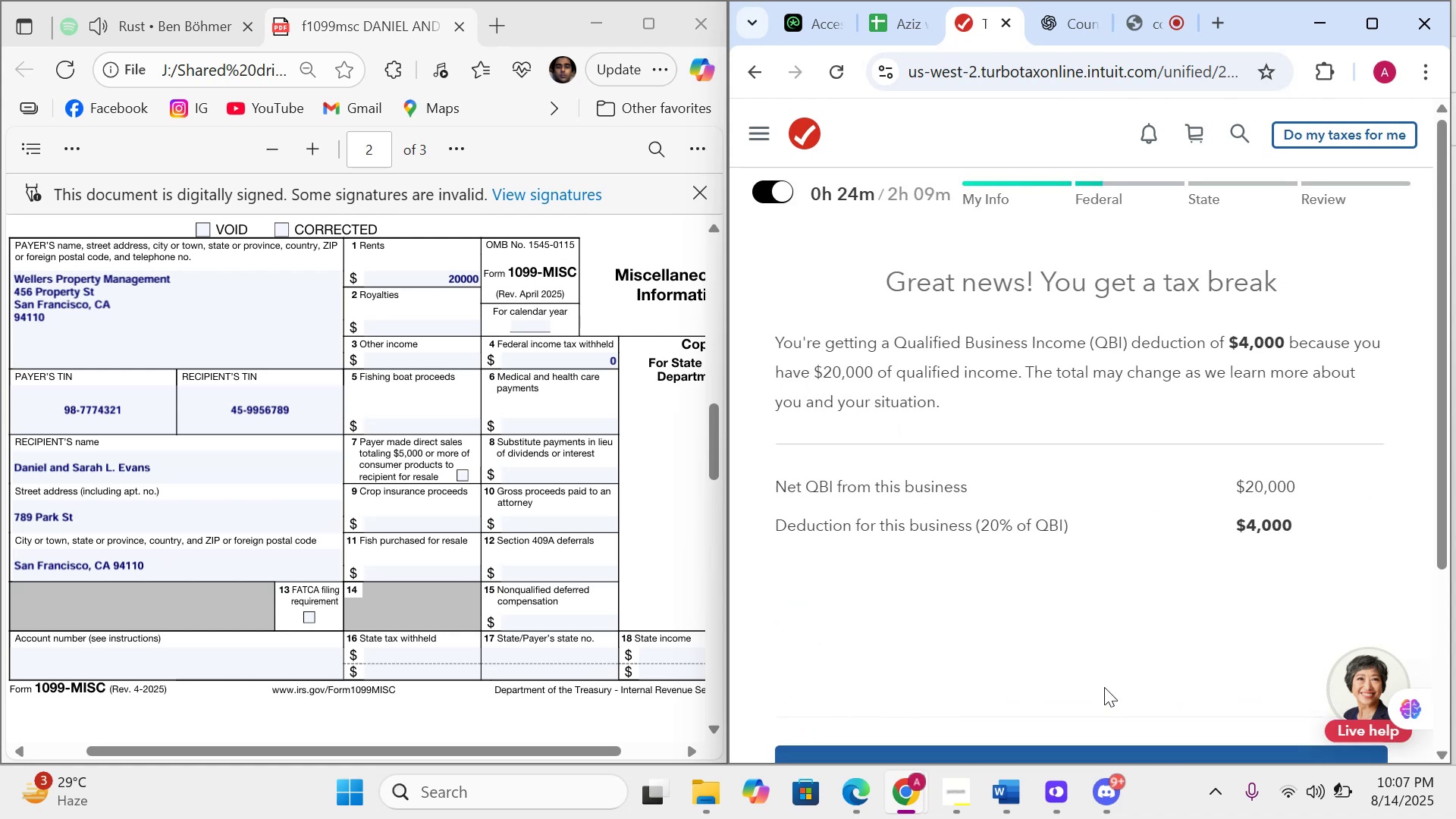 
scroll: coordinate [1104, 687], scroll_direction: down, amount: 2.0
 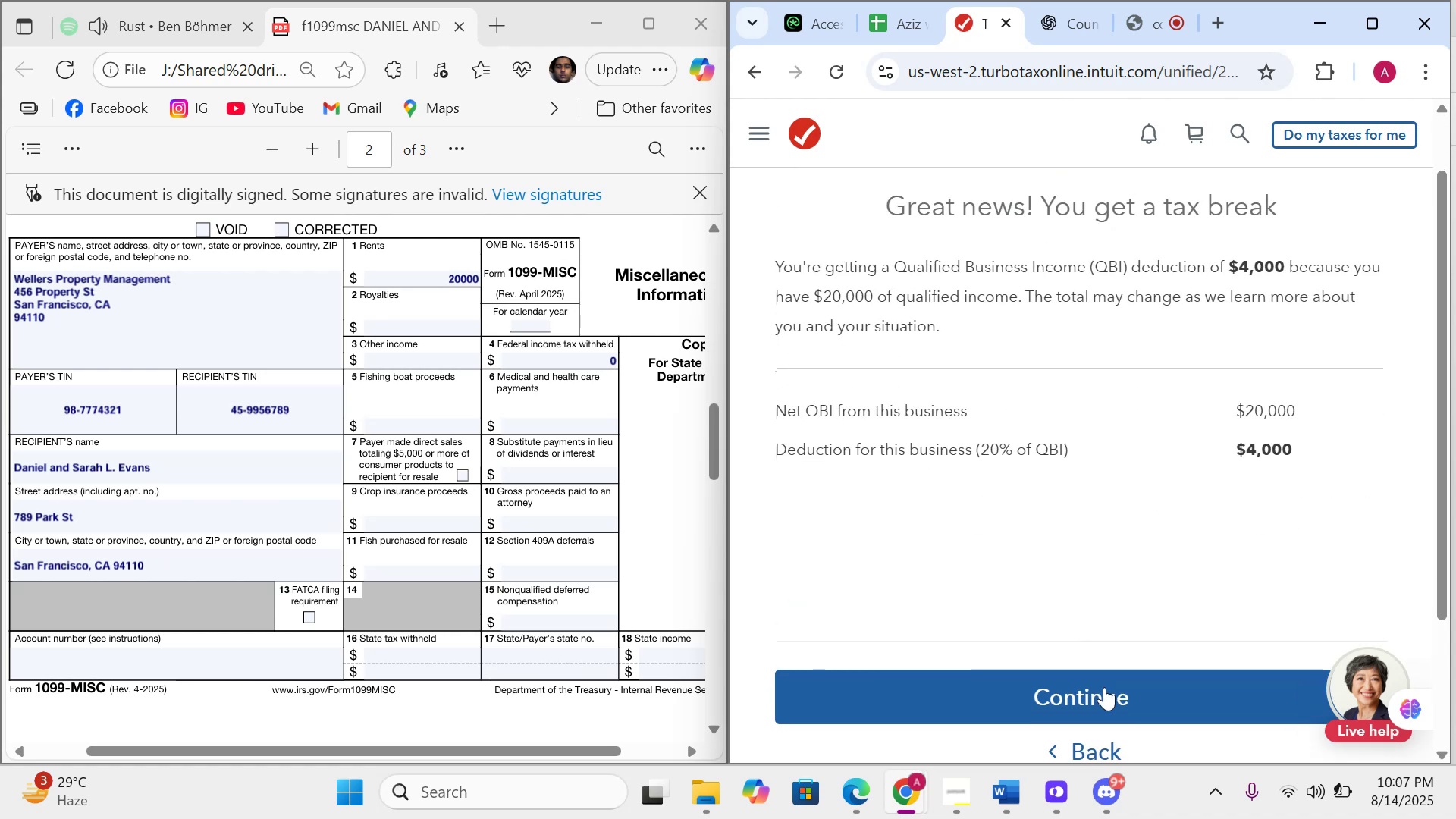 
left_click([1104, 687])
 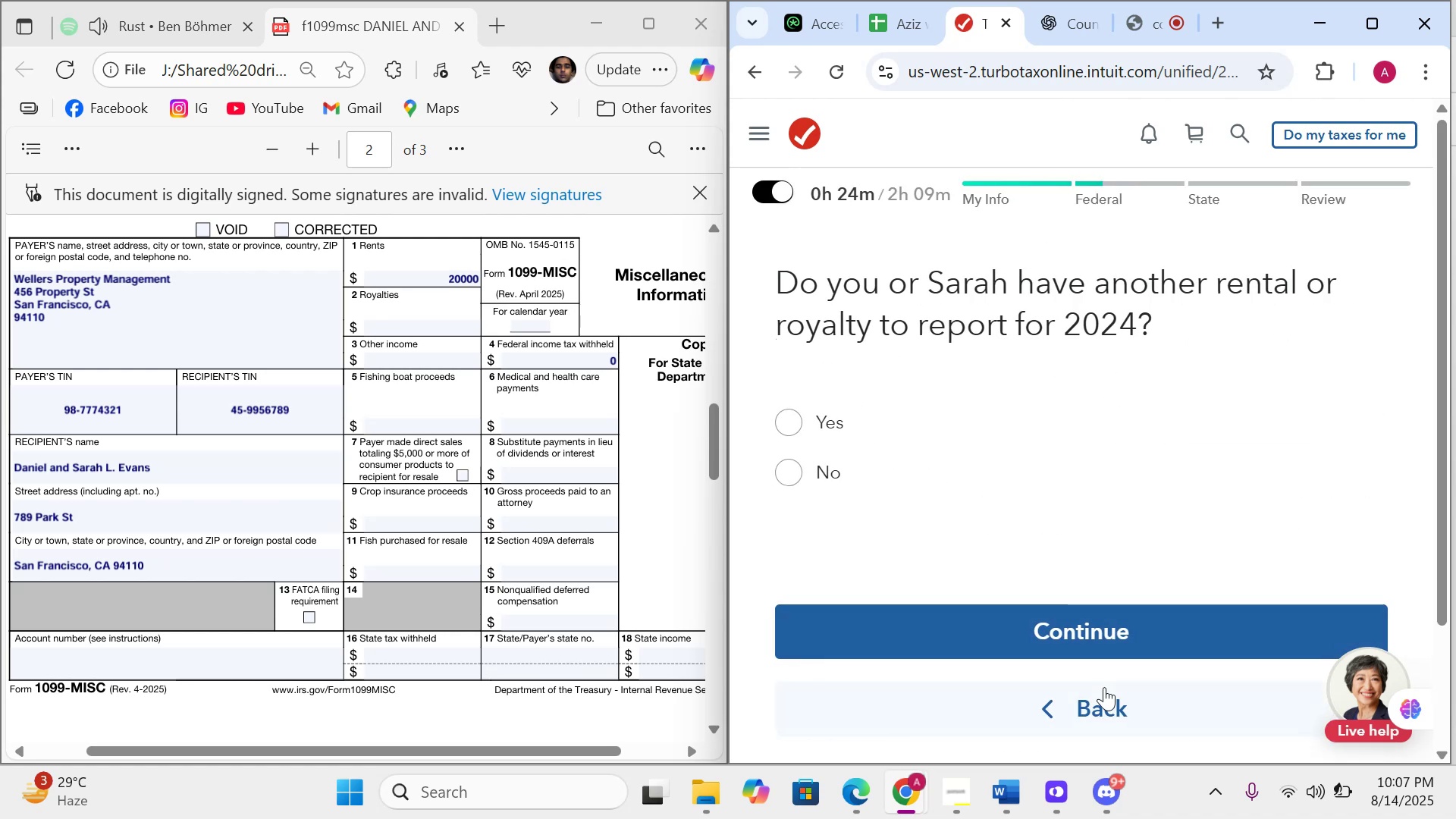 
left_click([820, 459])
 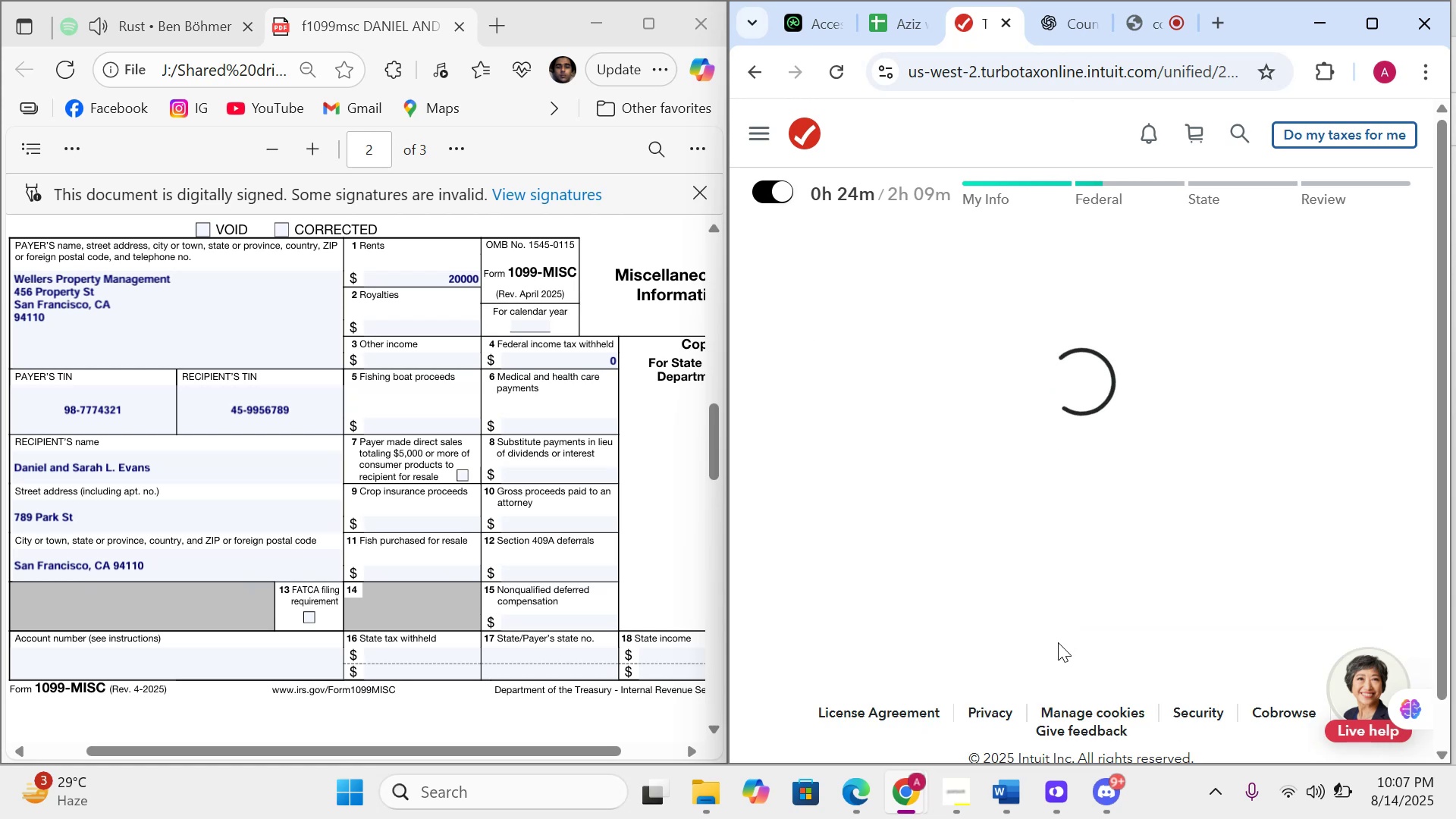 
wait(5.27)
 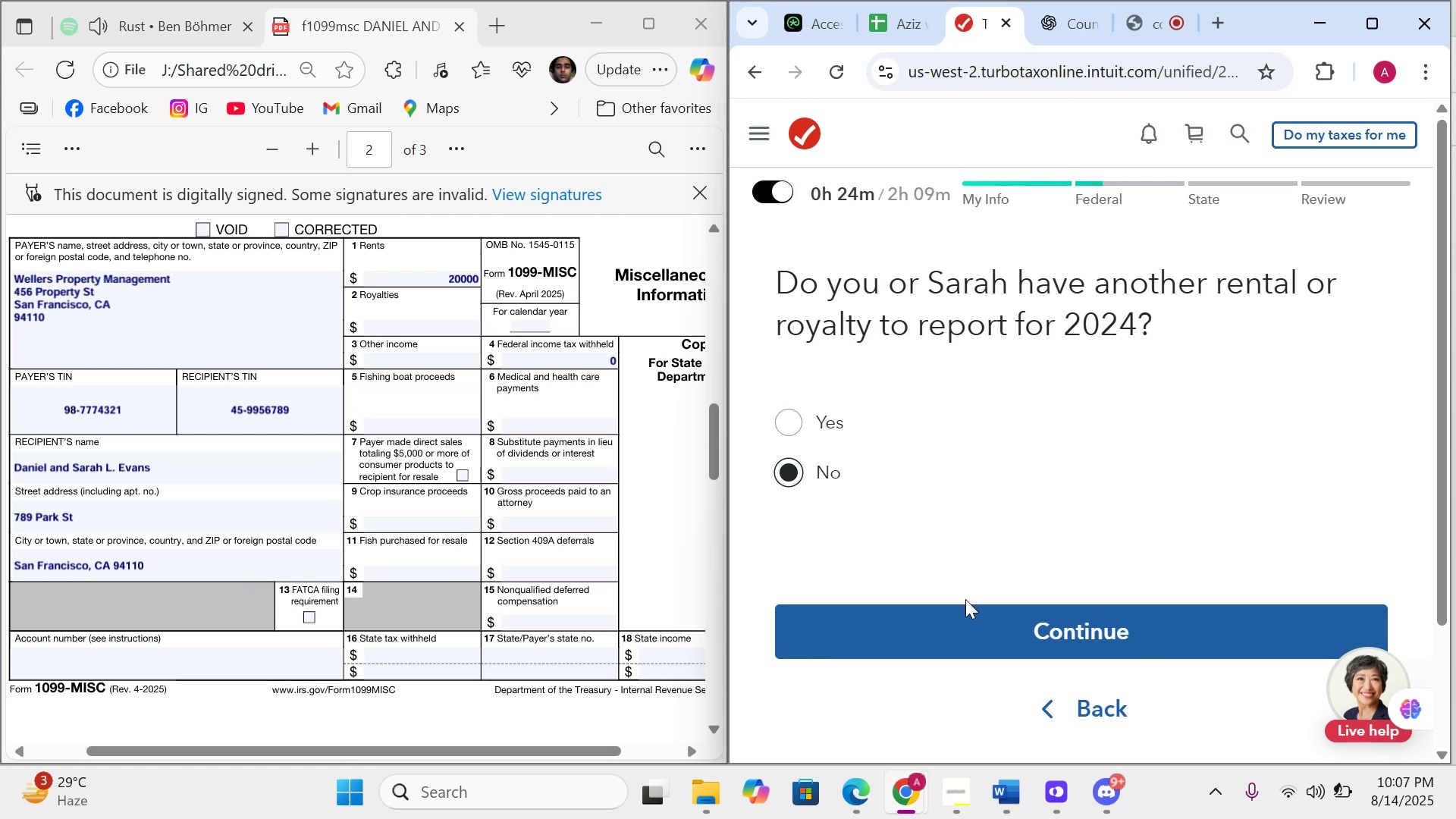 
scroll: coordinate [921, 587], scroll_direction: down, amount: 12.0
 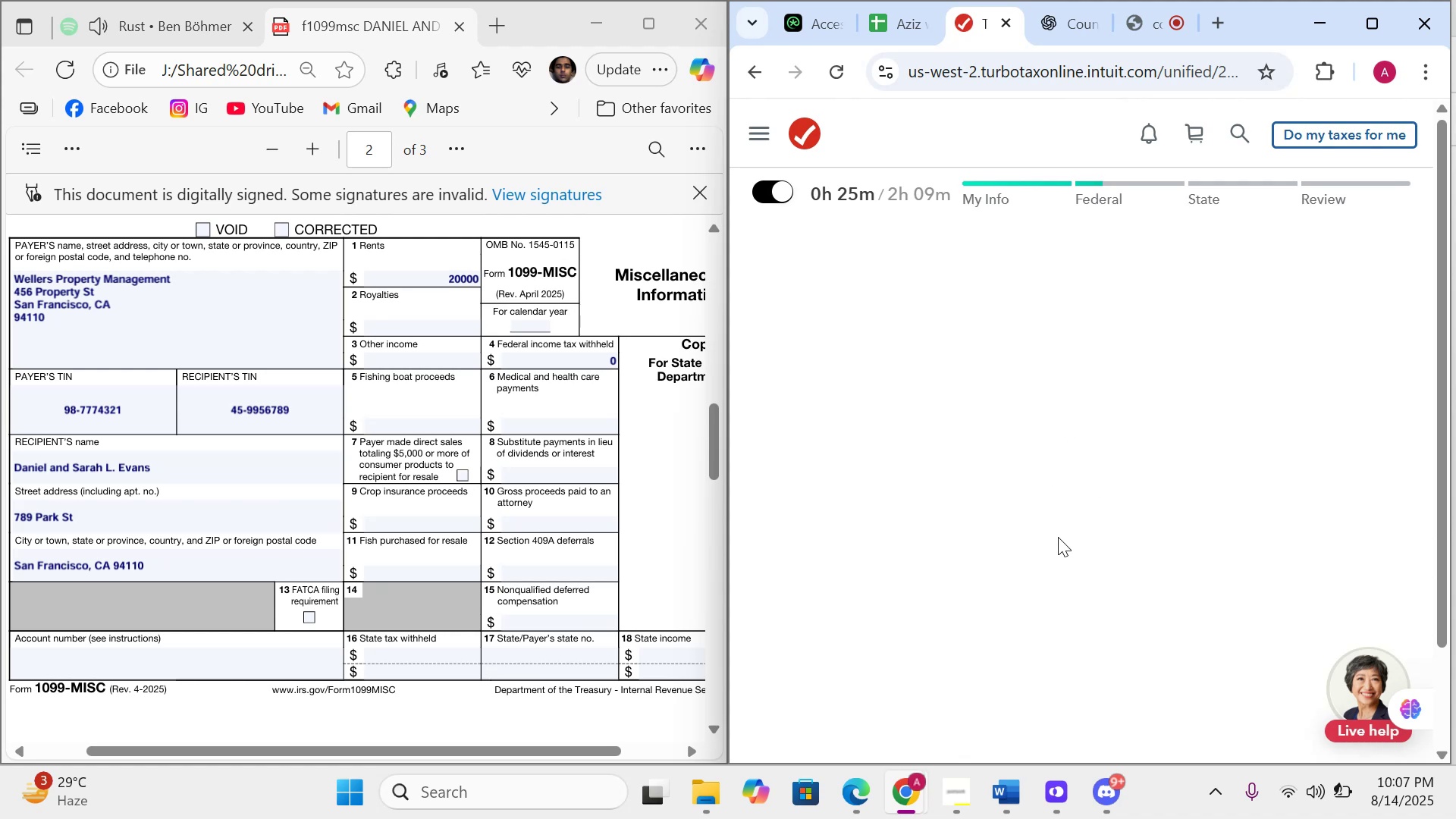 
wait(20.65)
 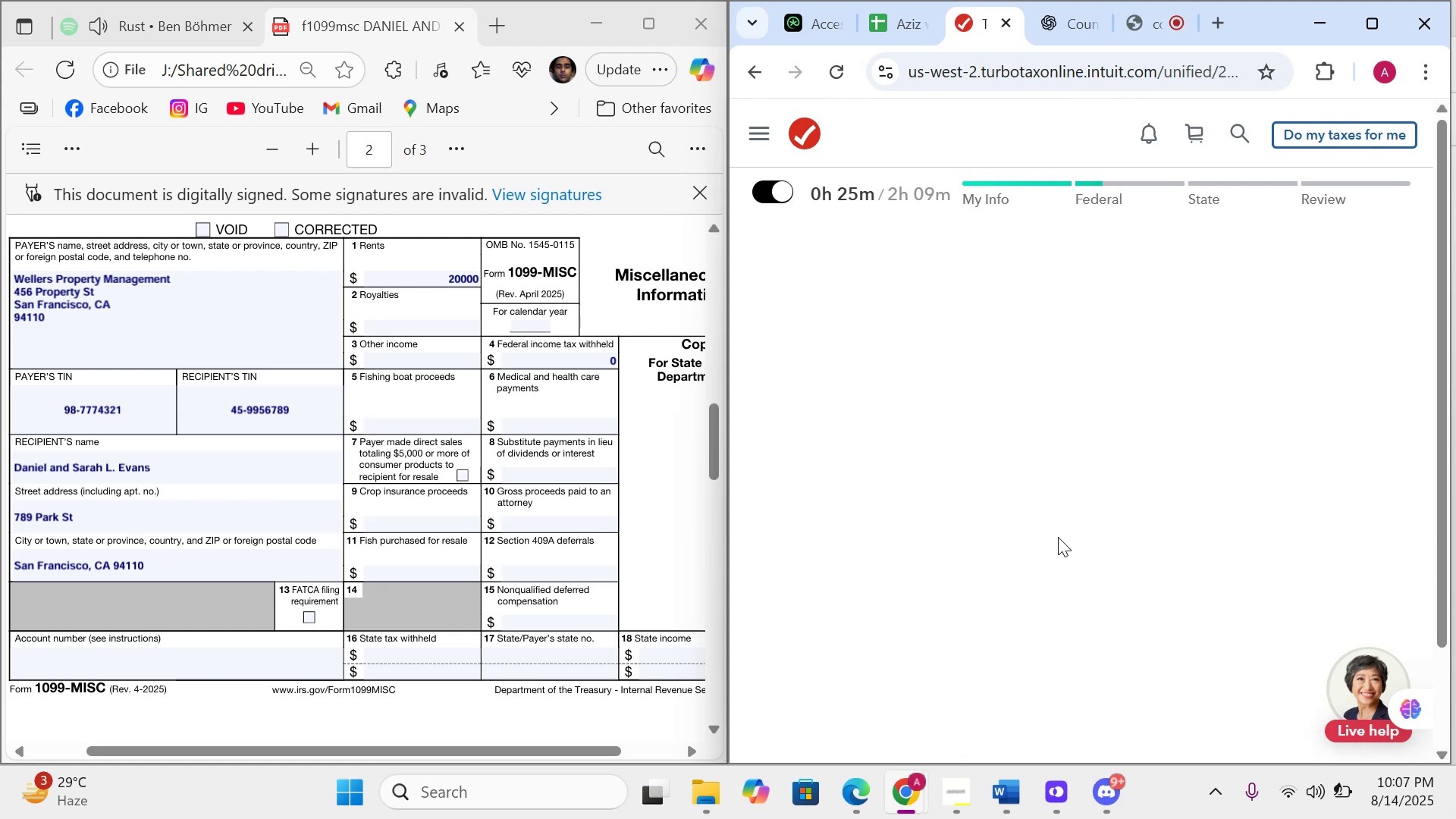 
left_click([821, 568])
 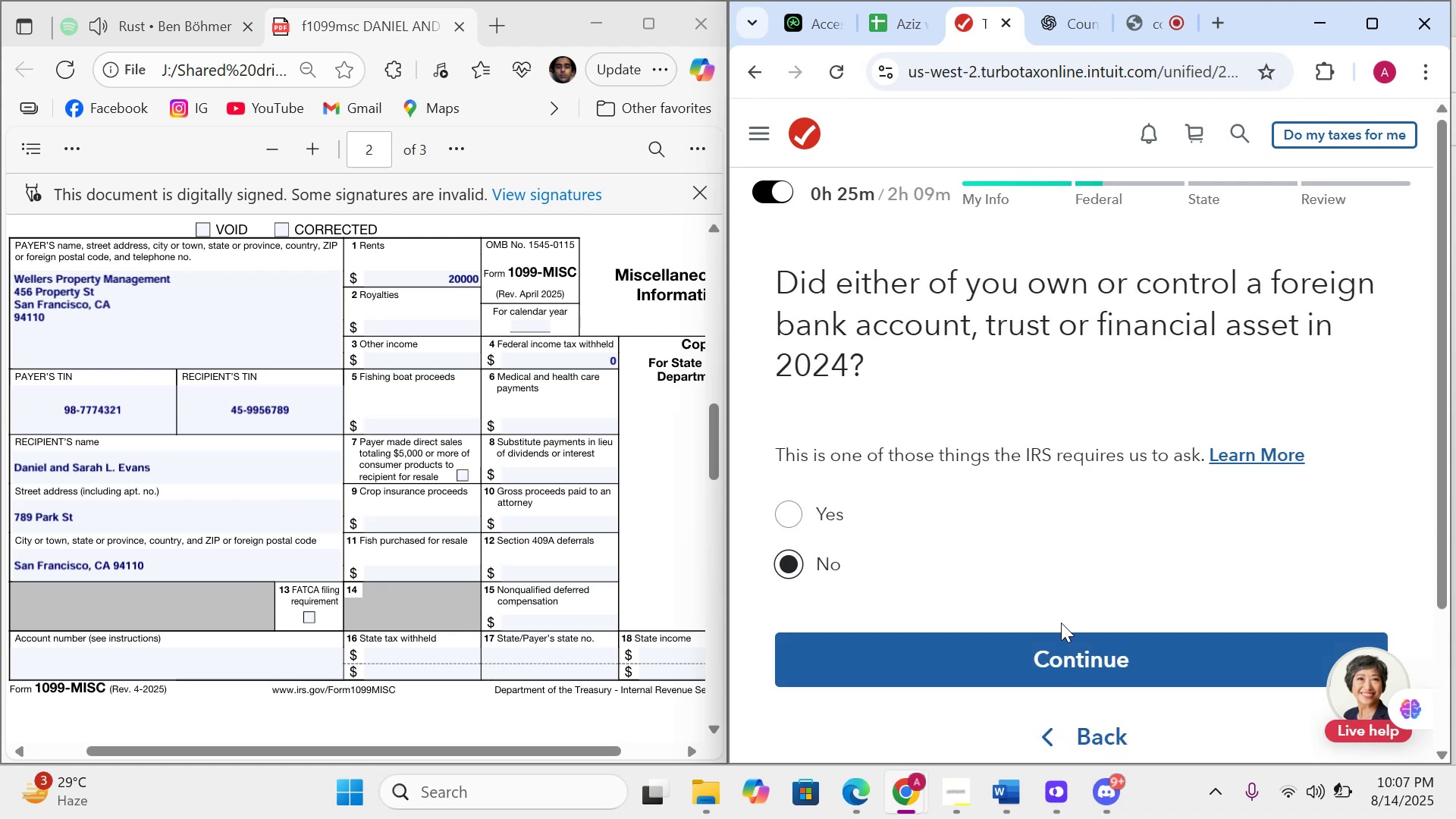 
left_click([1064, 651])
 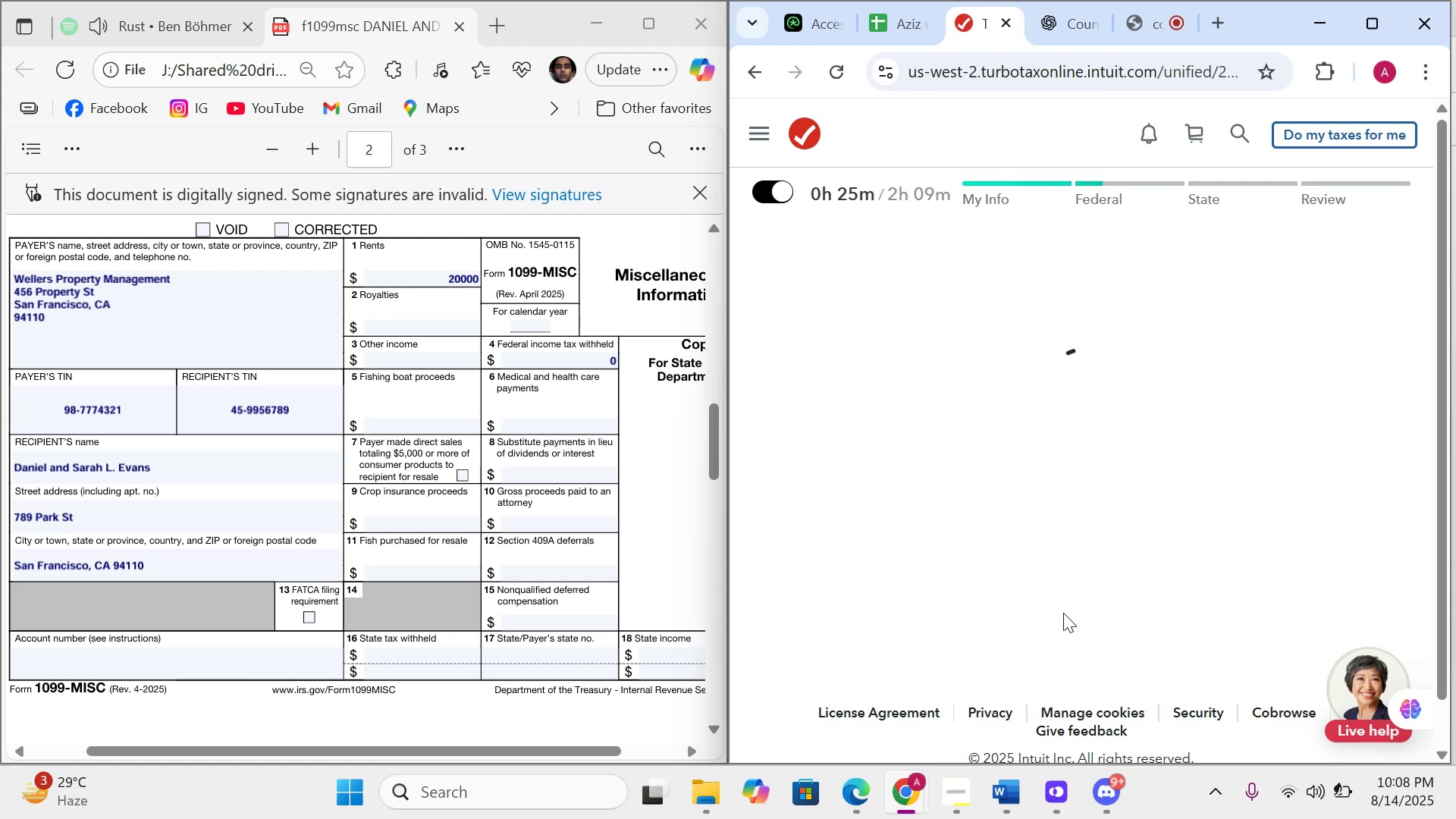 
wait(5.76)
 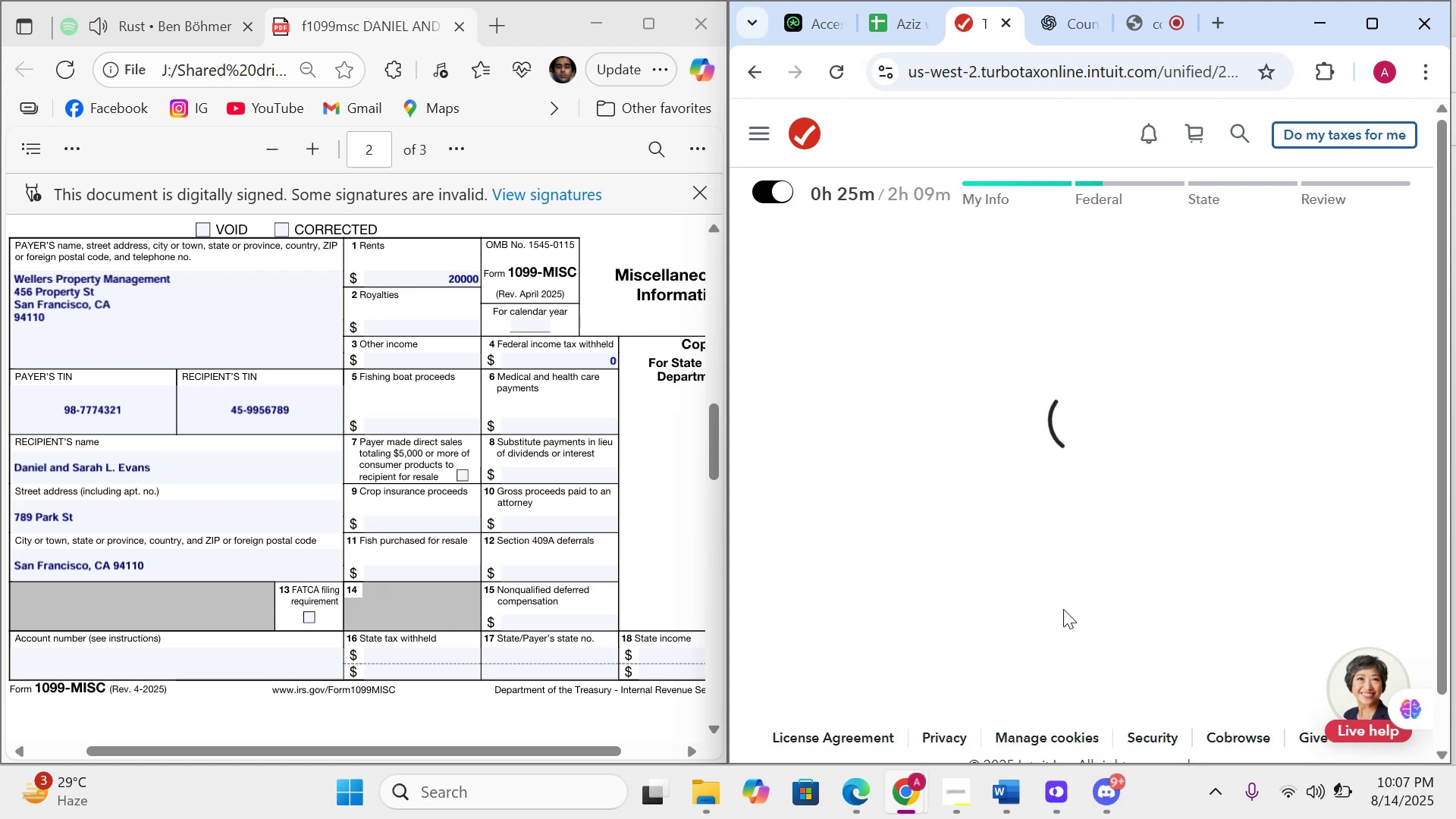 
scroll: coordinate [981, 610], scroll_direction: down, amount: 5.0
 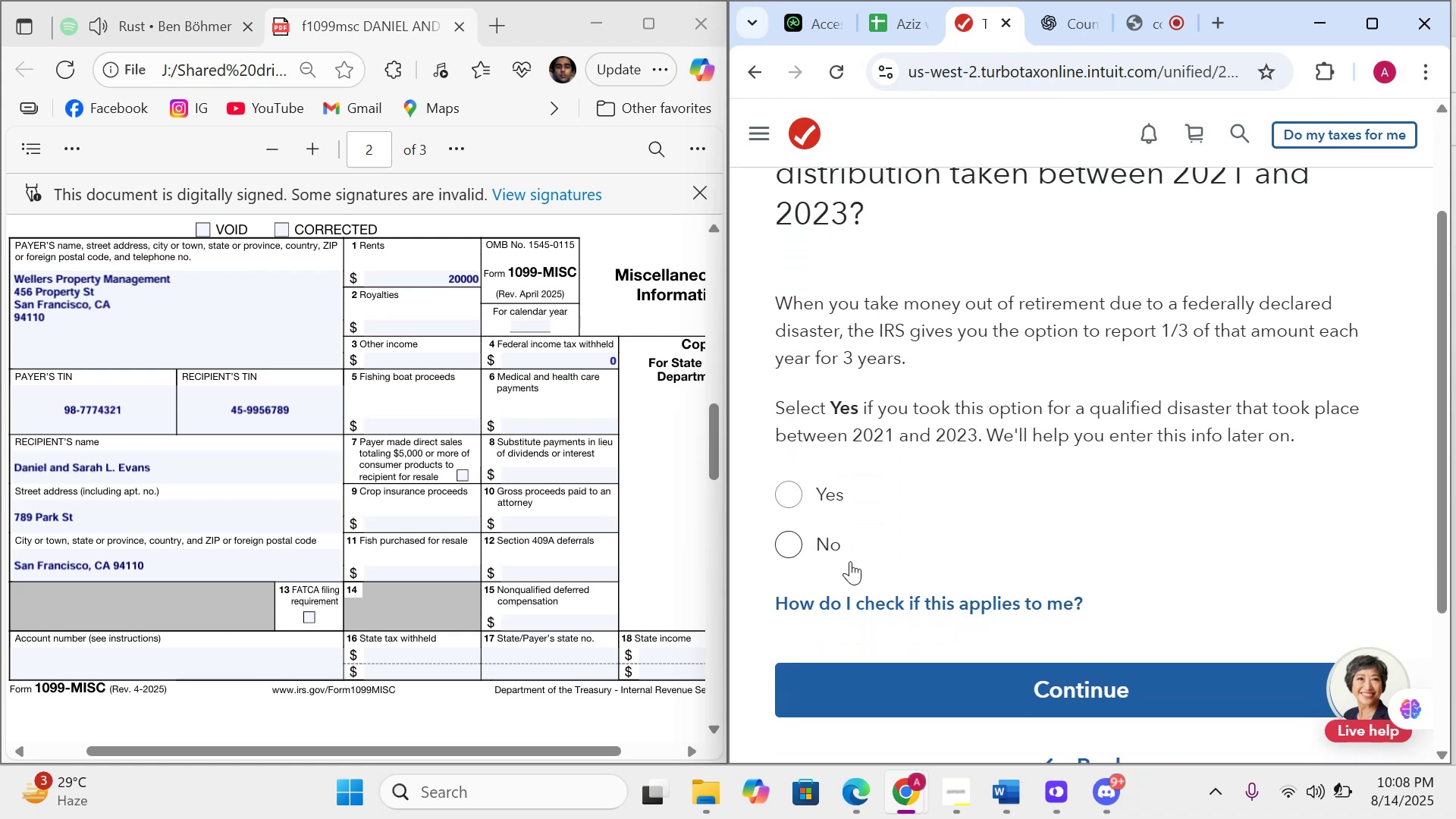 
left_click([831, 553])
 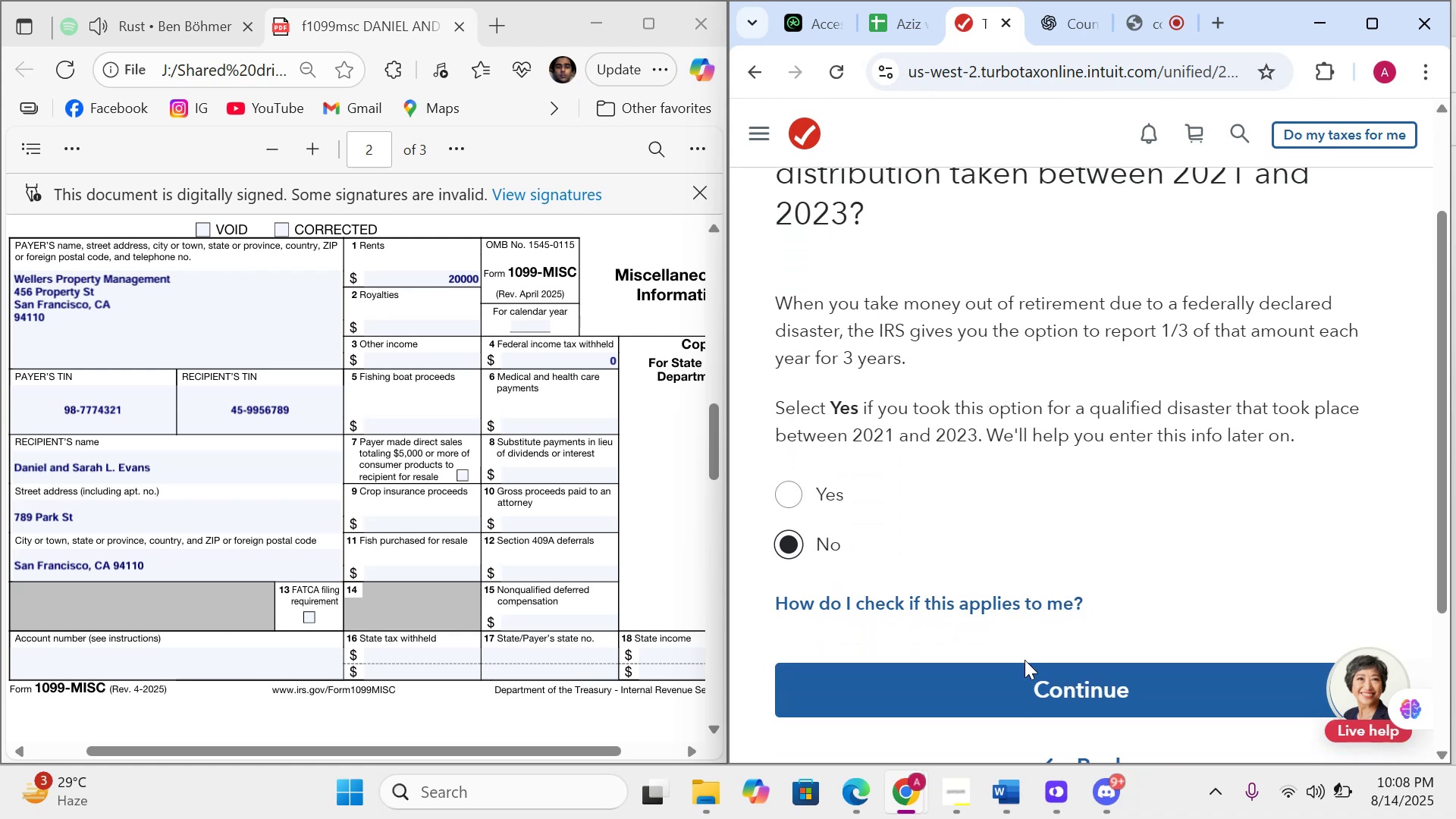 
left_click_drag(start_coordinate=[1037, 667], to_coordinate=[1040, 679])
 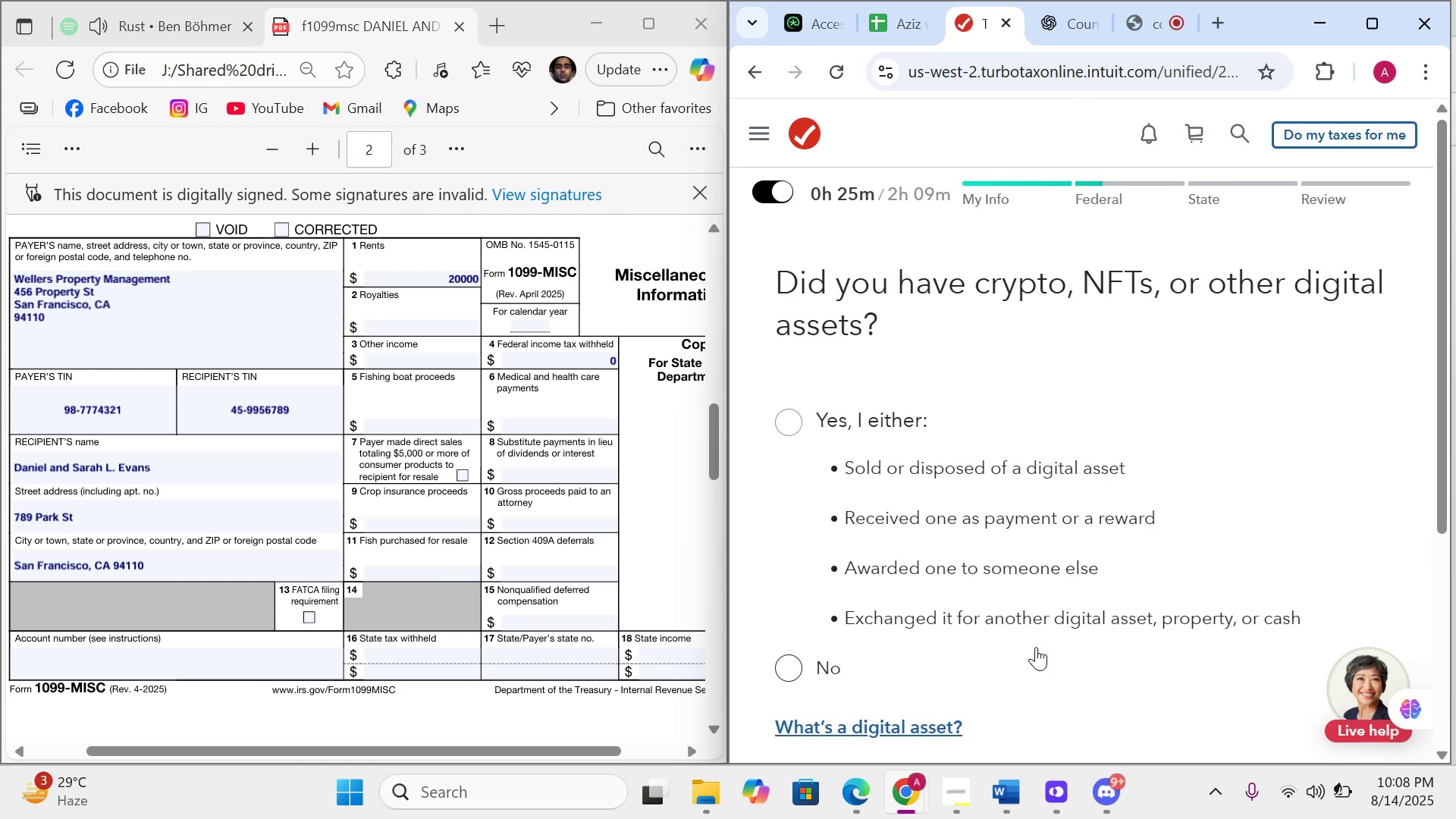 
wait(6.9)
 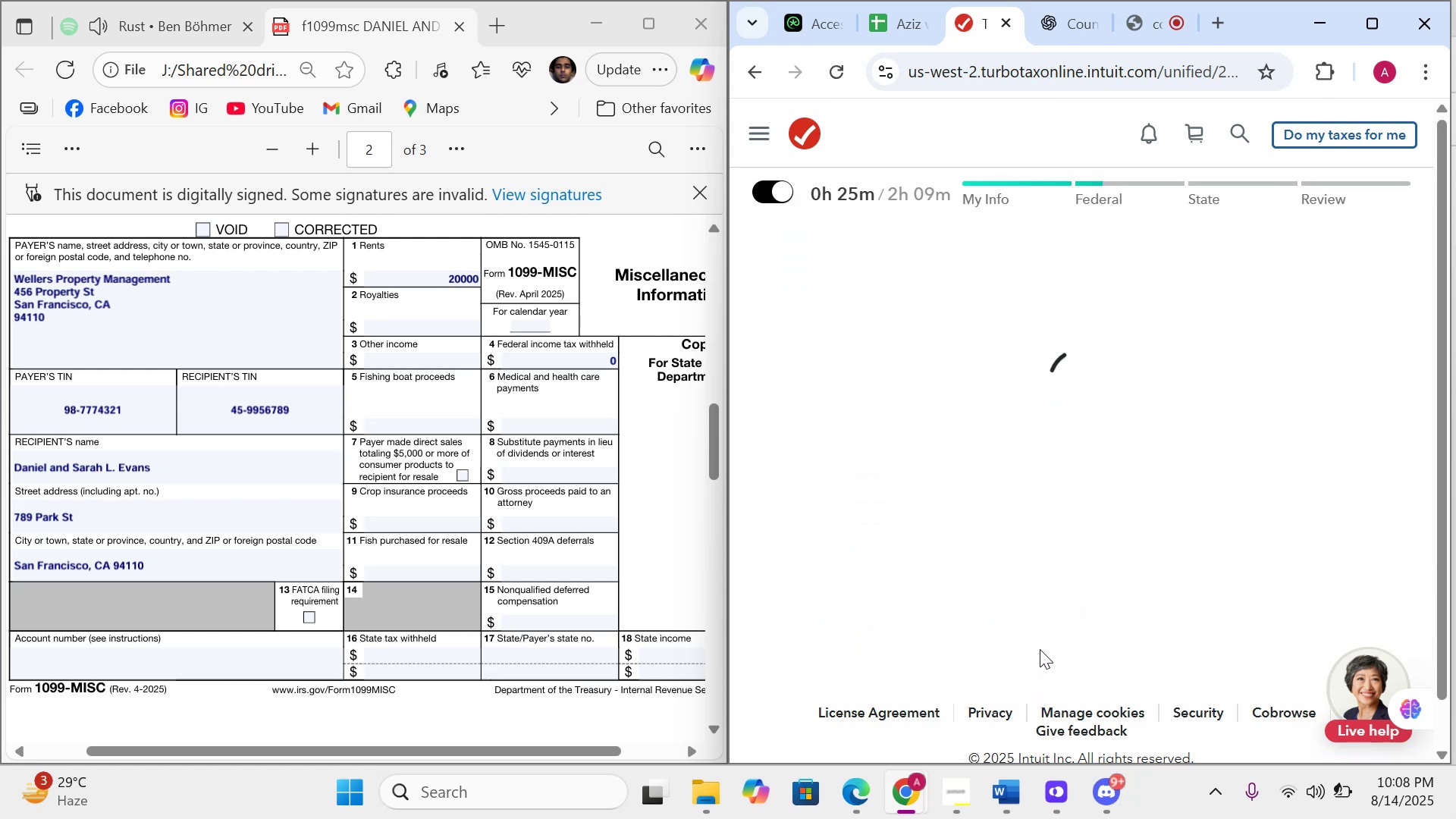 
left_click([791, 664])
 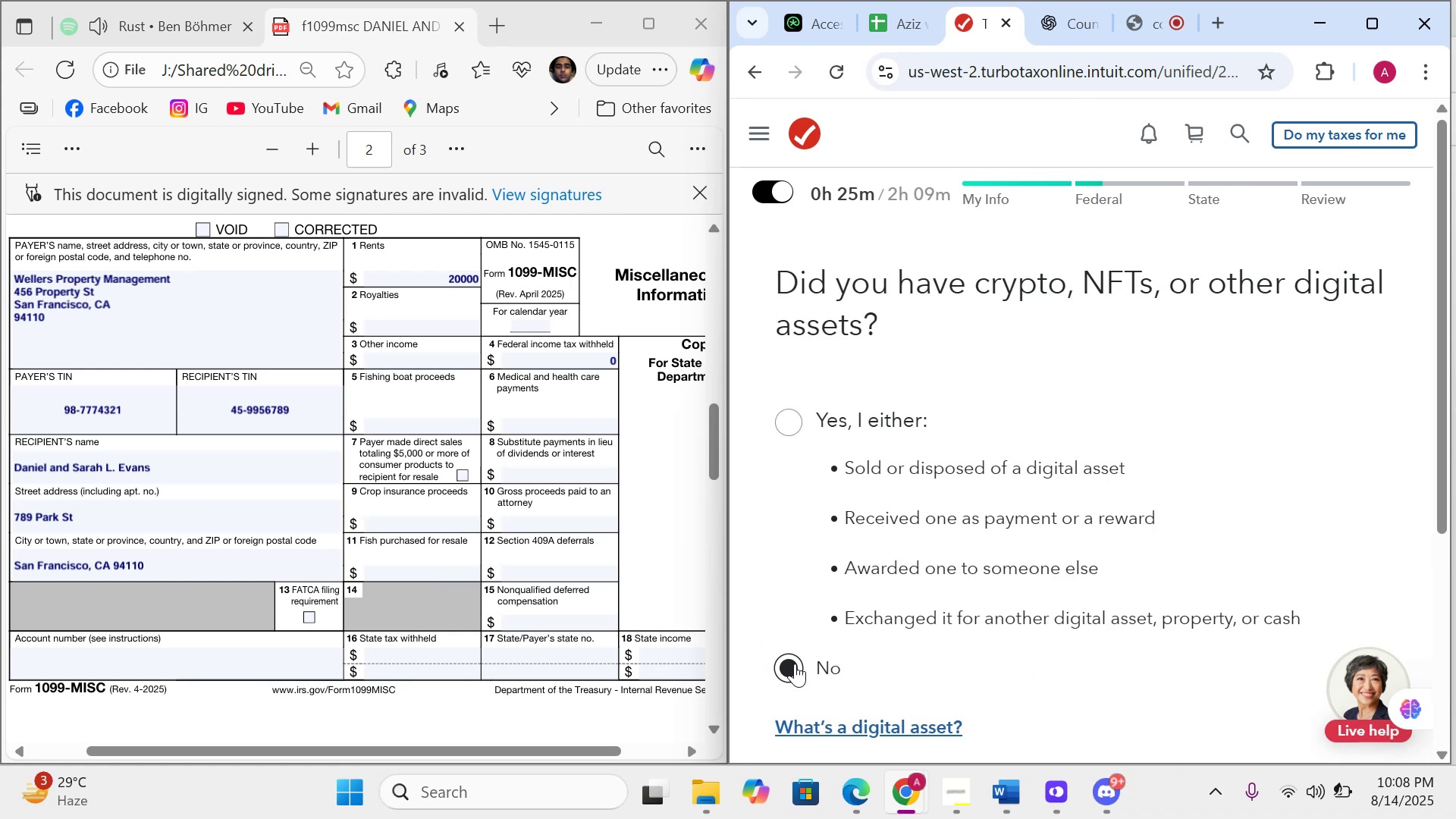 
scroll: coordinate [1017, 648], scroll_direction: down, amount: 5.0
 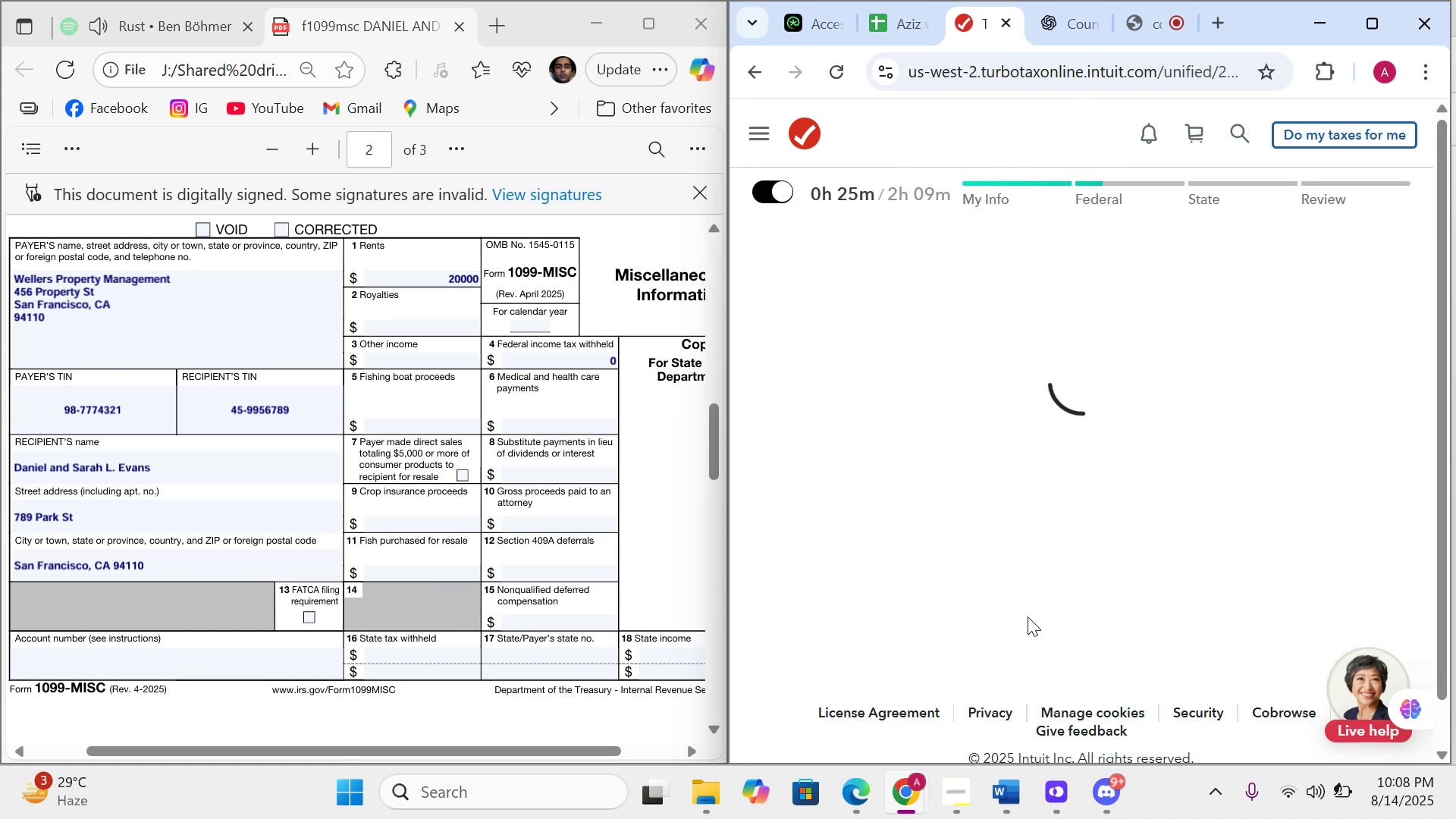 
wait(5.06)
 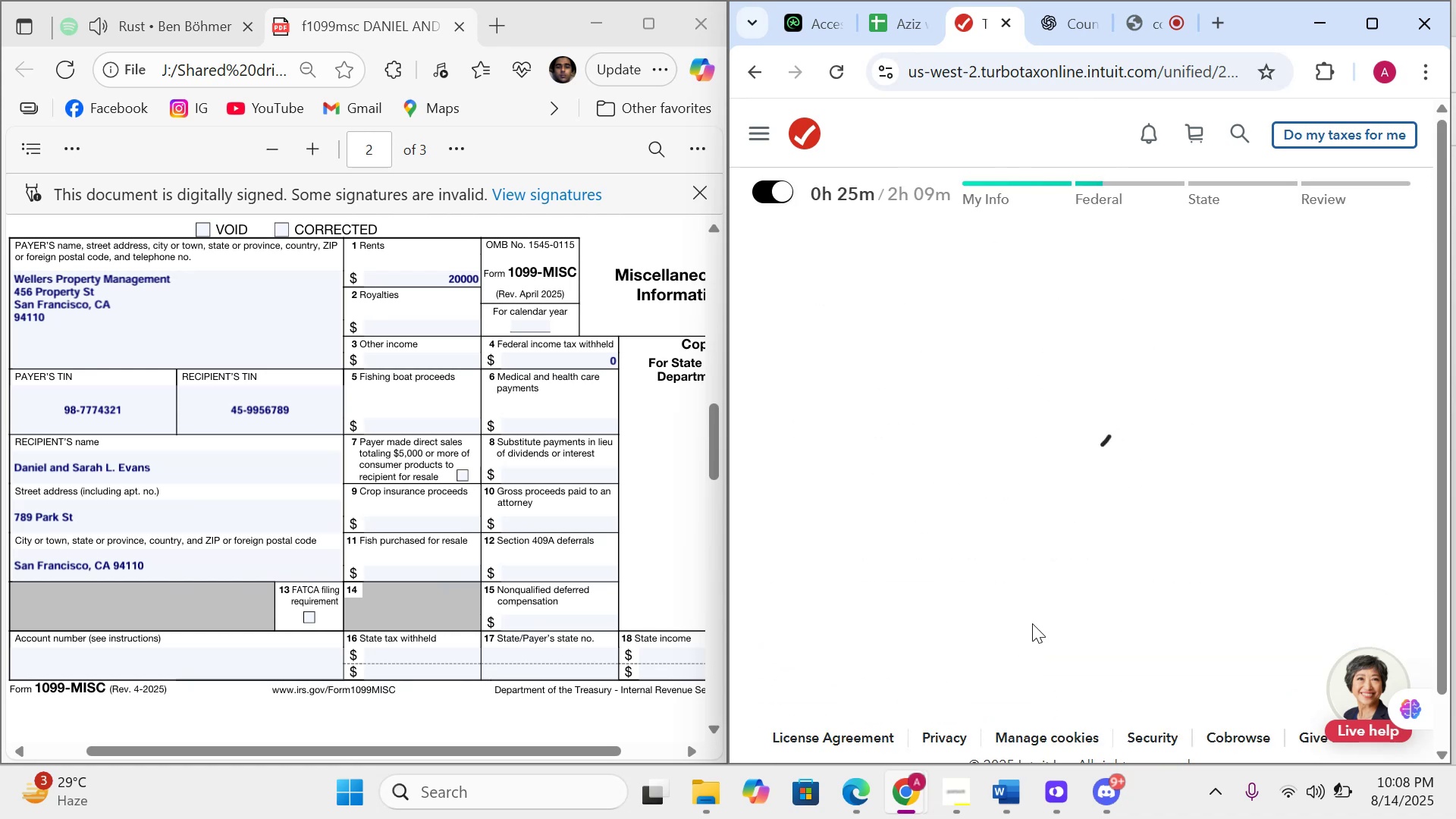 
scroll: coordinate [1021, 605], scroll_direction: down, amount: 5.0
 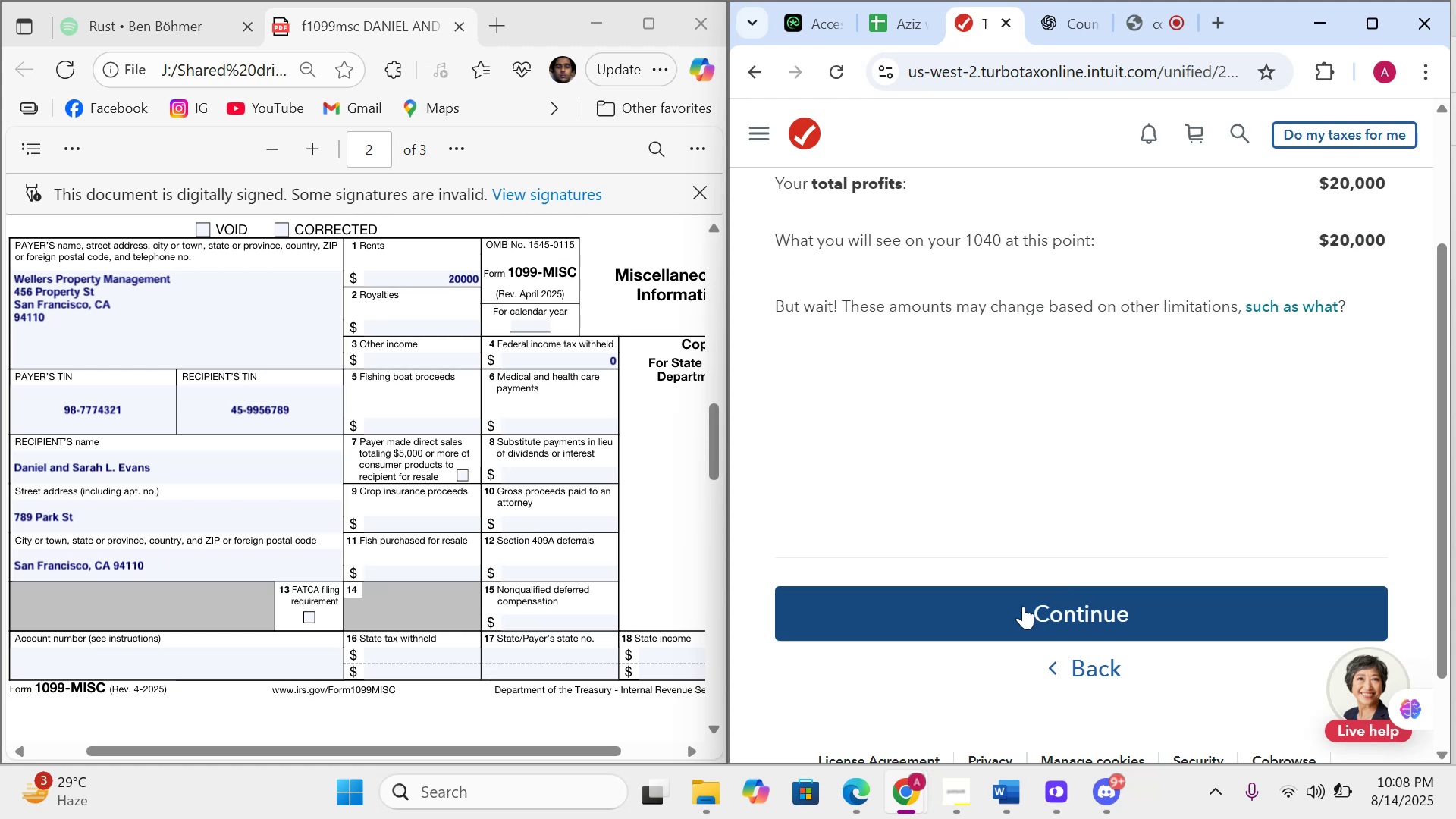 
left_click([1027, 606])
 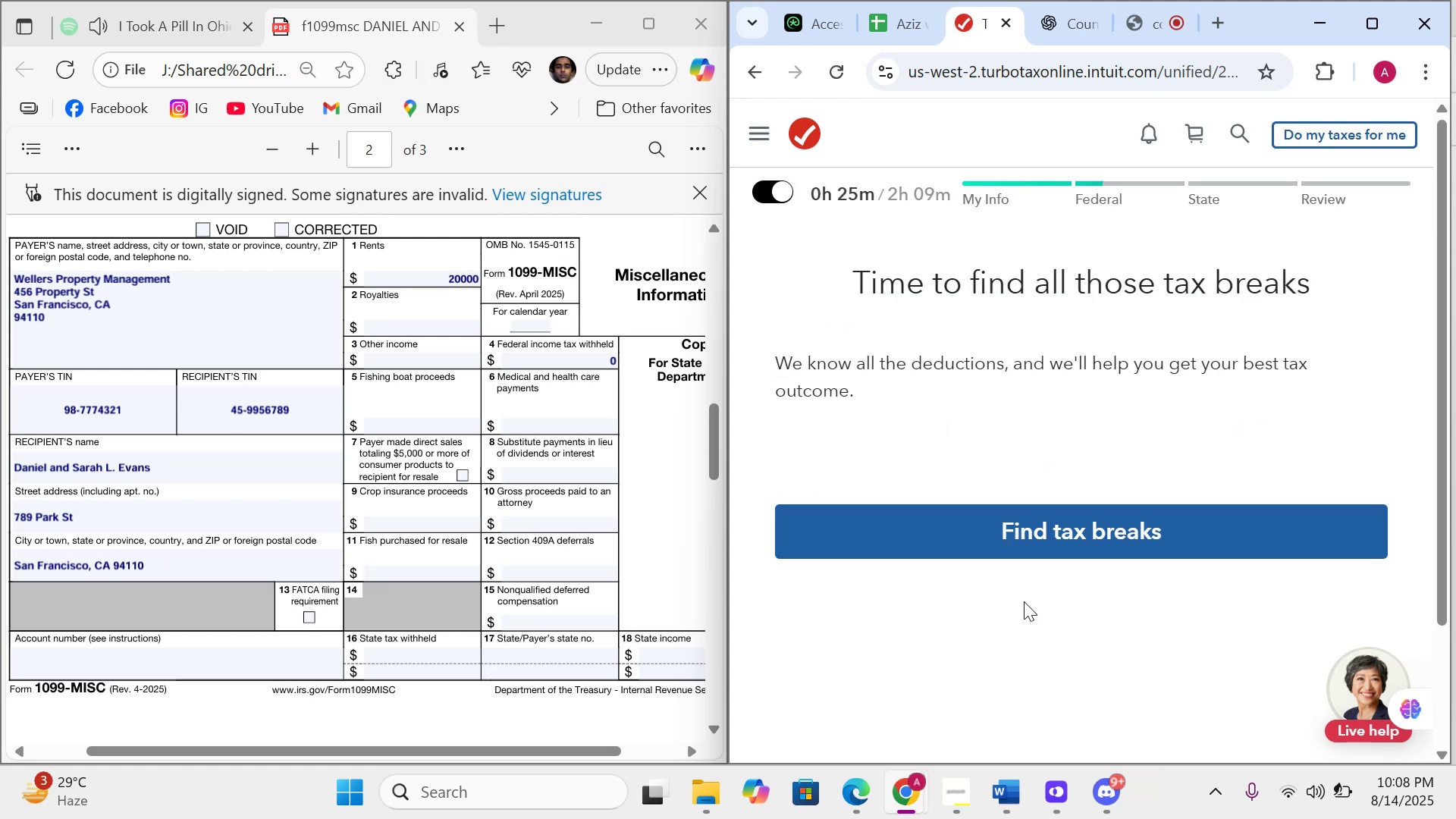 
wait(5.86)
 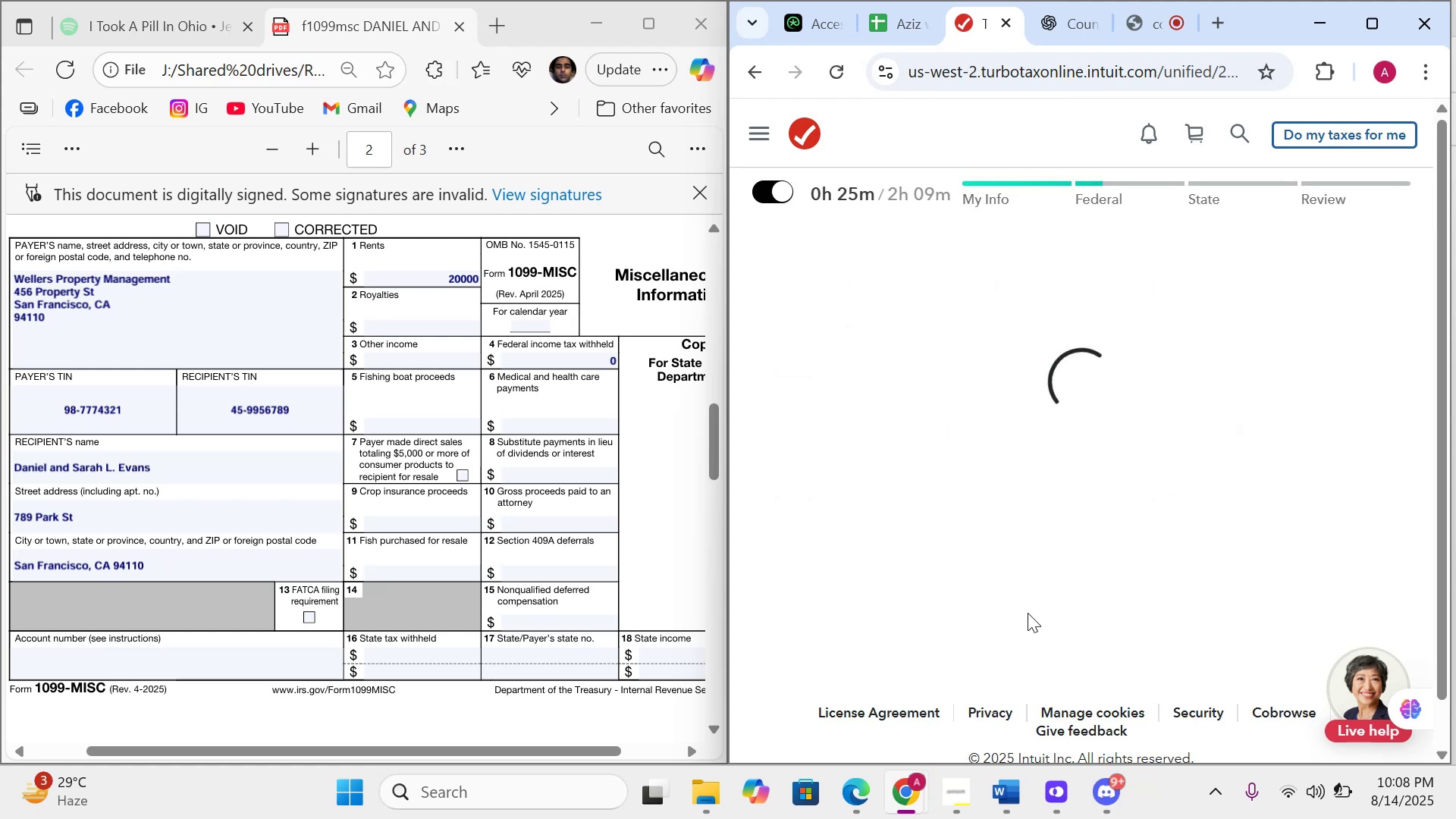 
scroll: coordinate [1047, 610], scroll_direction: down, amount: 11.0
 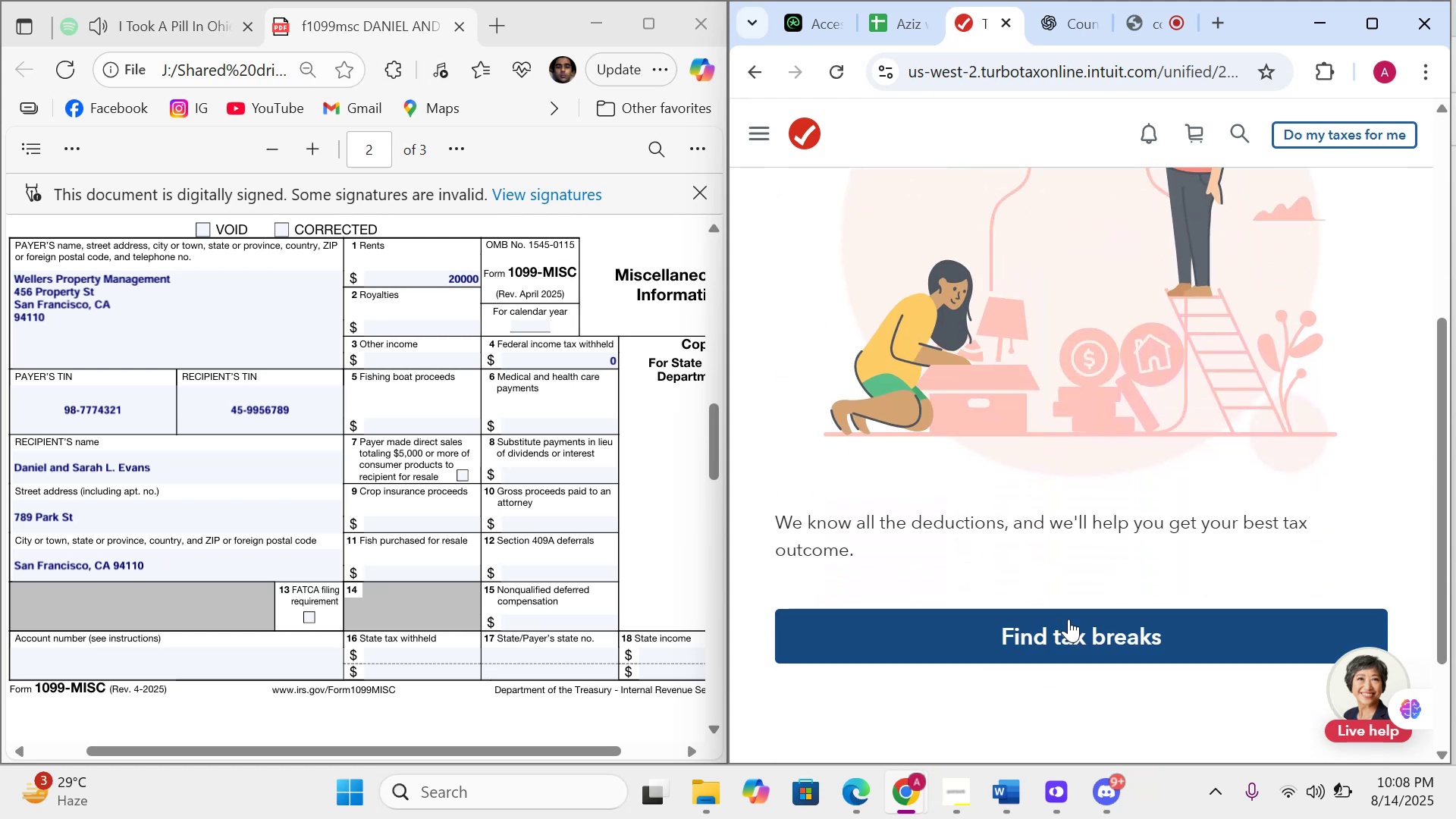 
left_click([1078, 619])
 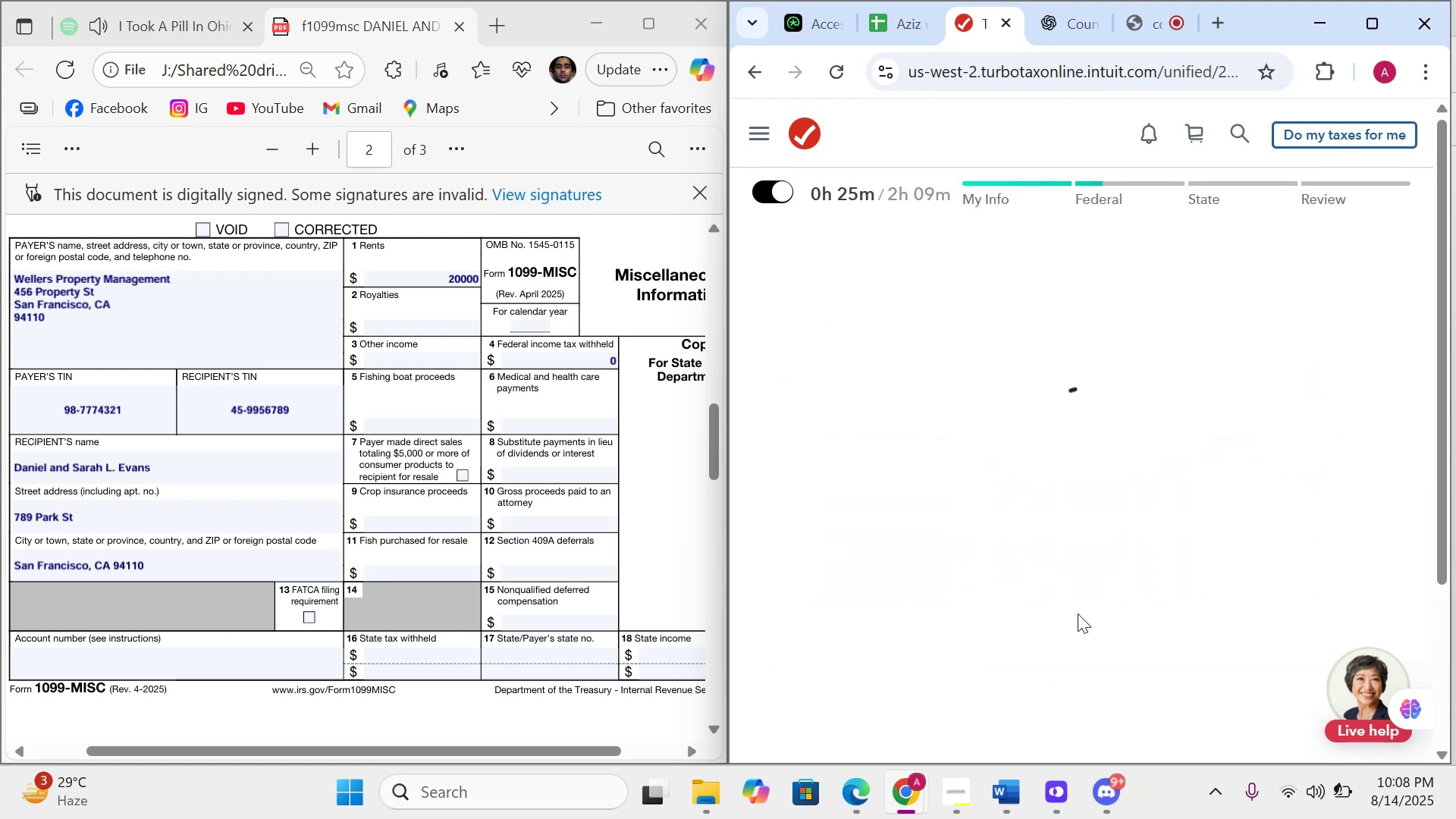 
key(VolumeDown)
 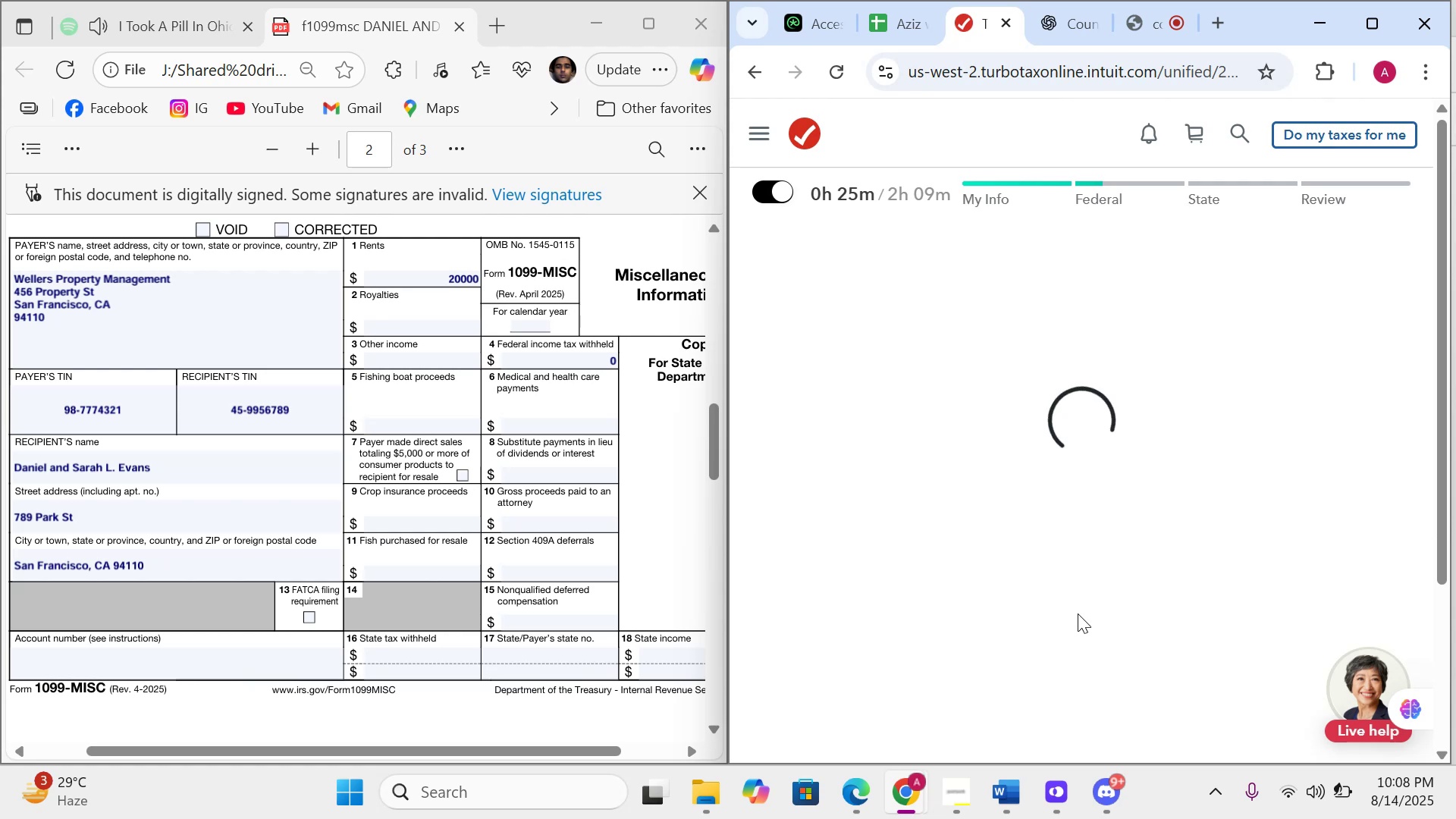 
key(VolumeDown)
 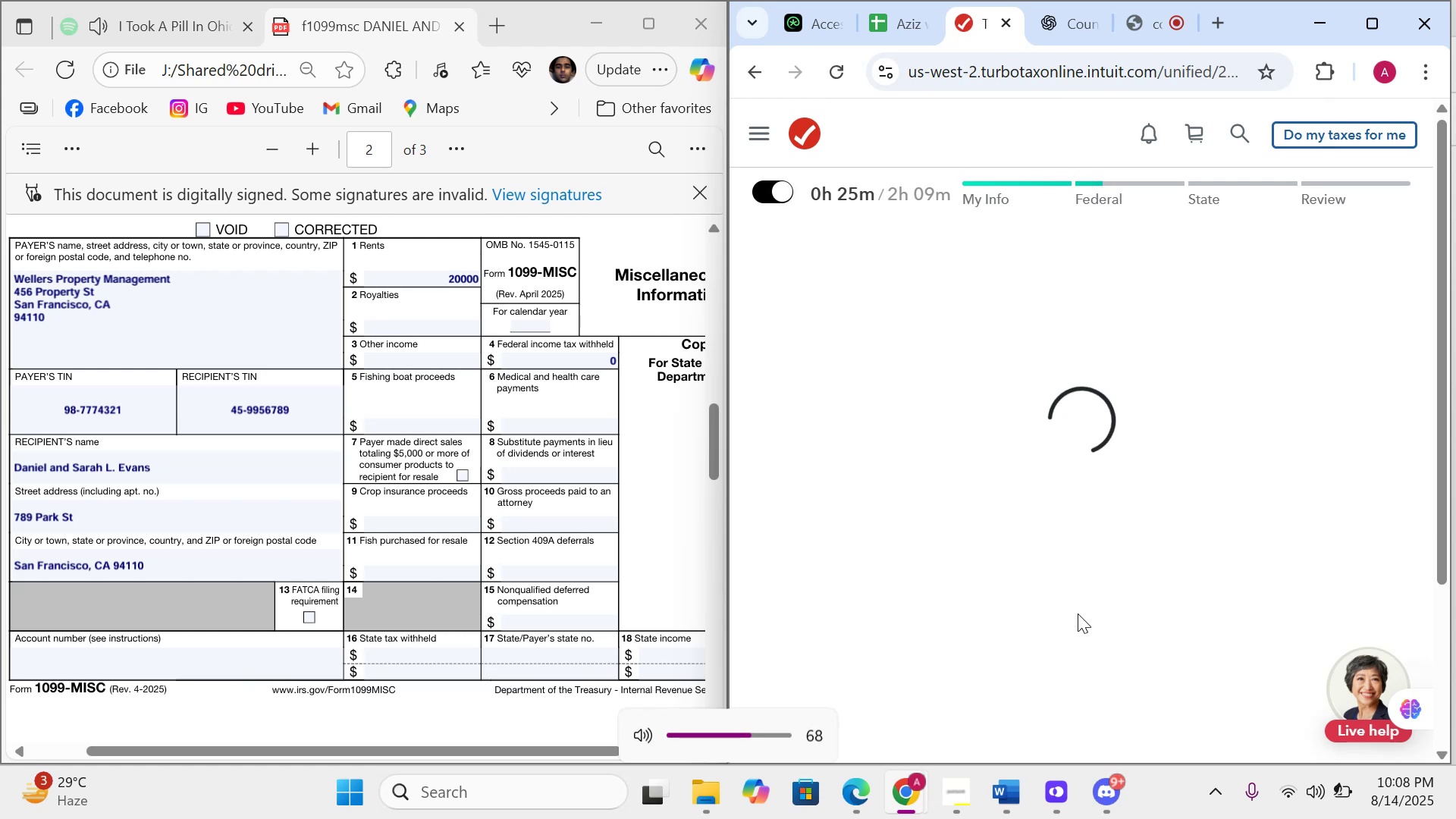 
key(VolumeDown)
 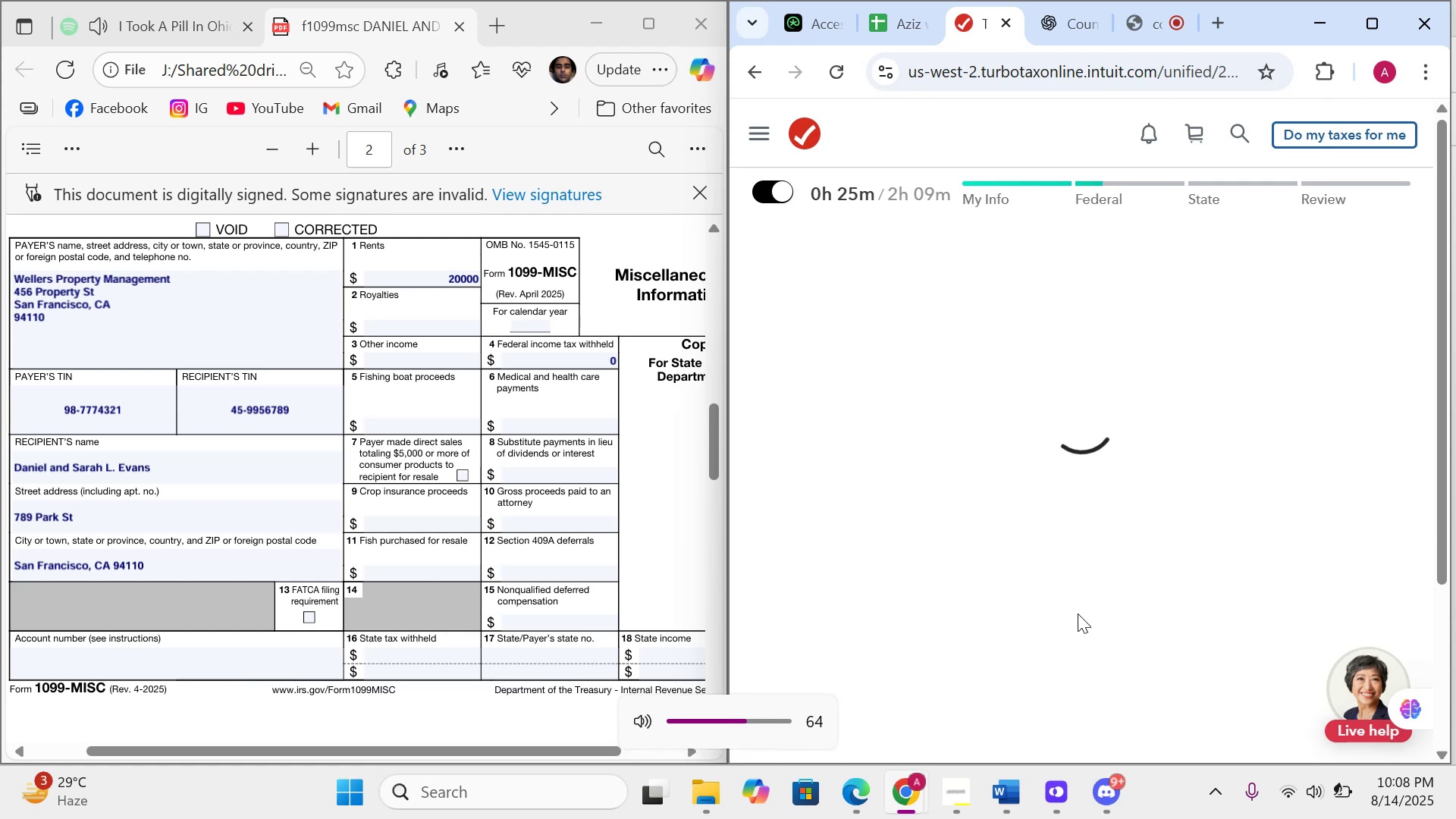 
key(VolumeDown)
 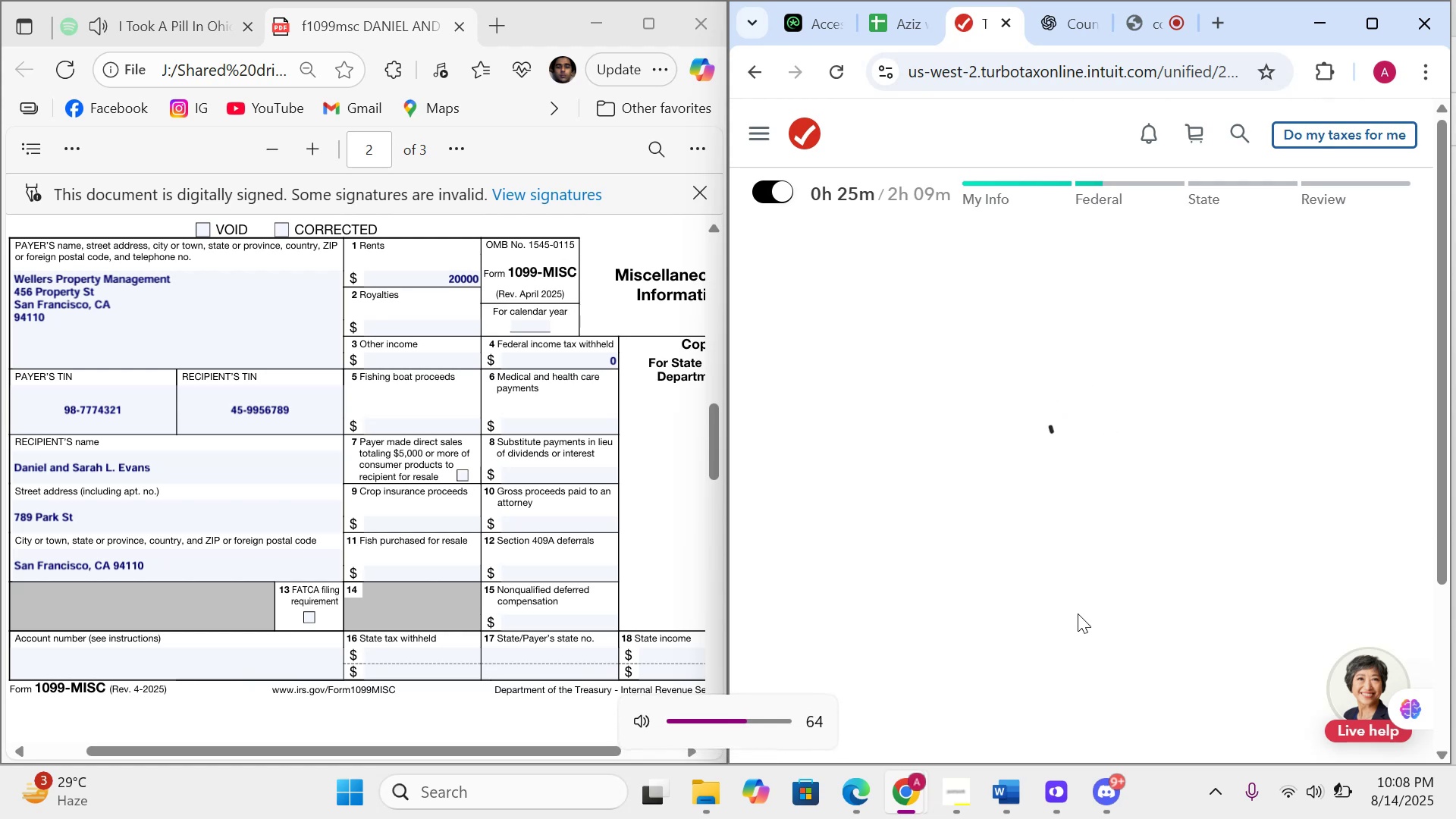 
key(VolumeDown)
 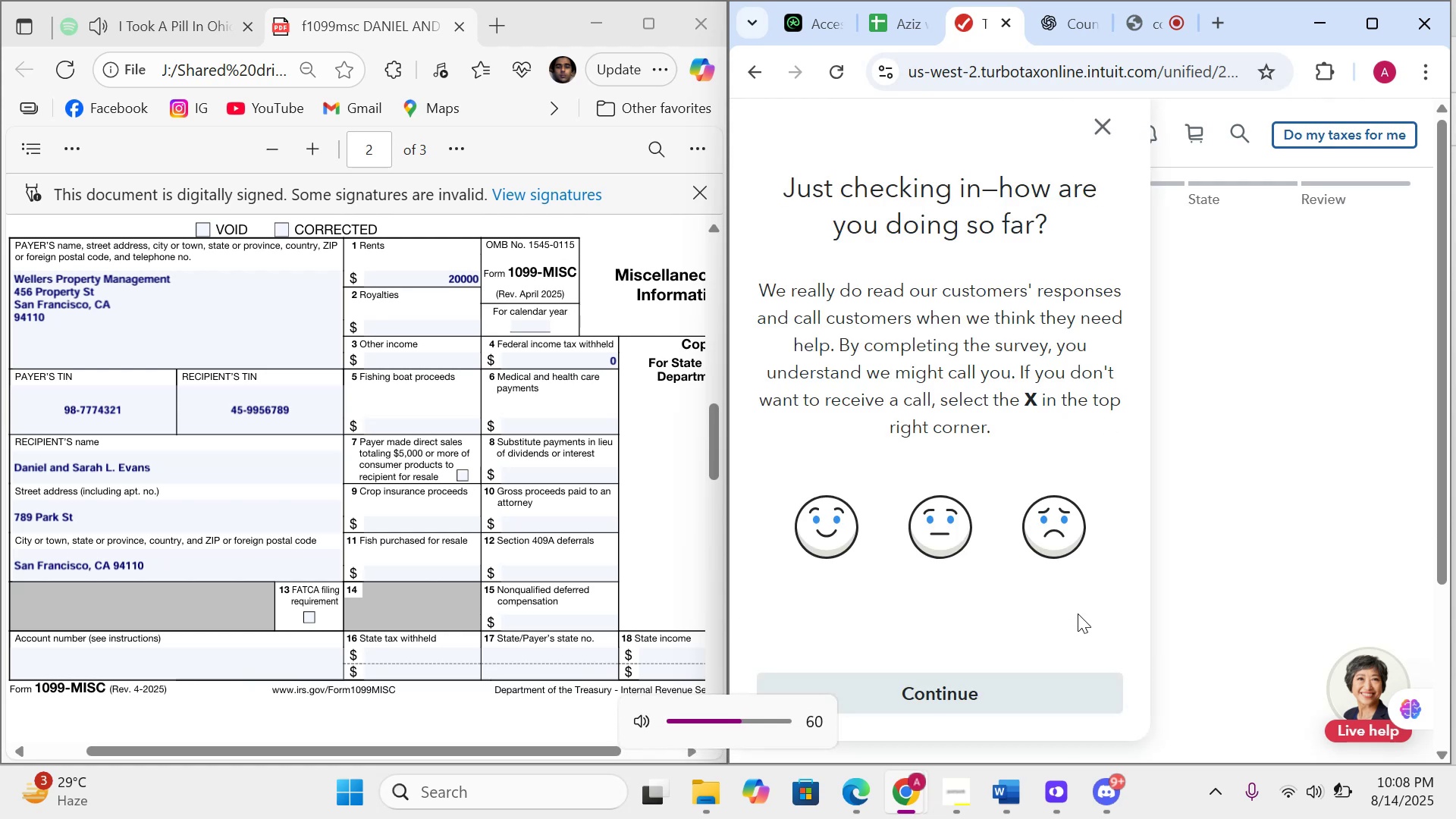 
key(VolumeDown)
 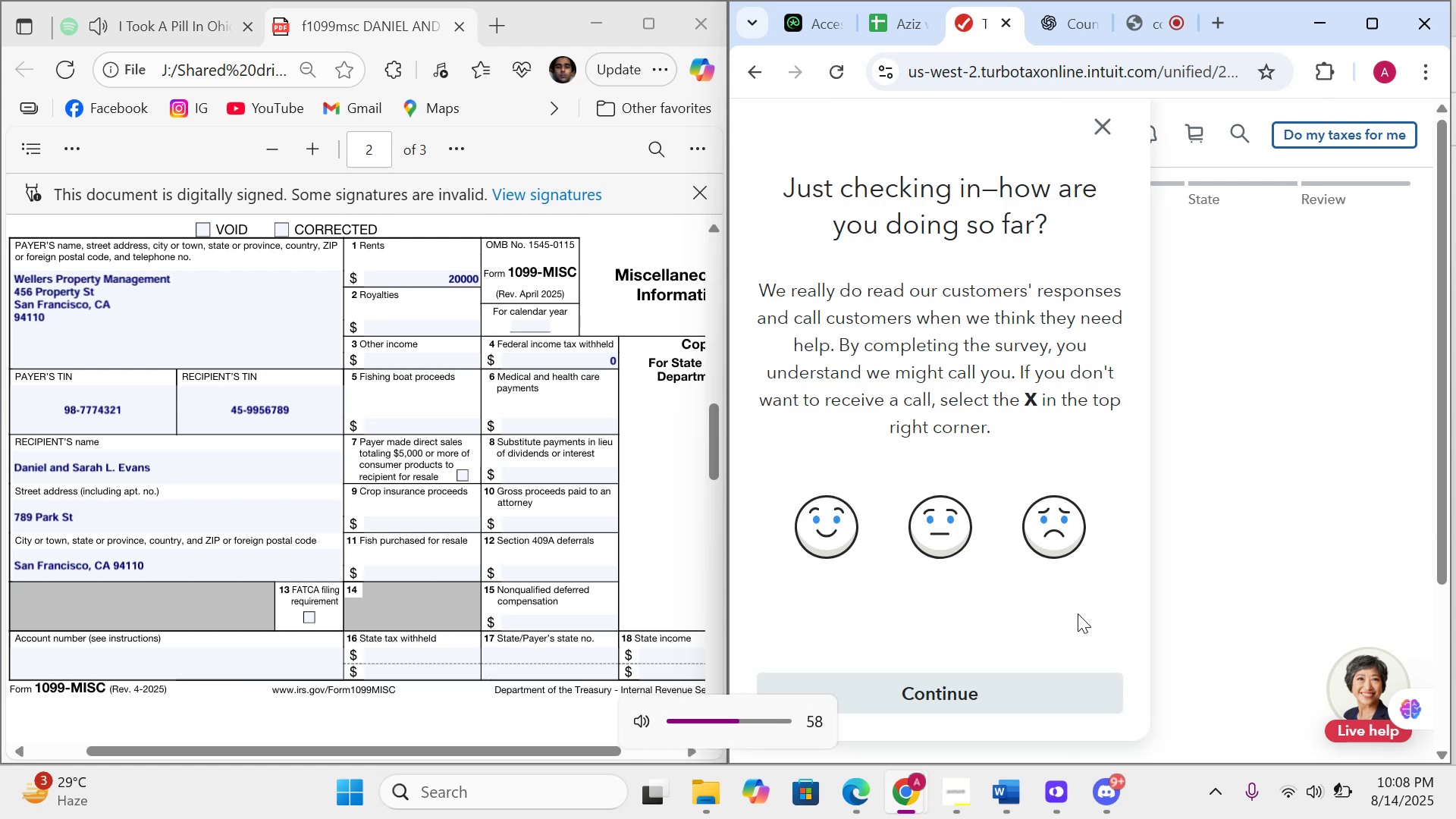 
key(VolumeDown)
 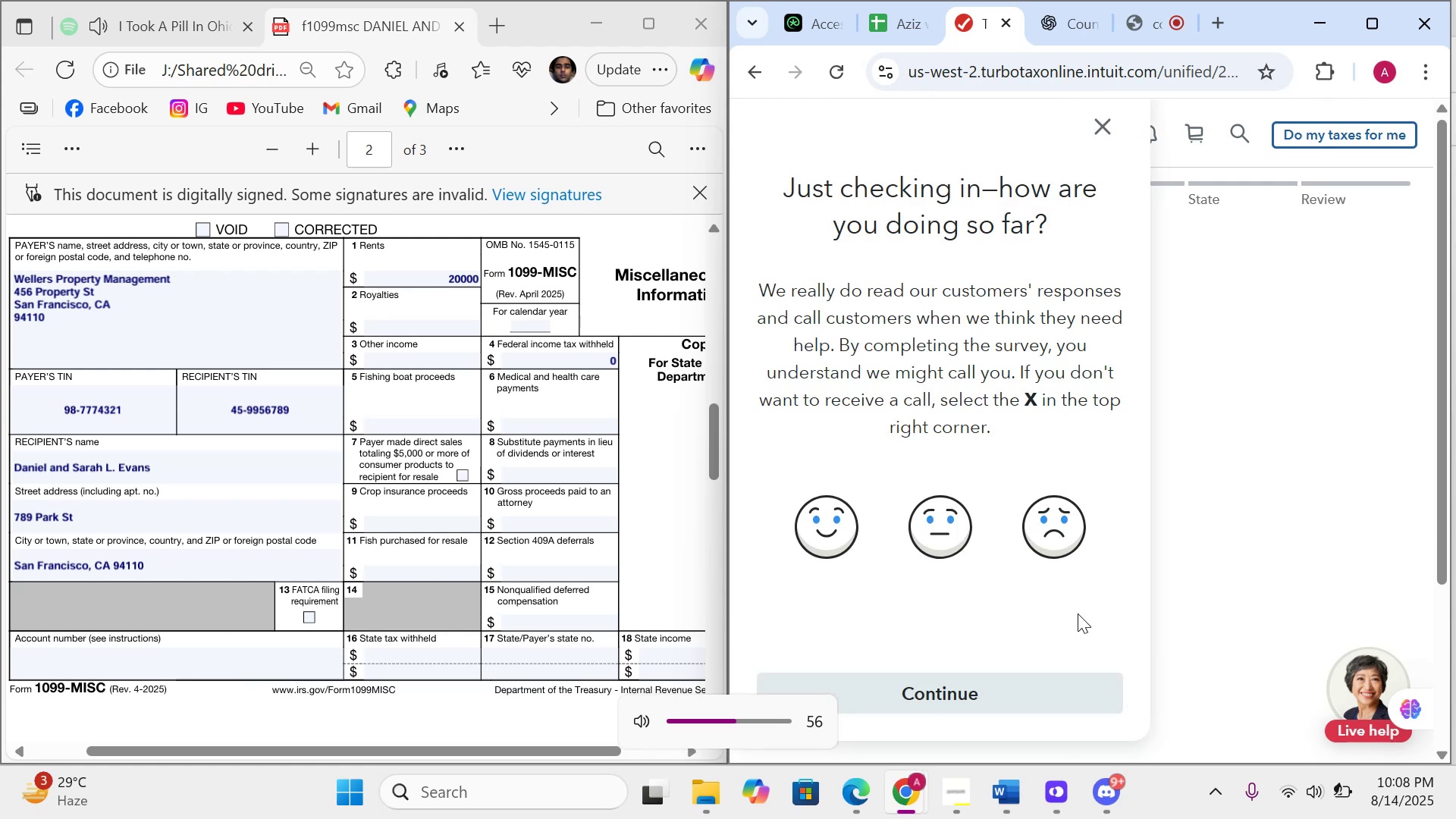 
key(VolumeDown)
 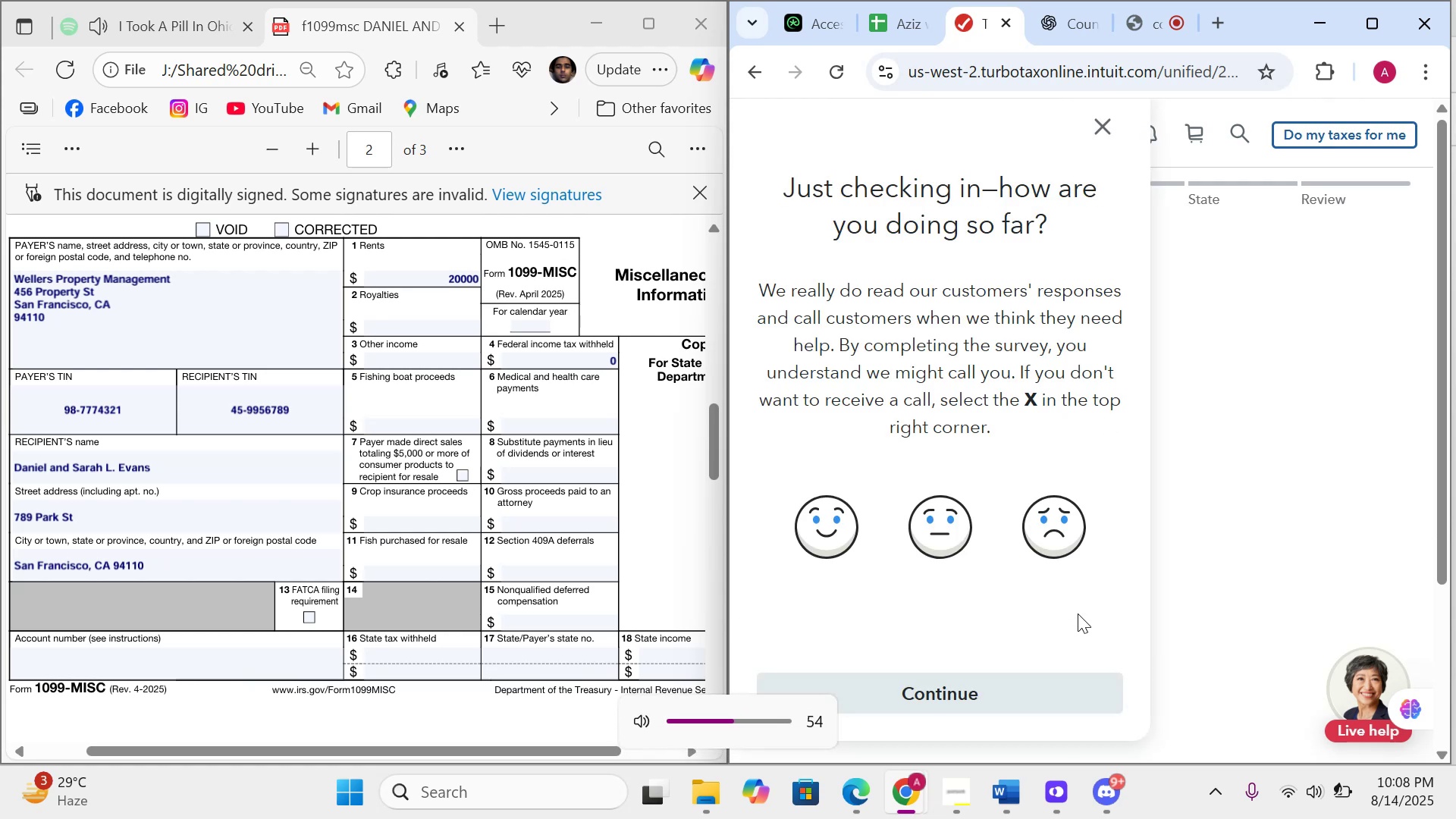 
key(VolumeDown)
 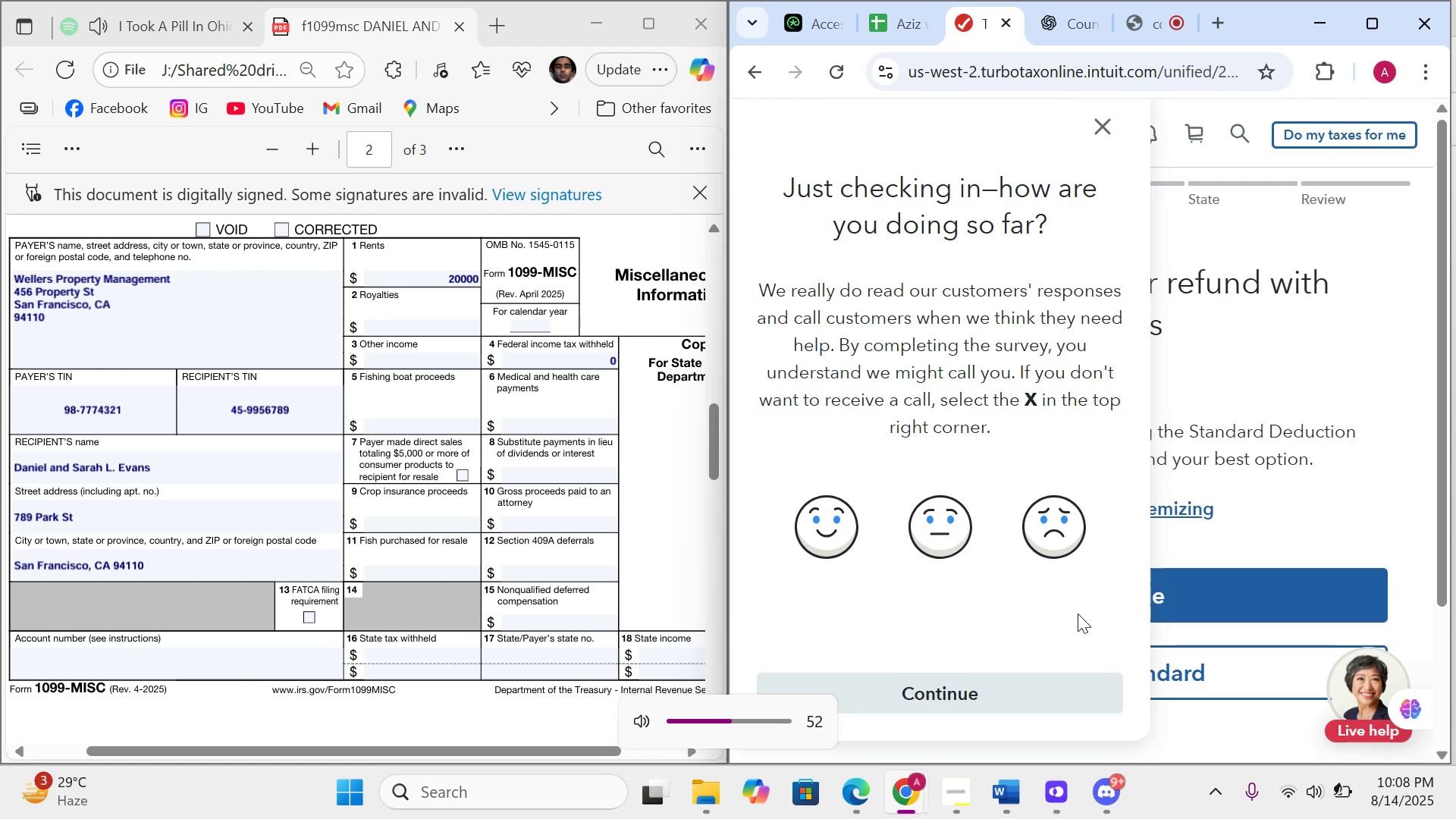 
key(VolumeDown)
 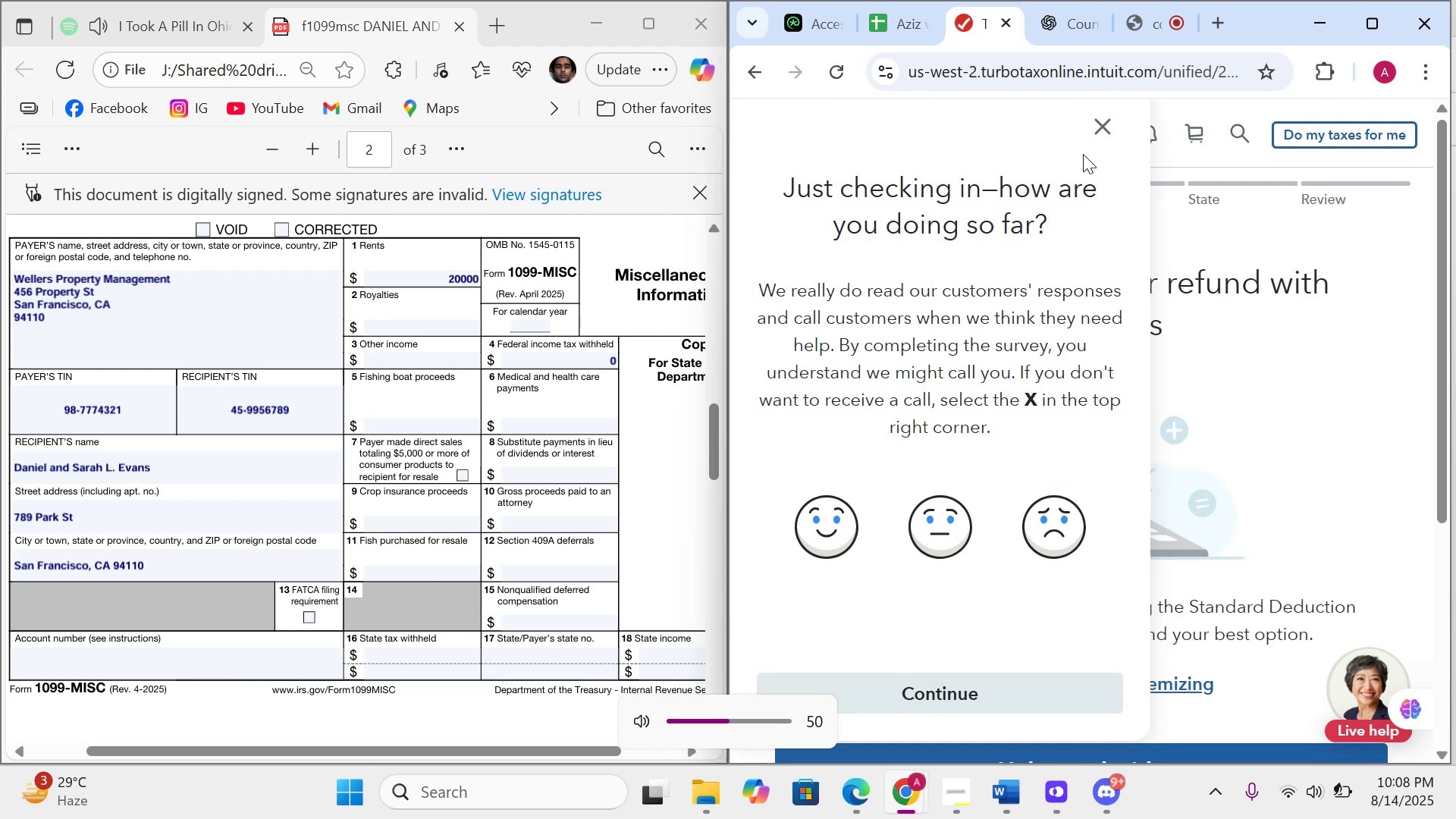 
left_click([1095, 136])
 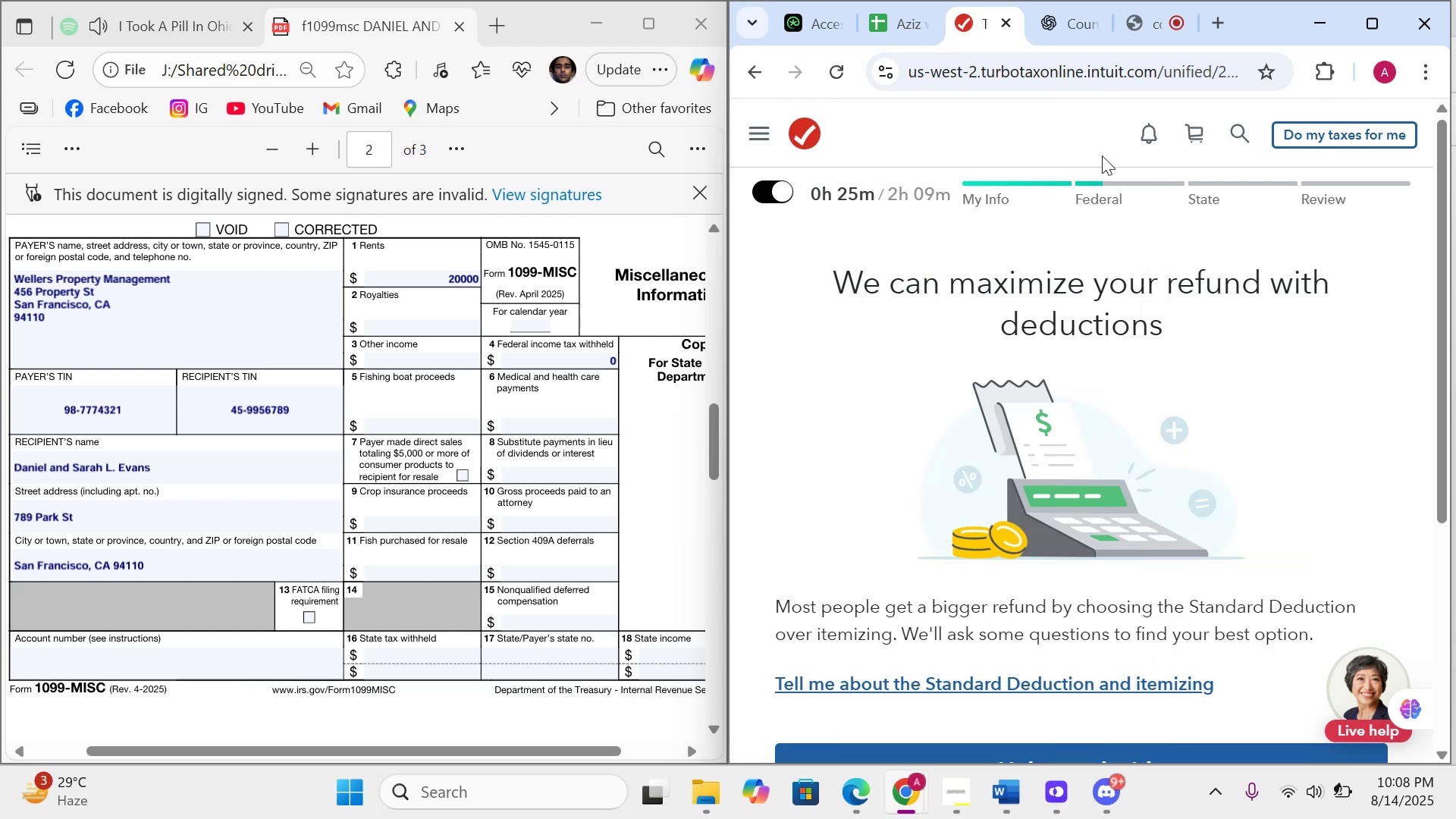 
scroll: coordinate [1040, 453], scroll_direction: down, amount: 8.0
 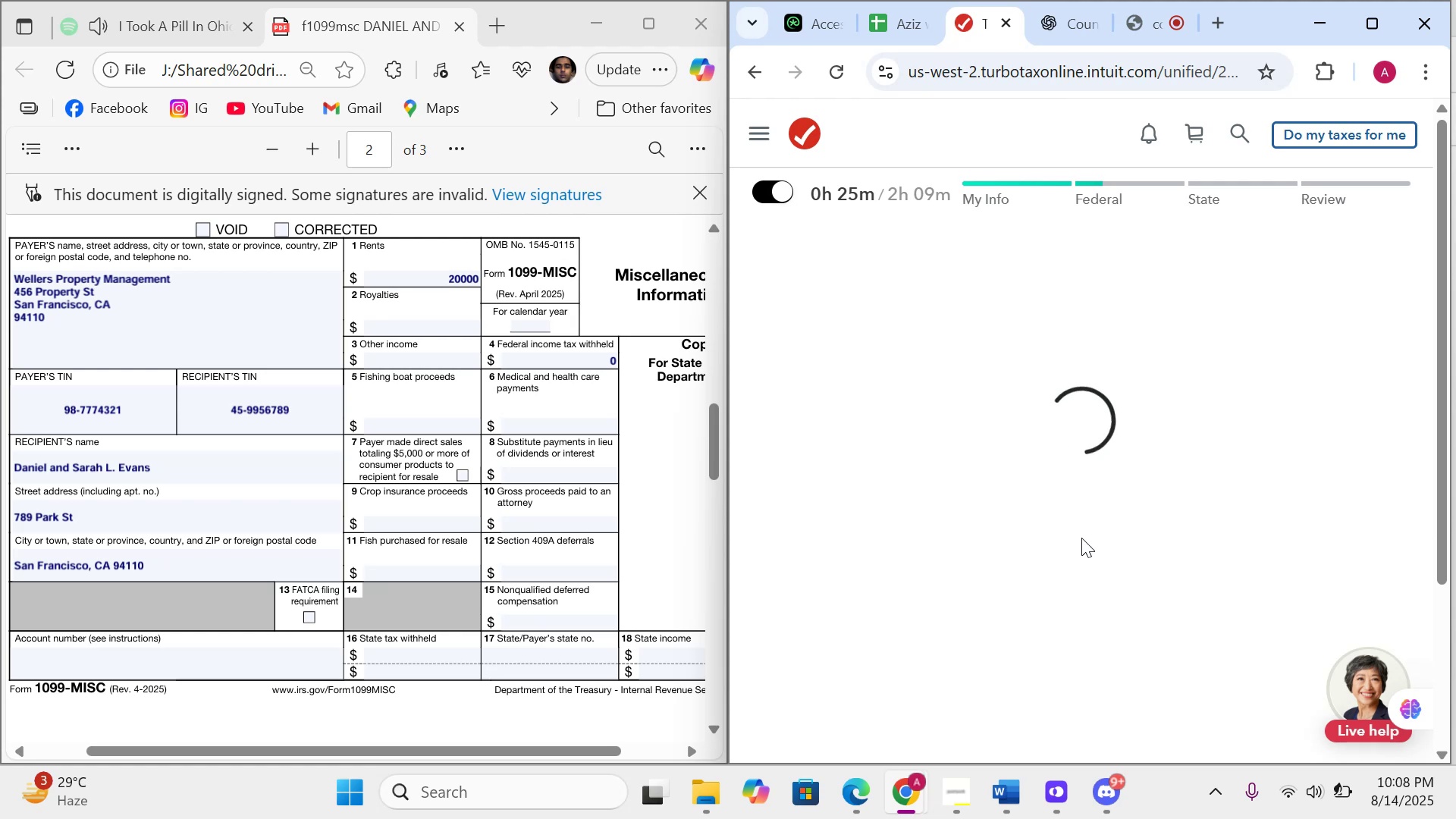 
wait(5.66)
 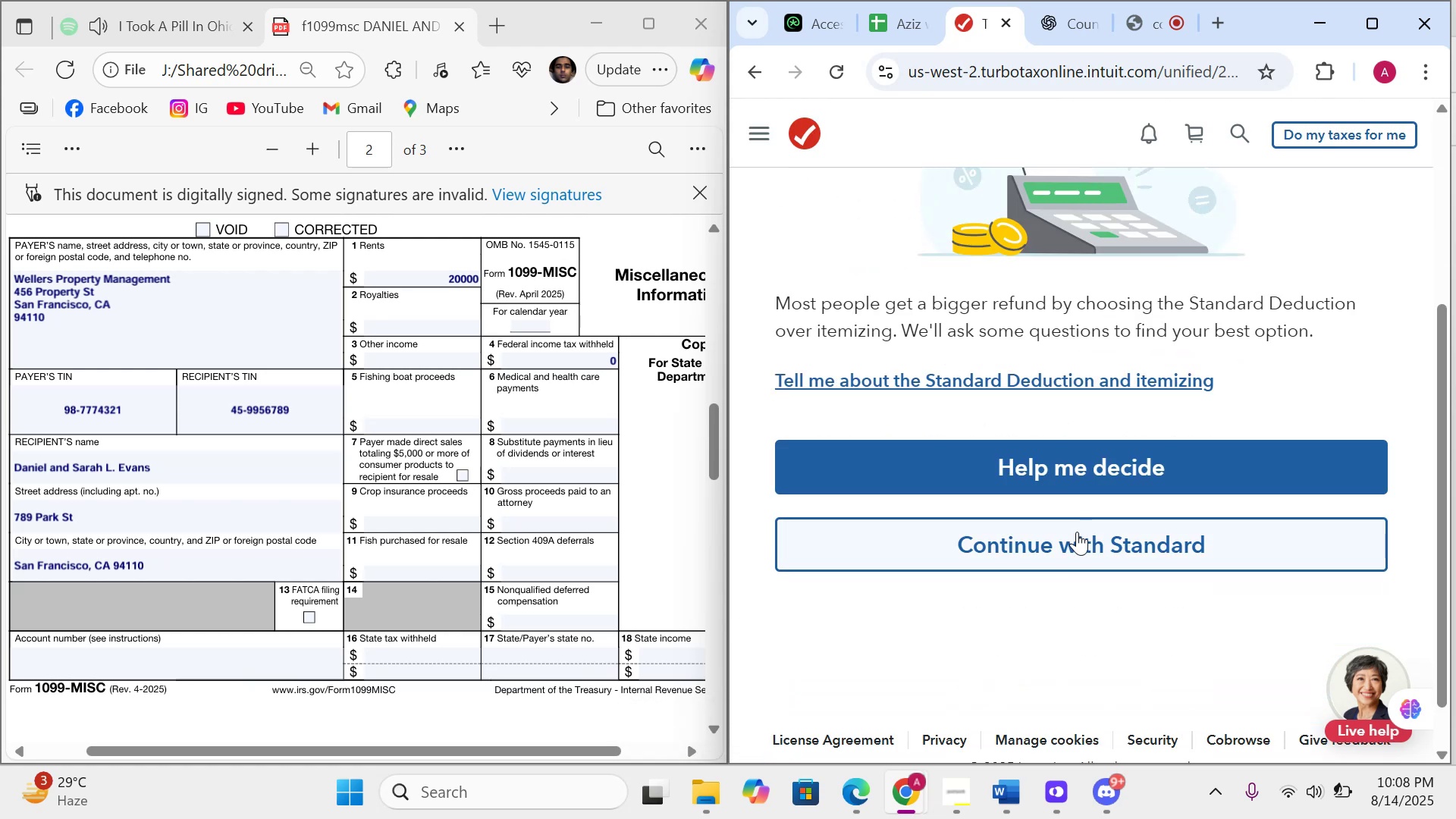 
scroll: coordinate [1080, 538], scroll_direction: down, amount: 7.0
 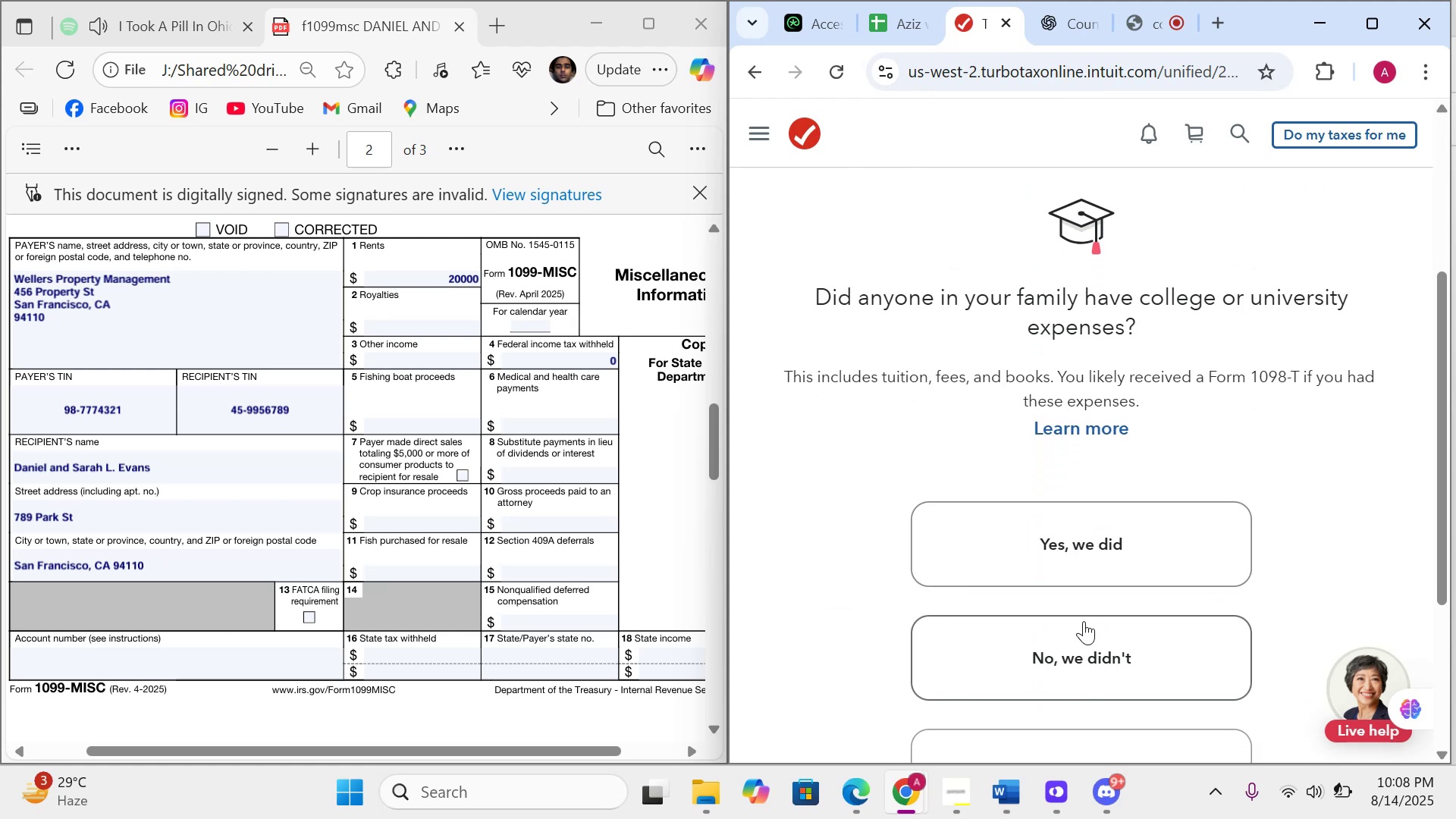 
left_click([1098, 672])
 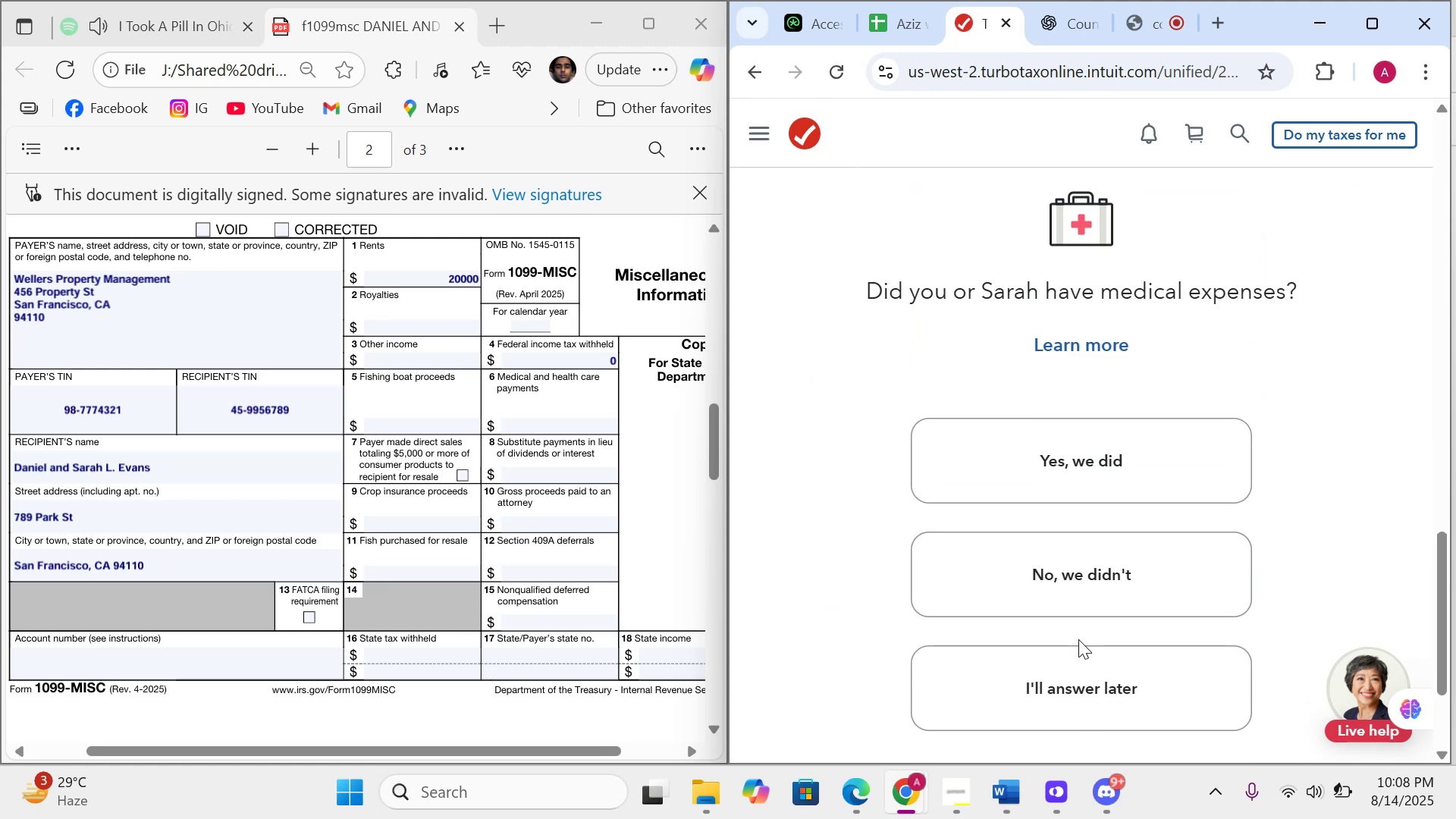 
left_click([1083, 601])
 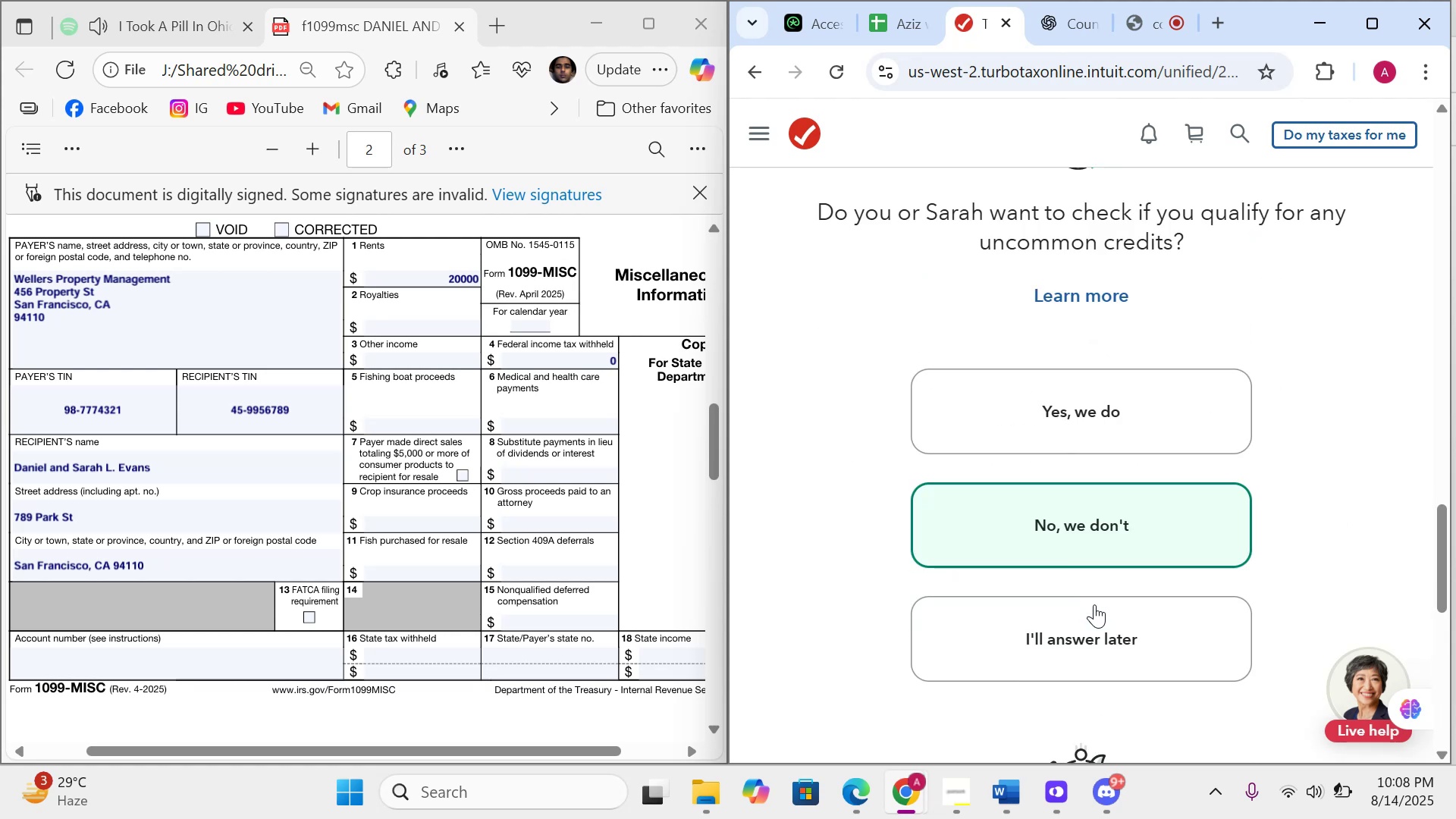 
left_click([1090, 605])
 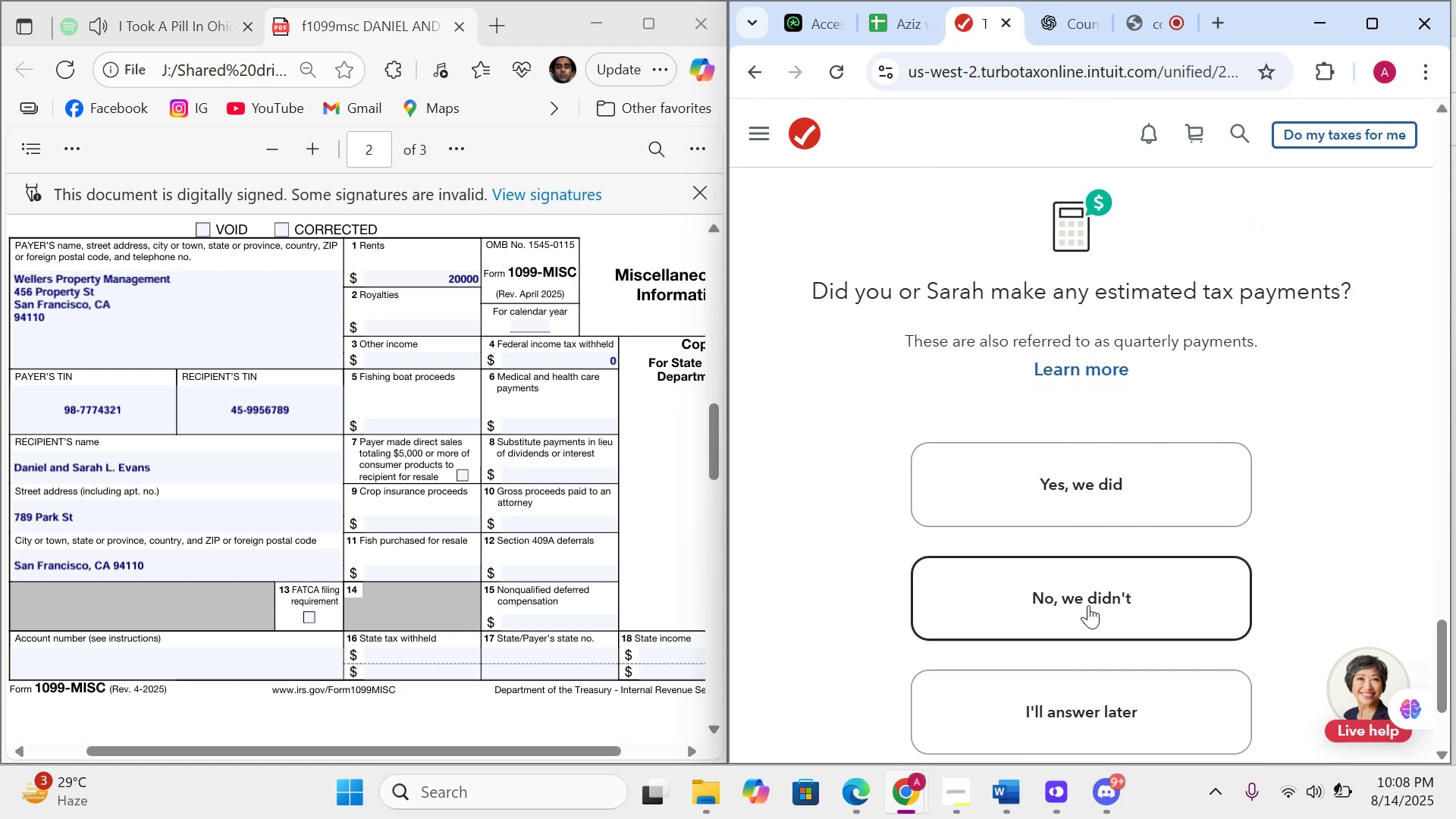 
left_click([1087, 605])
 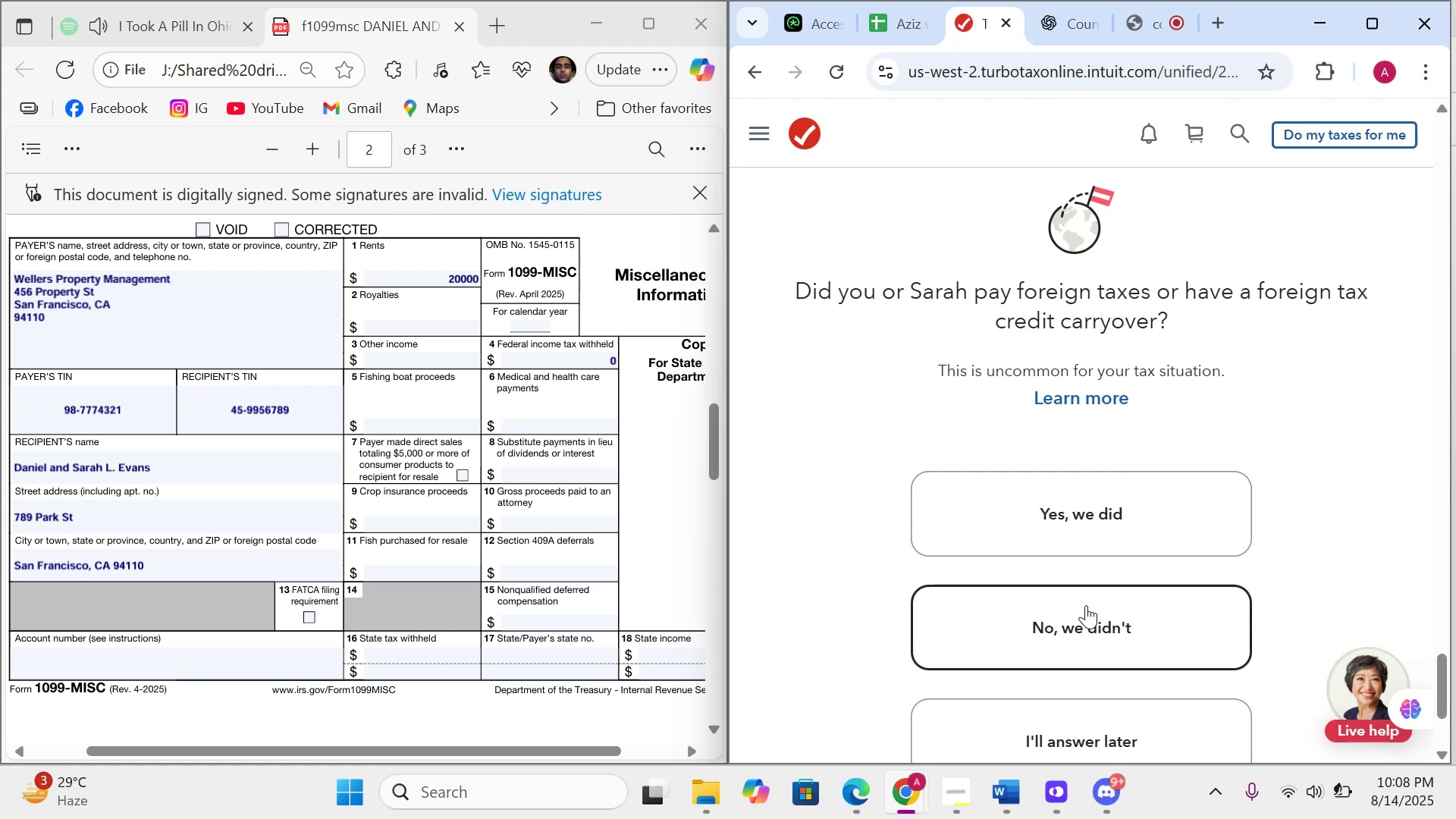 
wait(7.64)
 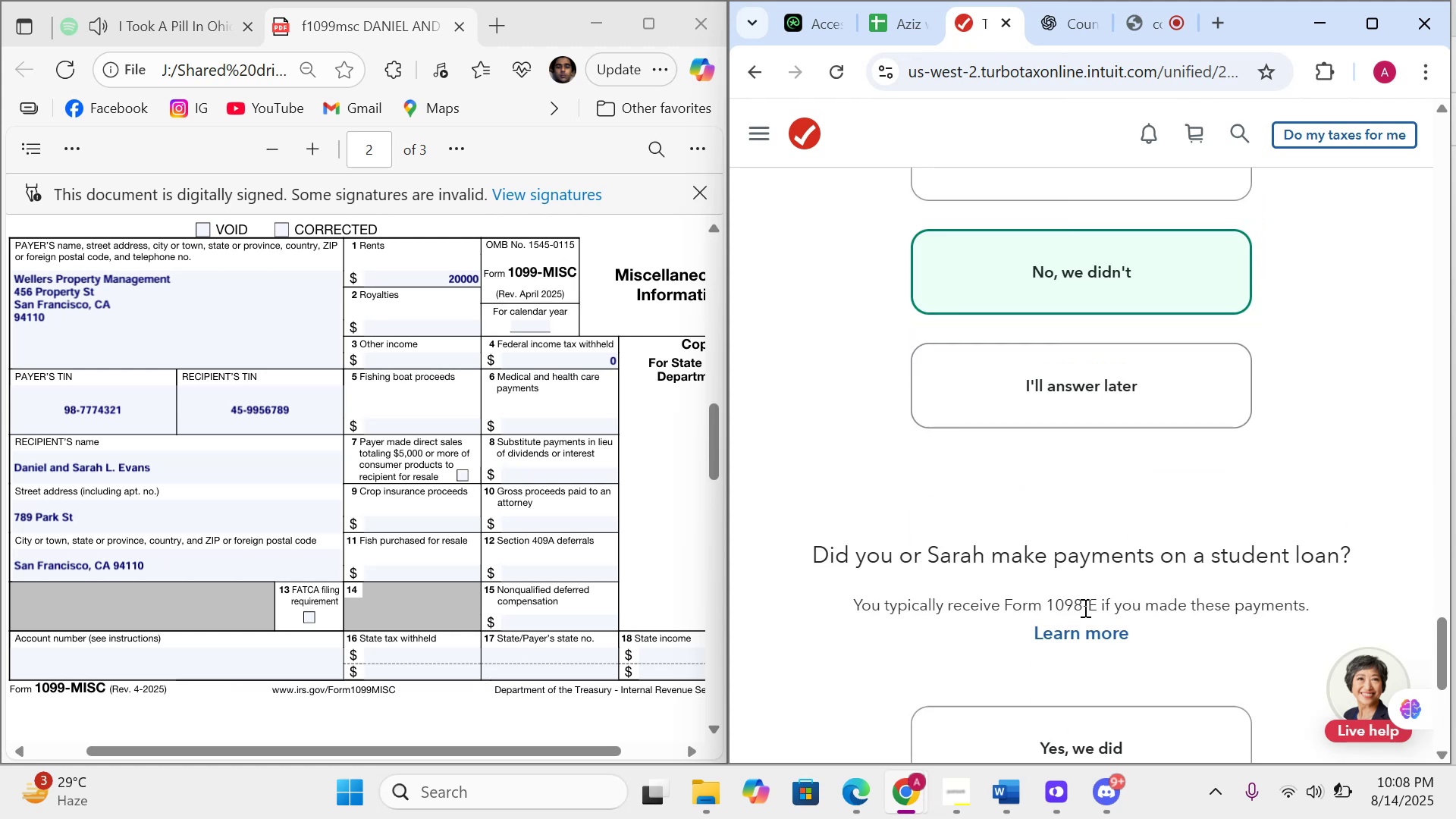 
left_click([1086, 604])
 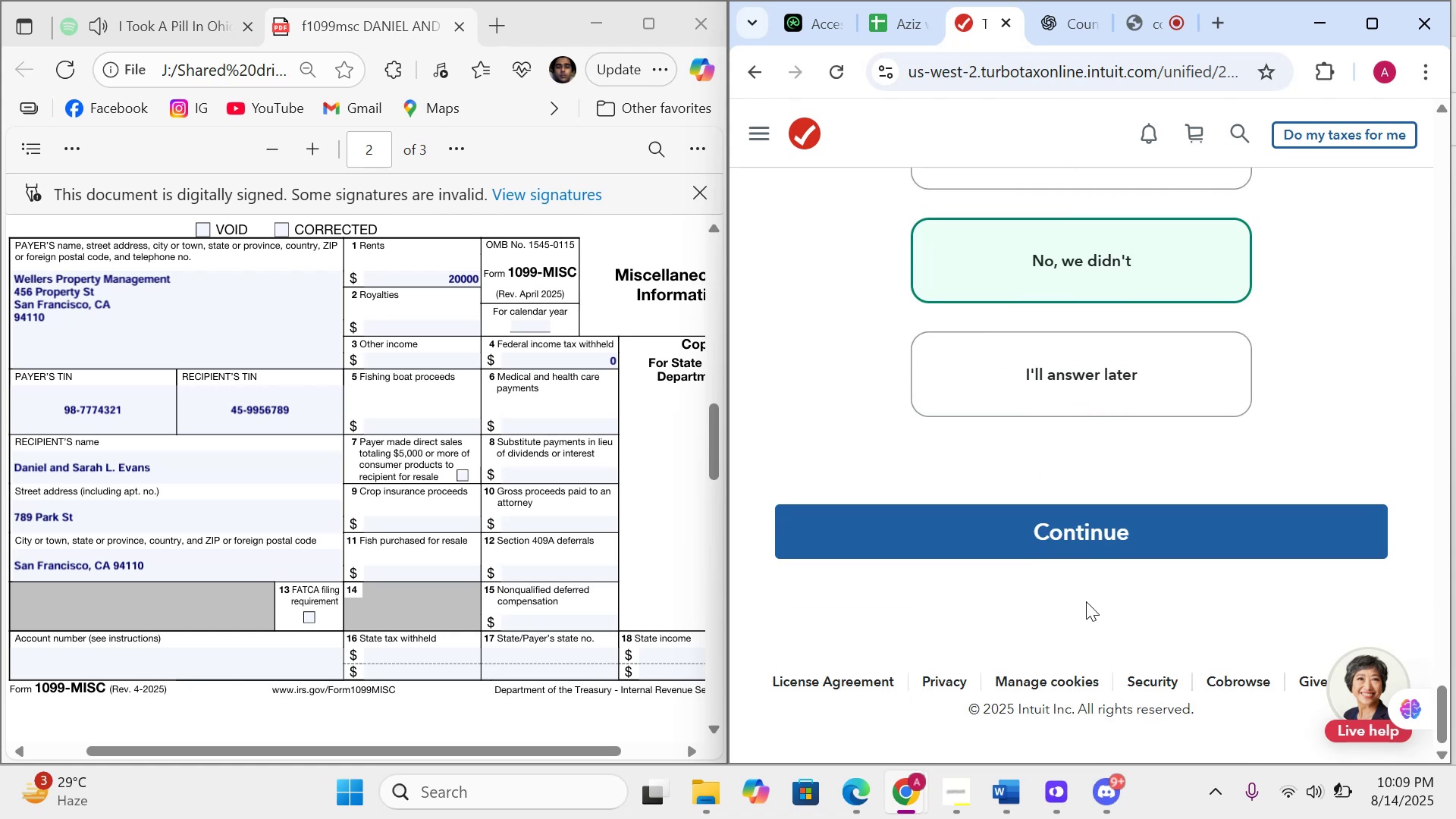 
left_click([1099, 539])
 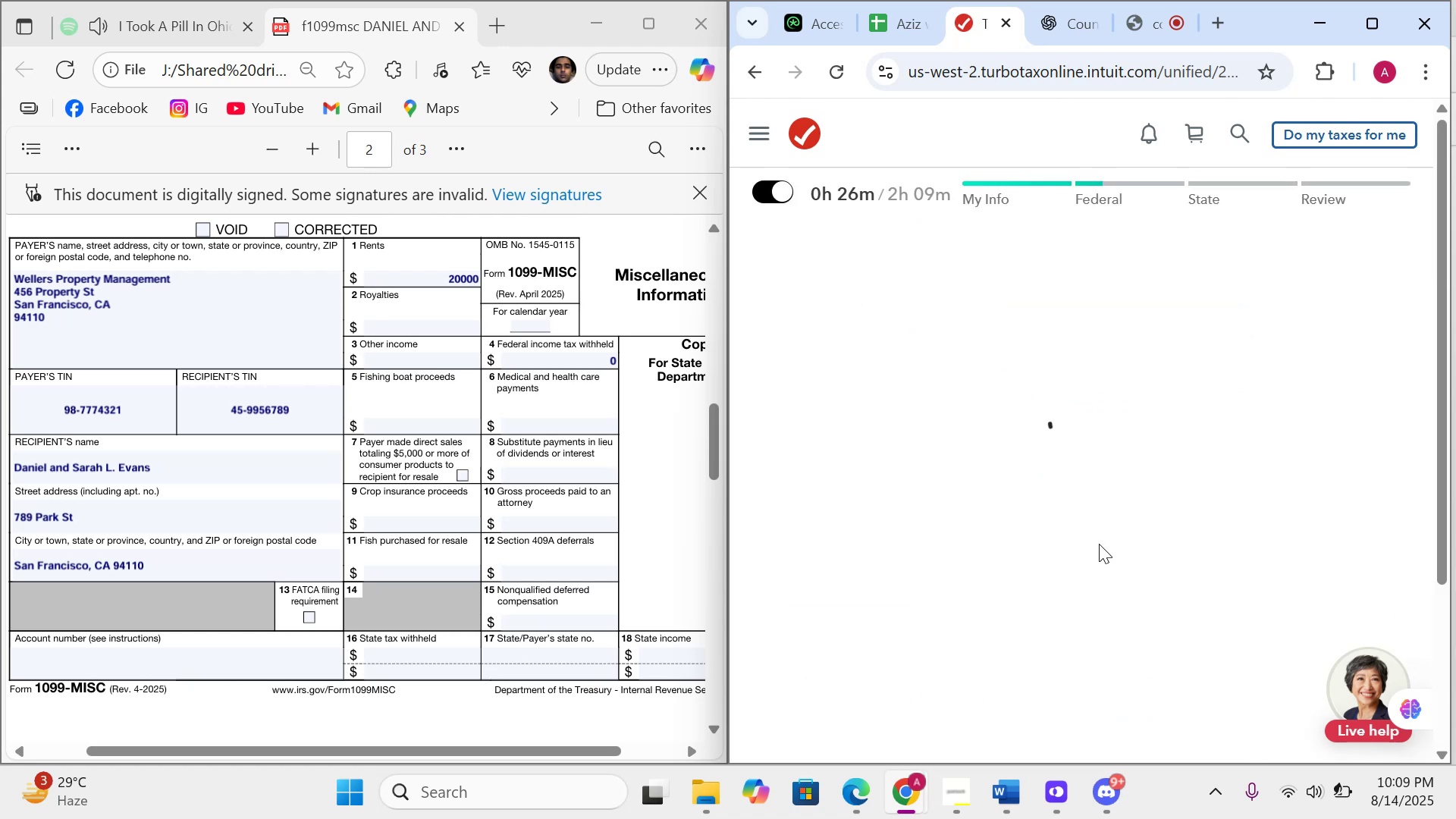 
scroll: coordinate [1099, 544], scroll_direction: down, amount: 10.0
 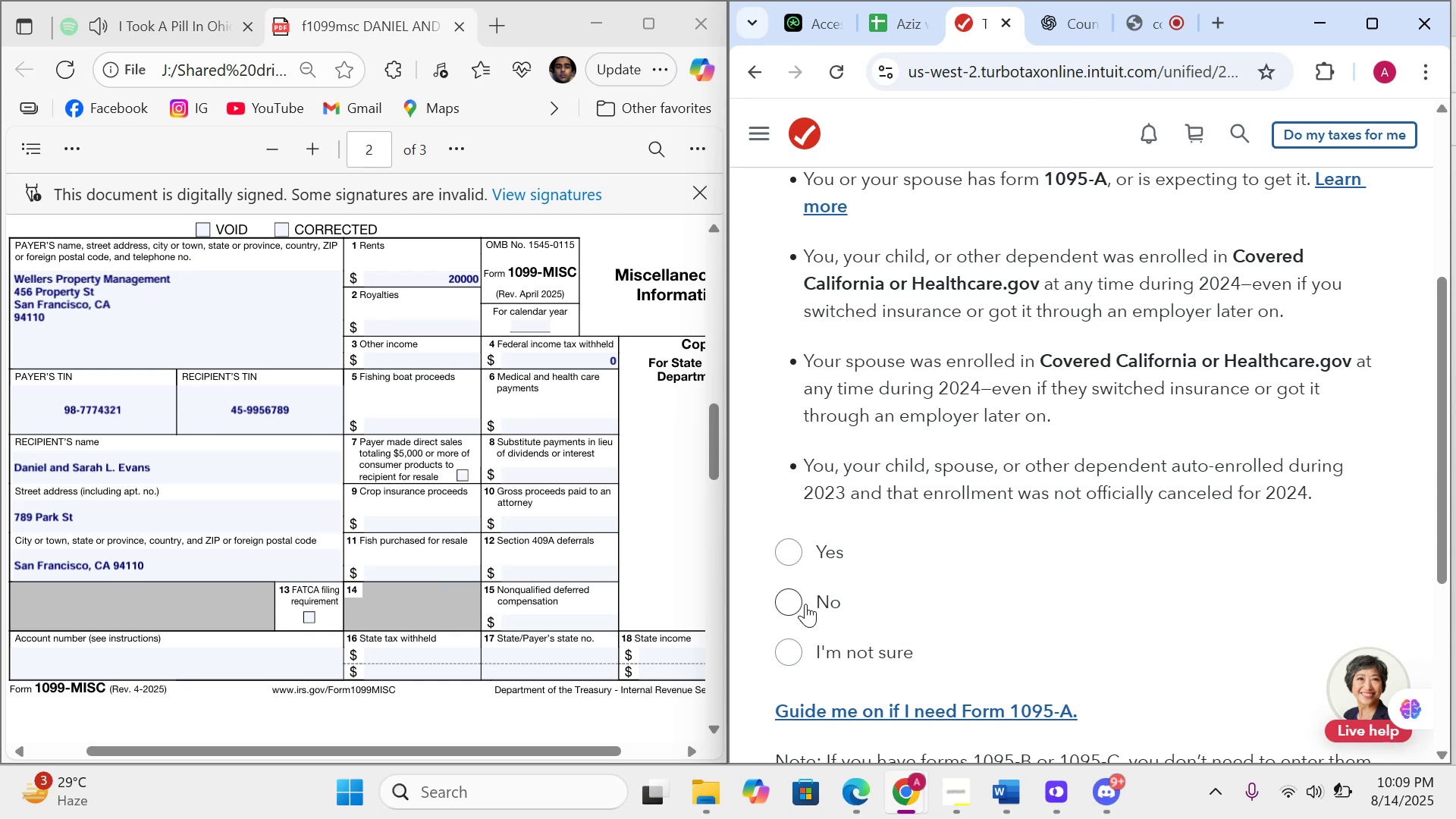 
left_click([795, 613])
 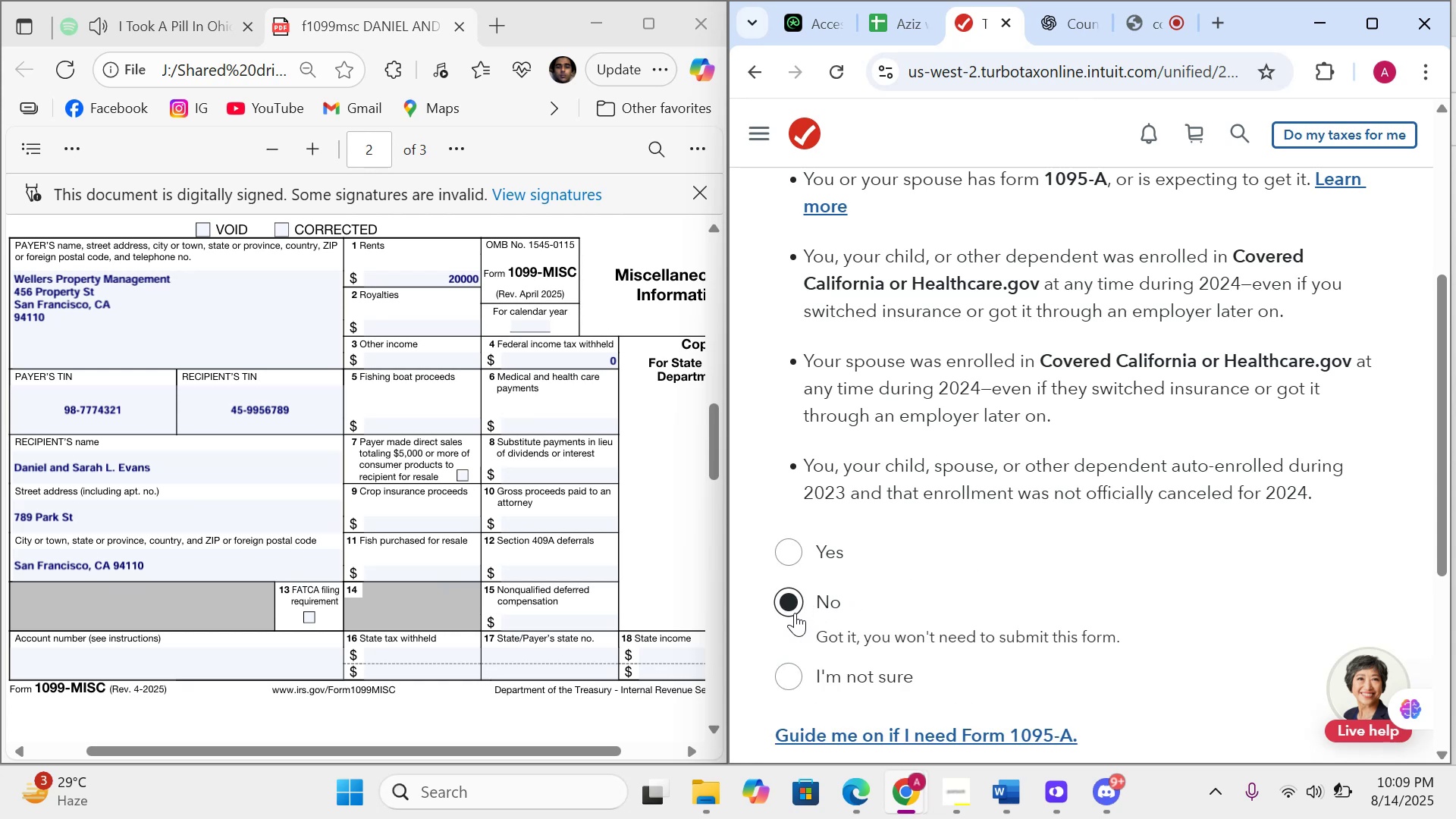 
scroll: coordinate [852, 598], scroll_direction: down, amount: 6.0
 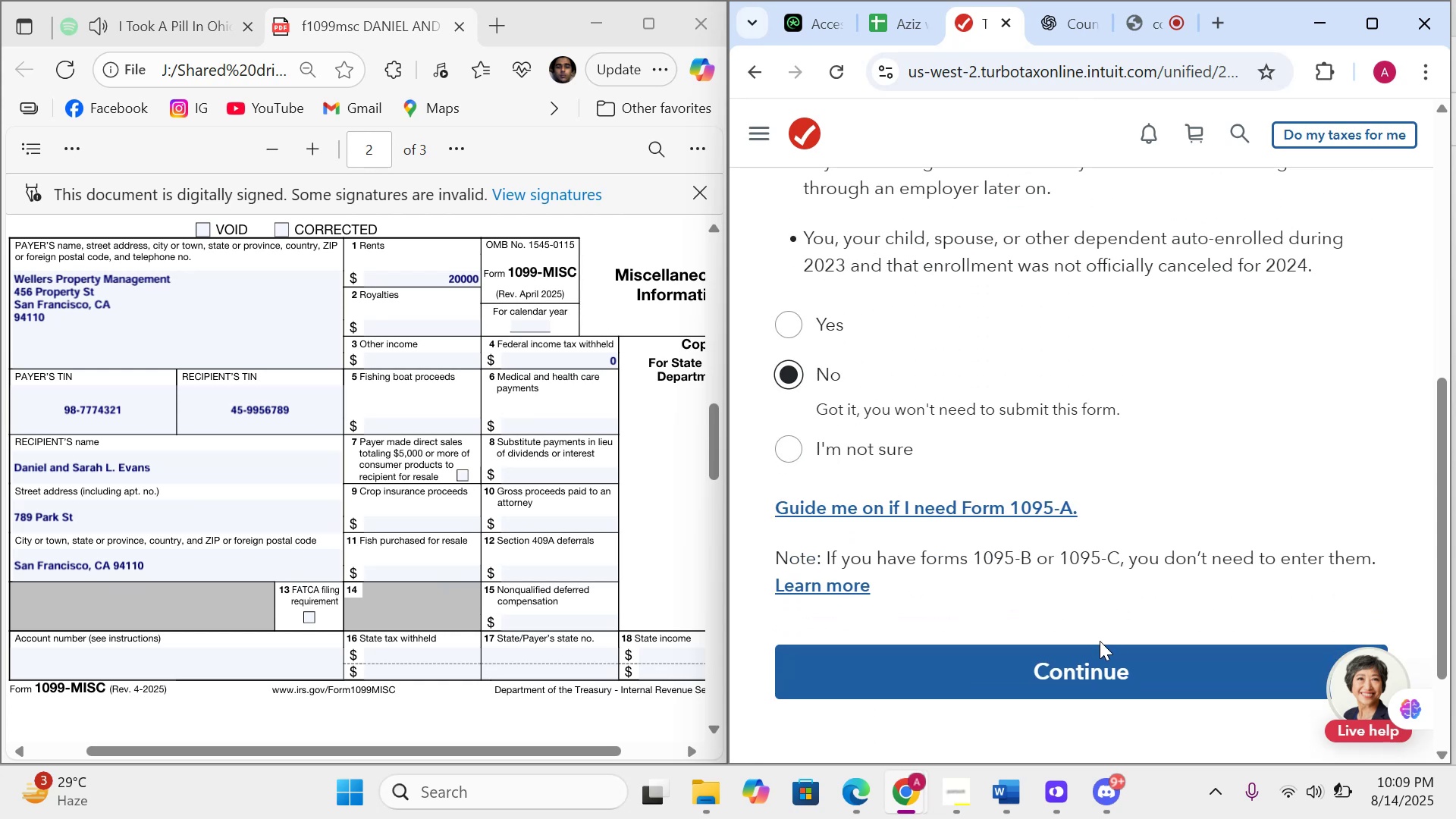 
left_click([1103, 661])
 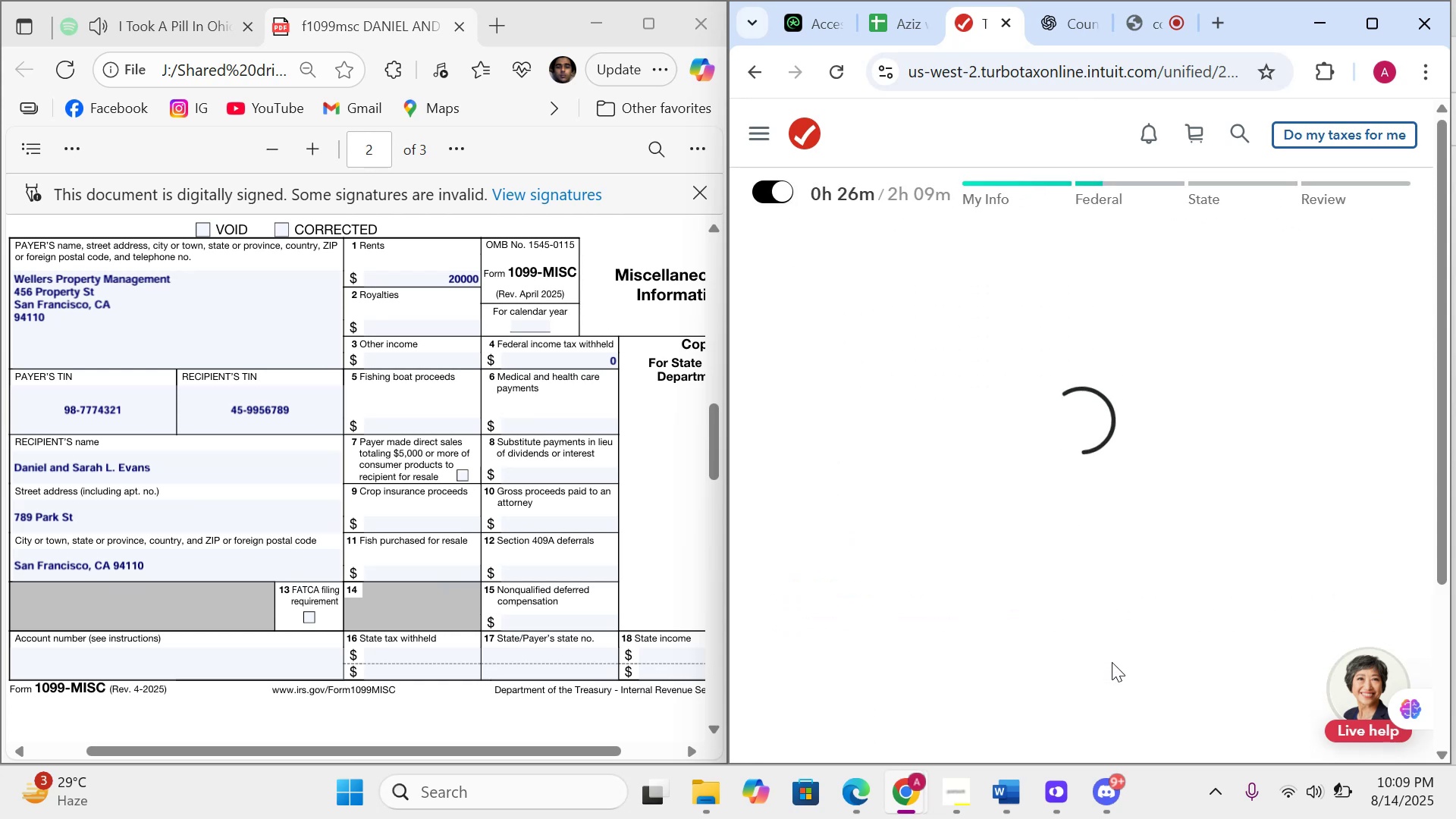 
scroll: coordinate [1107, 653], scroll_direction: down, amount: 4.0
 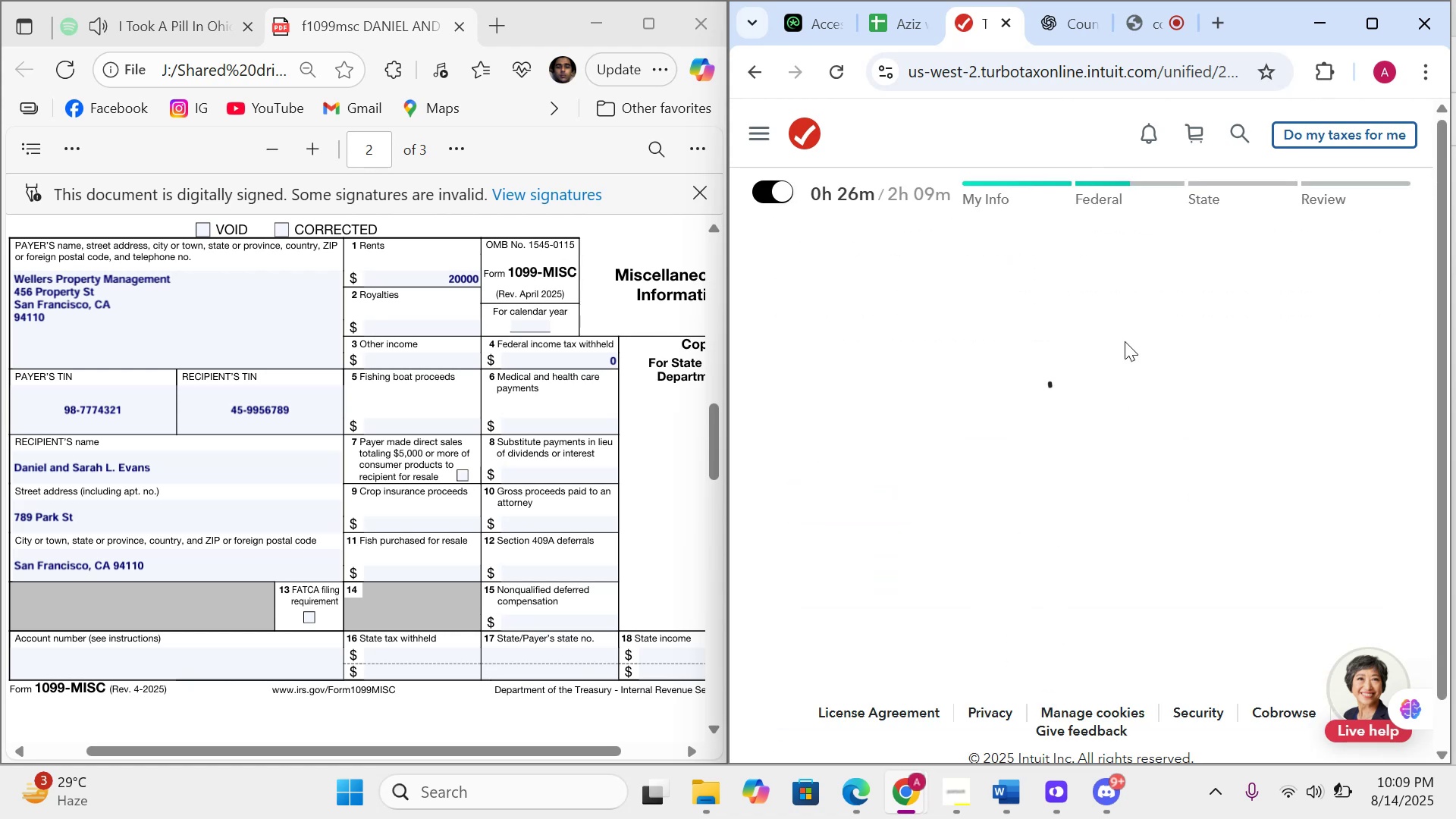 
wait(6.57)
 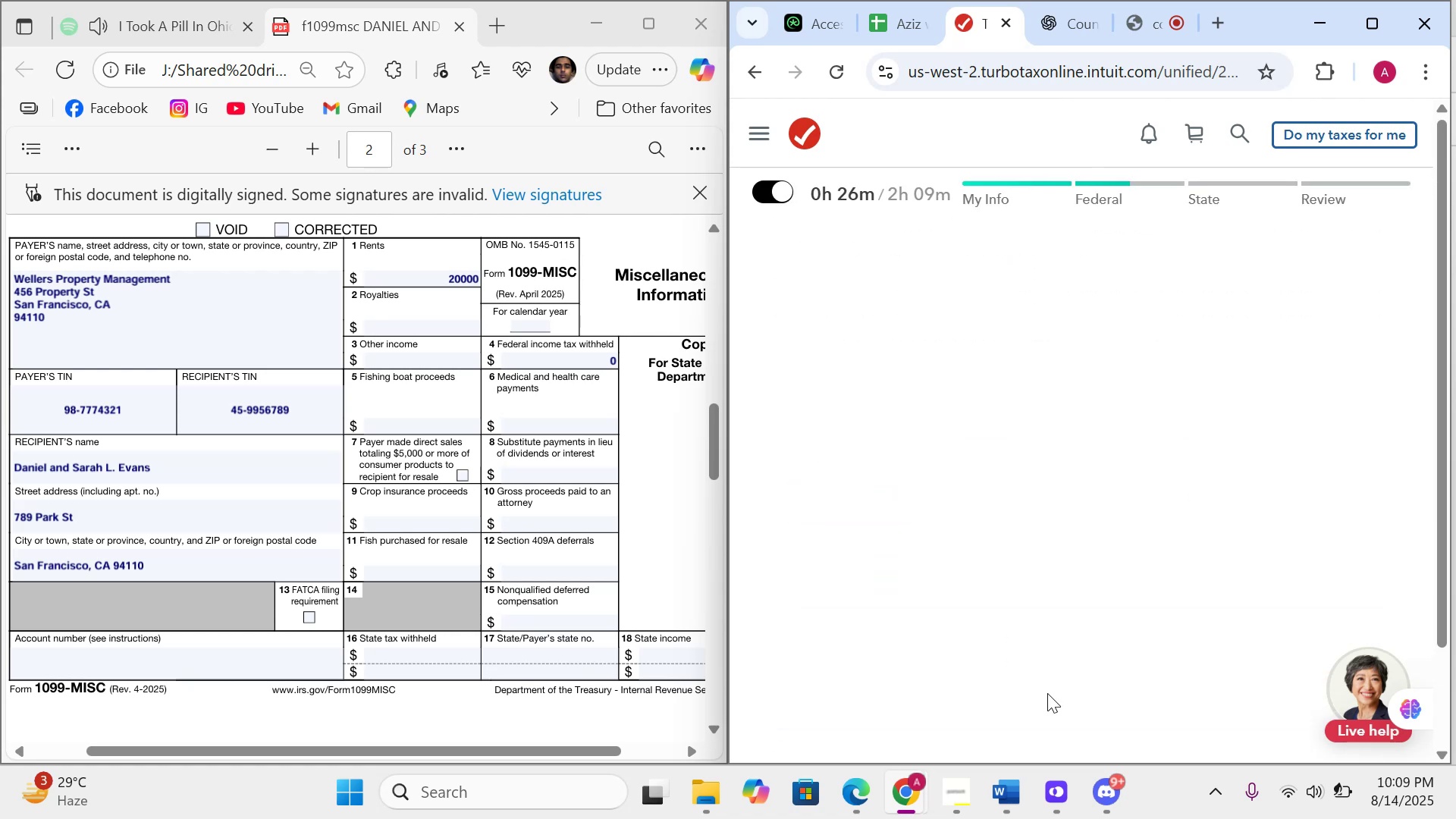 
scroll: coordinate [1033, 555], scroll_direction: down, amount: 9.0
 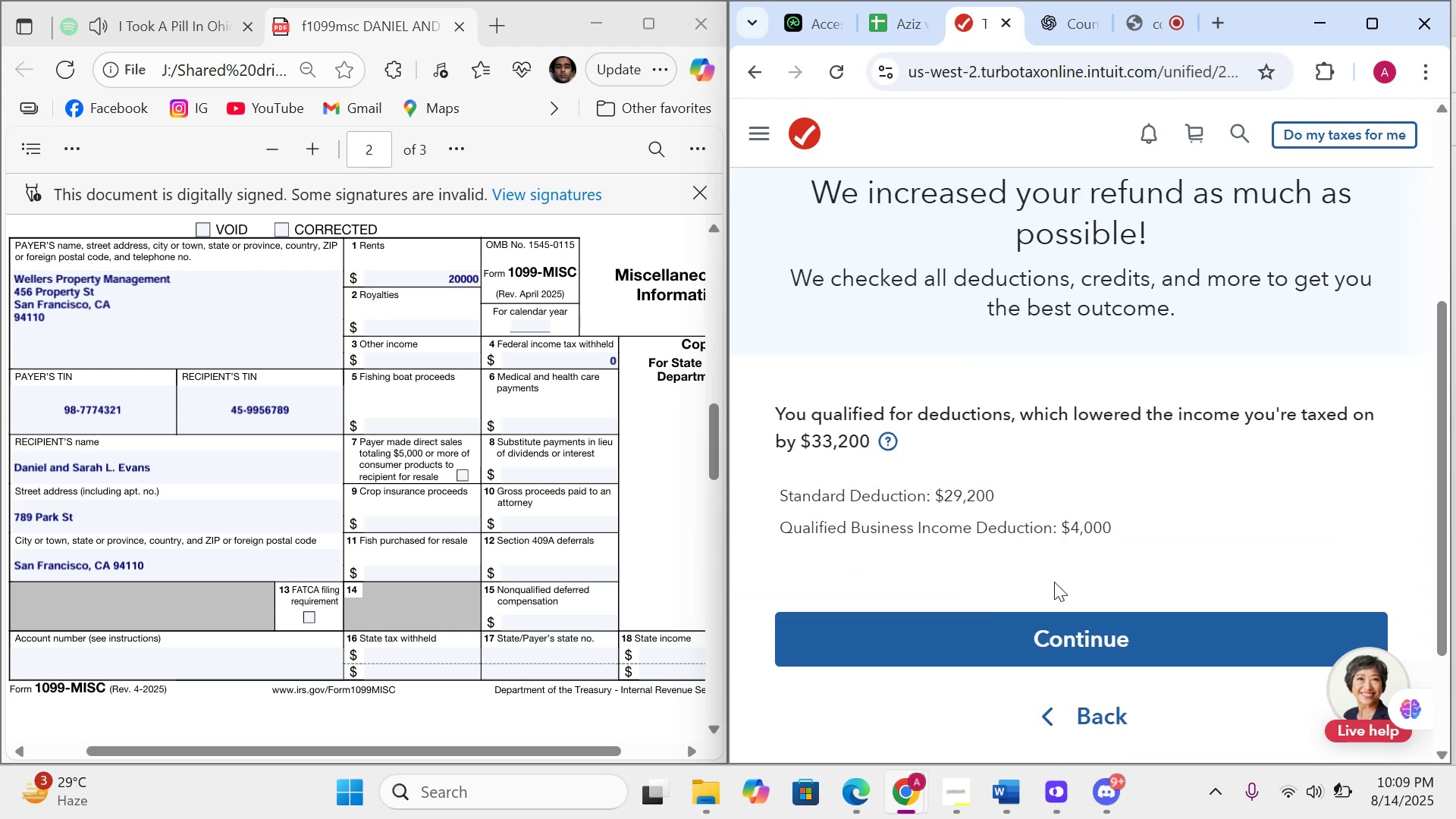 
left_click_drag(start_coordinate=[1068, 654], to_coordinate=[1068, 658])
 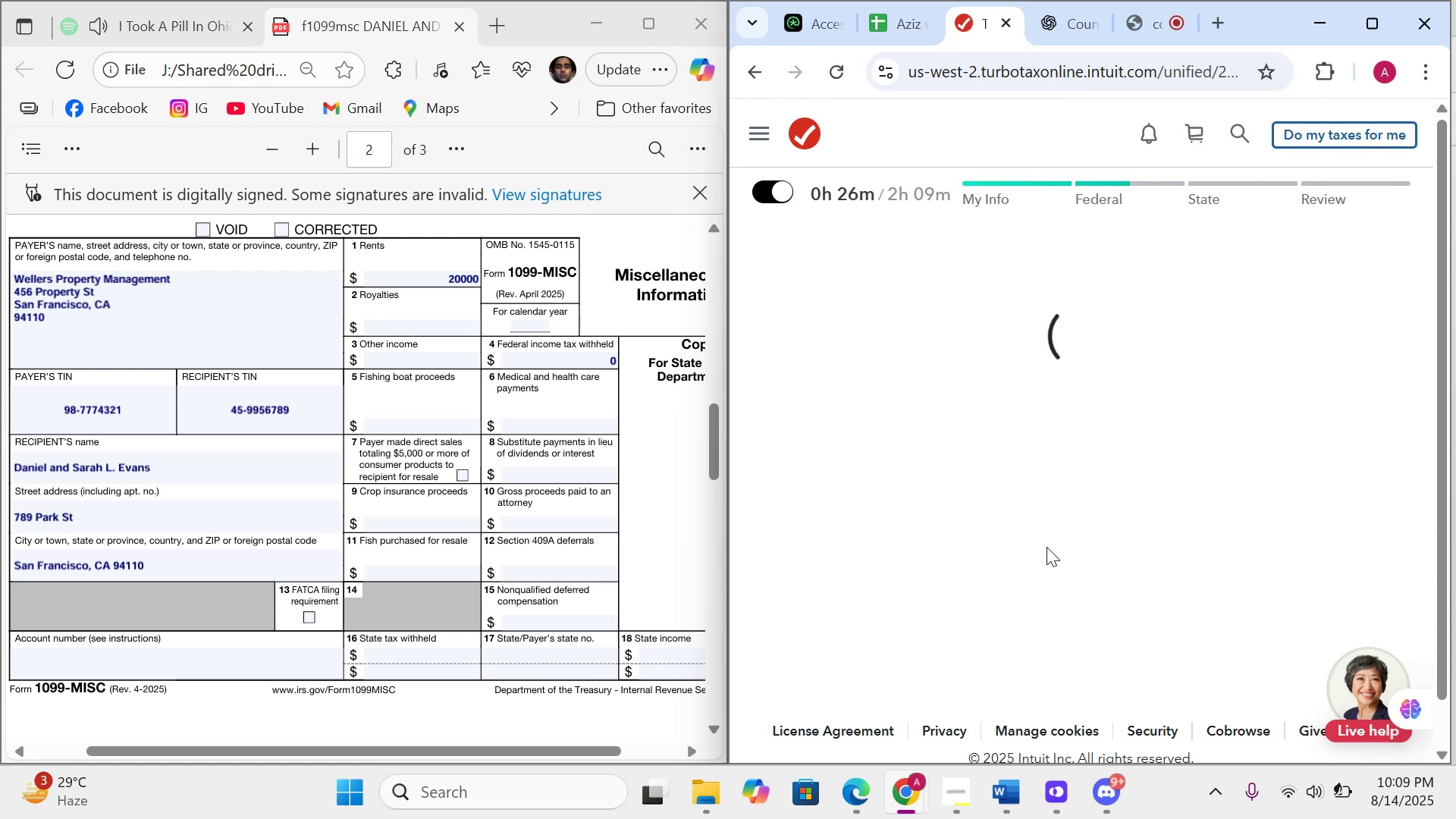 
scroll: coordinate [1086, 536], scroll_direction: down, amount: 3.0
 